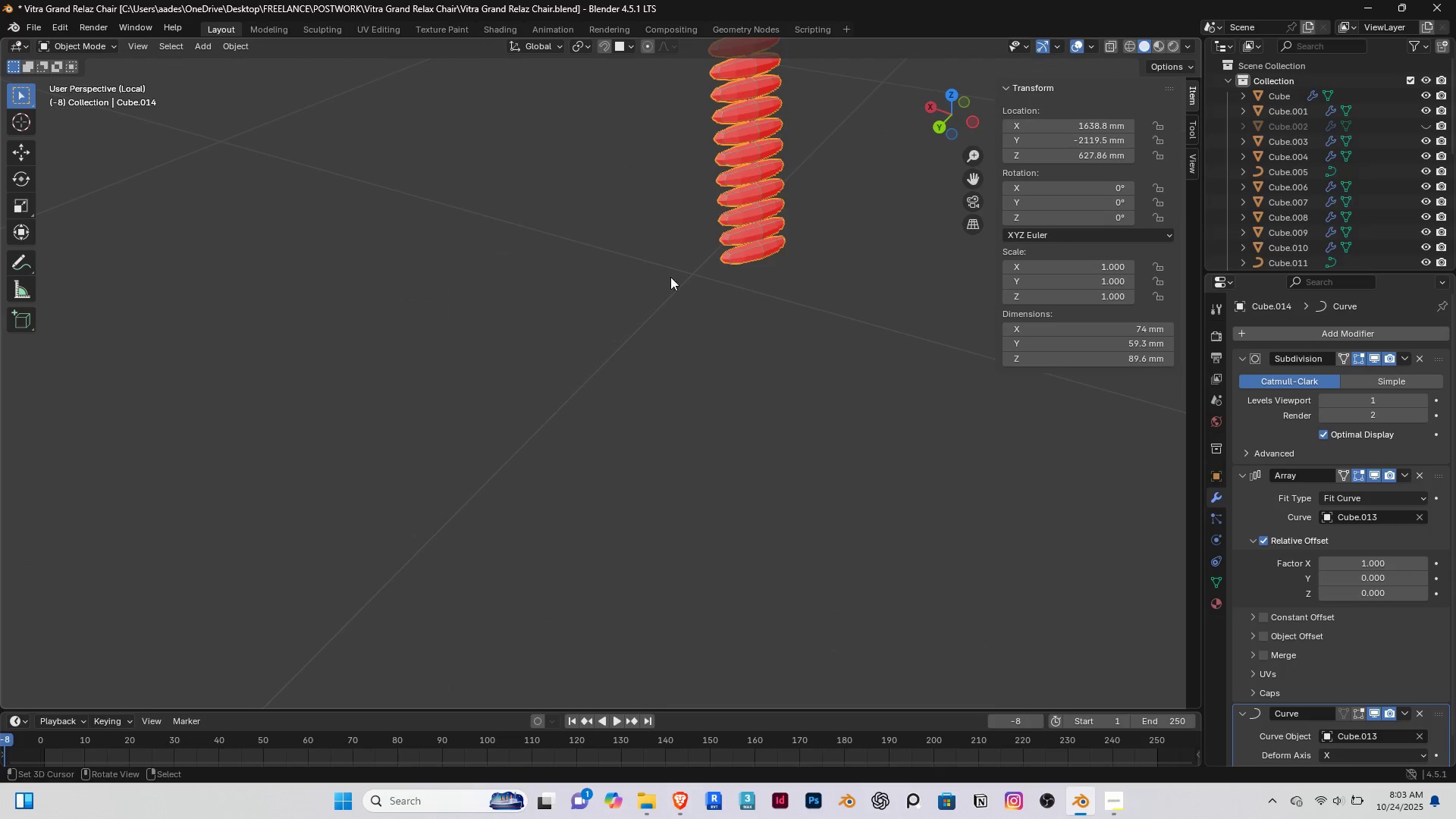 
hold_key(key=ShiftRight, duration=0.52)
 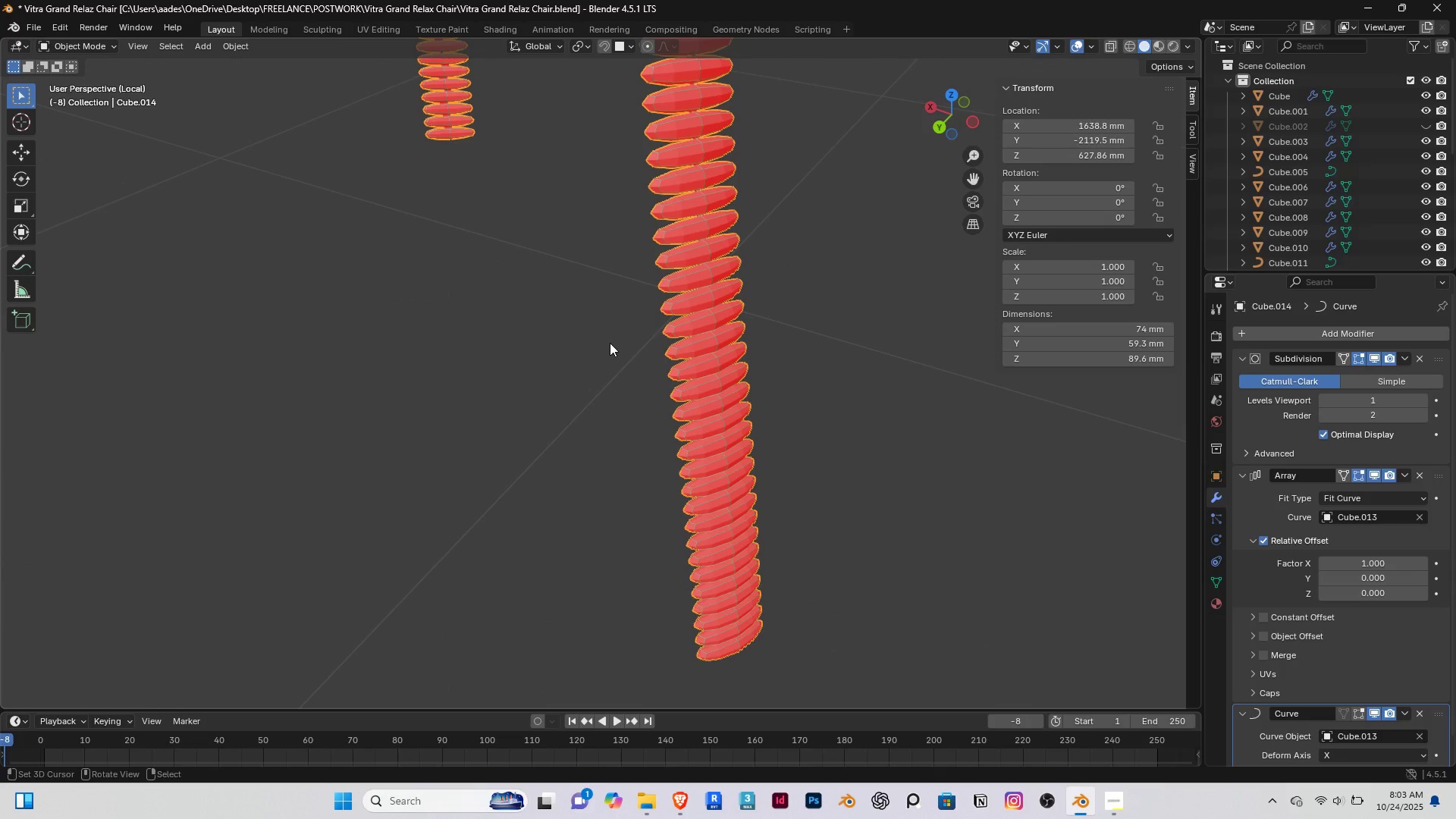 
key(Tab)
 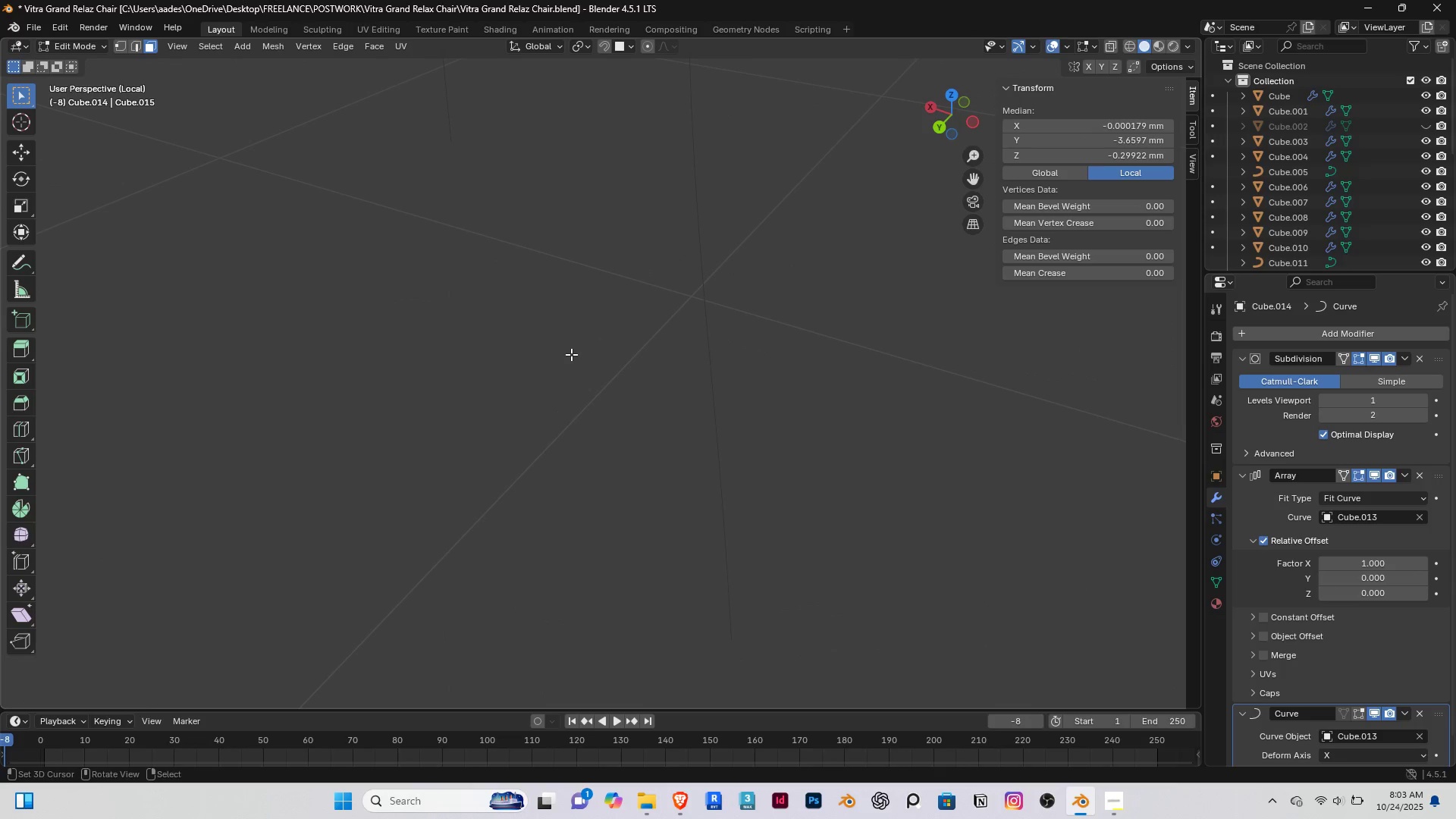 
scroll: coordinate [570, 354], scroll_direction: down, amount: 3.0
 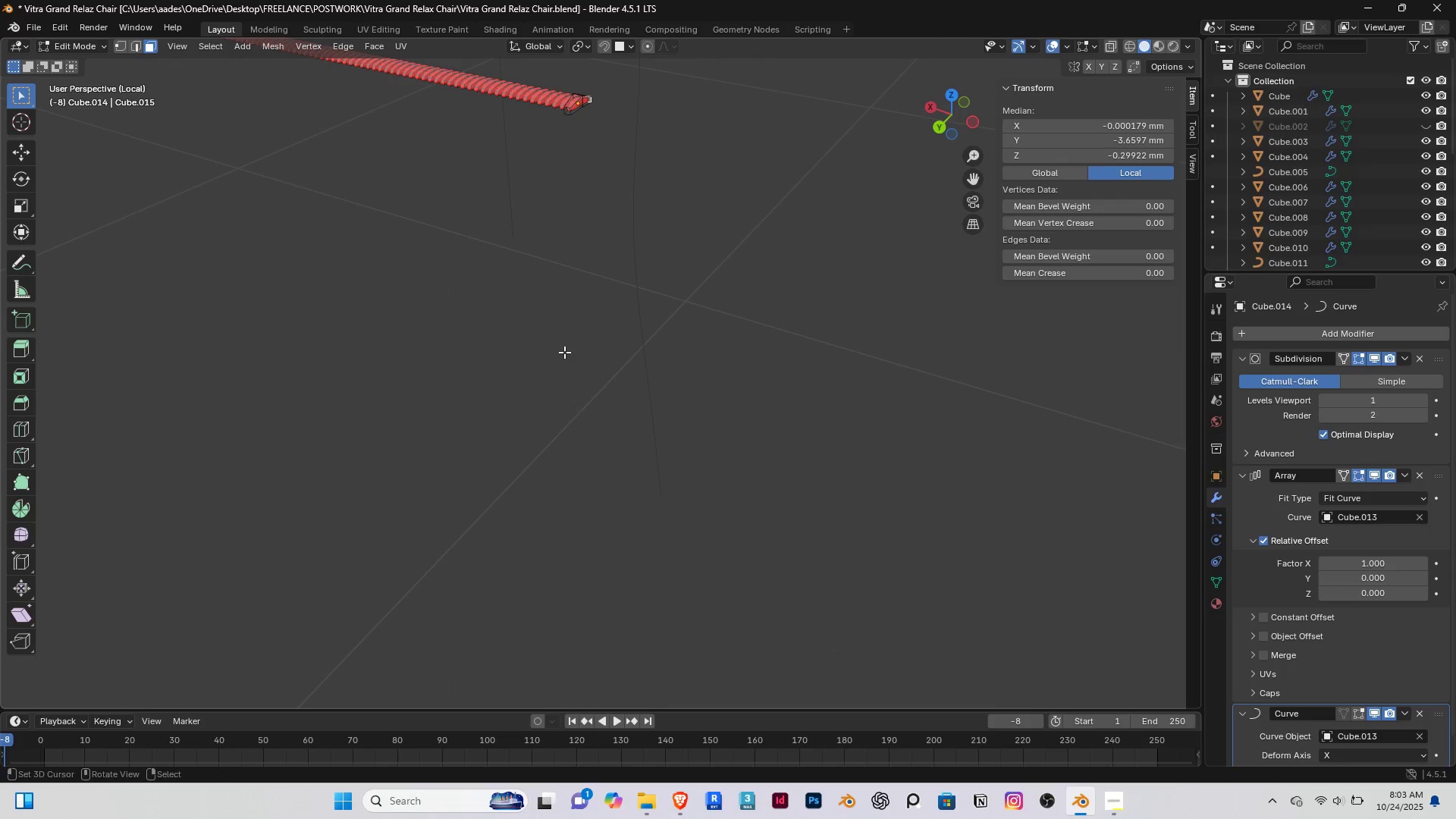 
hold_key(key=ShiftRight, duration=0.46)
 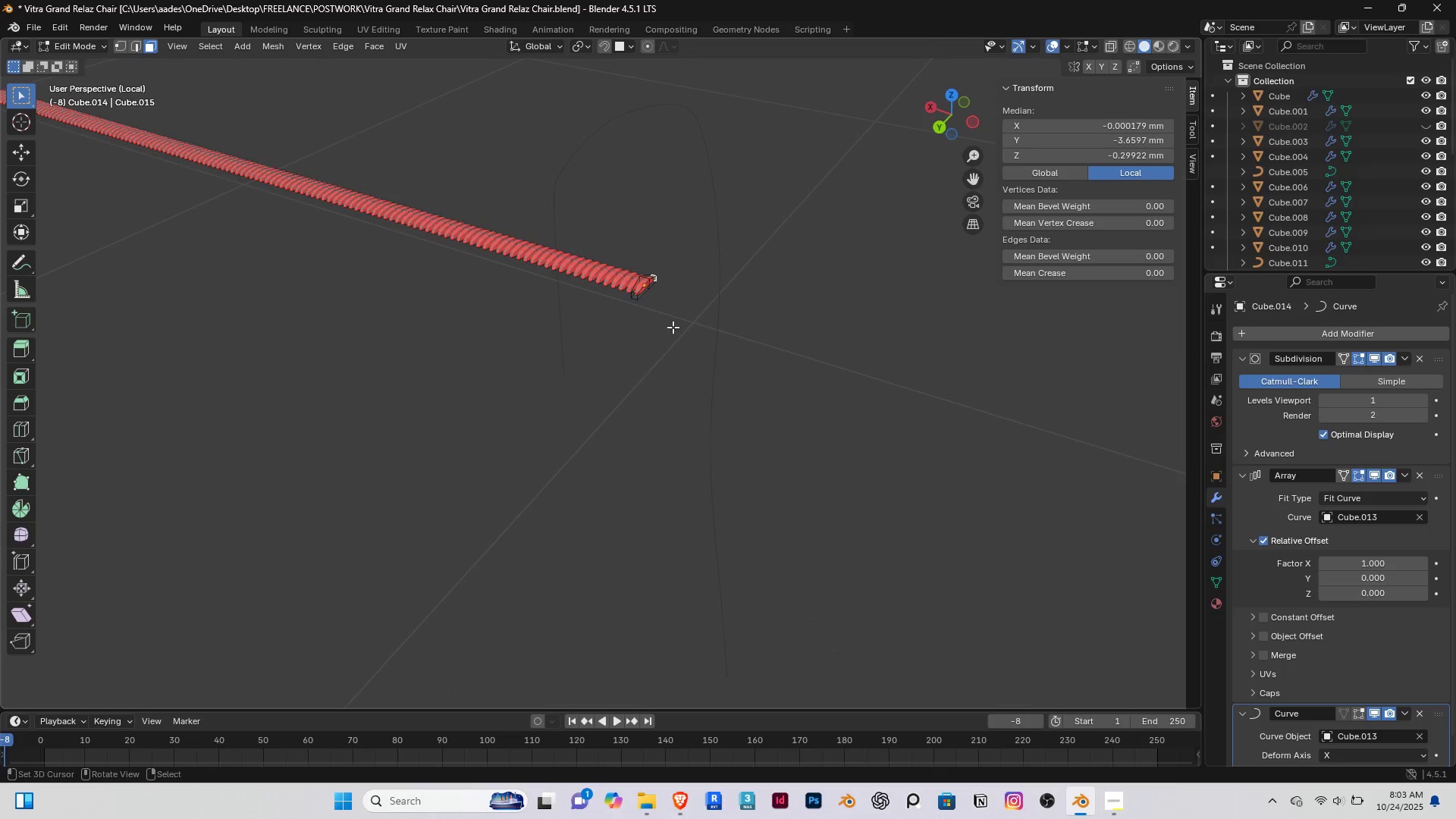 
scroll: coordinate [673, 327], scroll_direction: up, amount: 3.0
 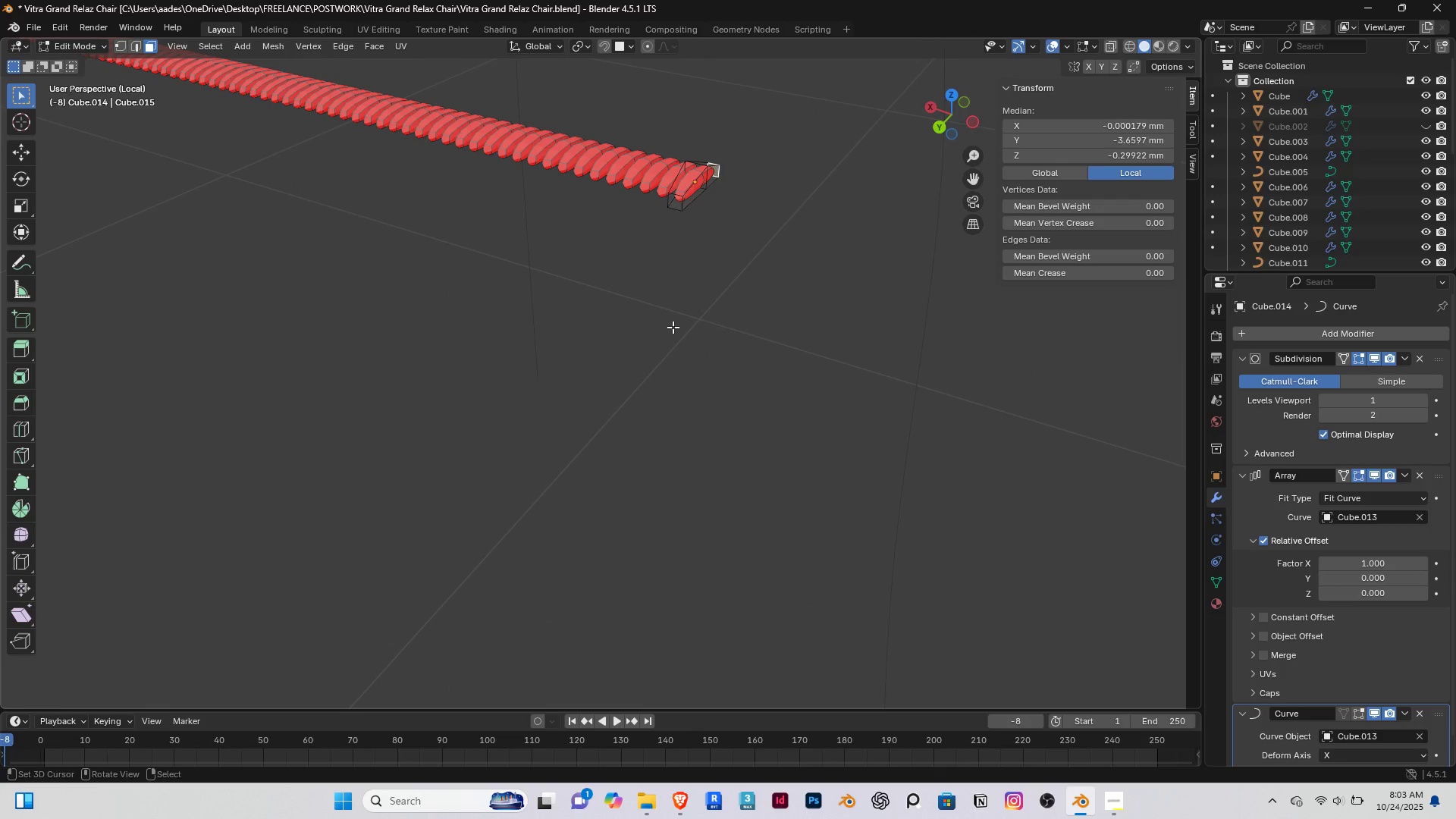 
key(A)
 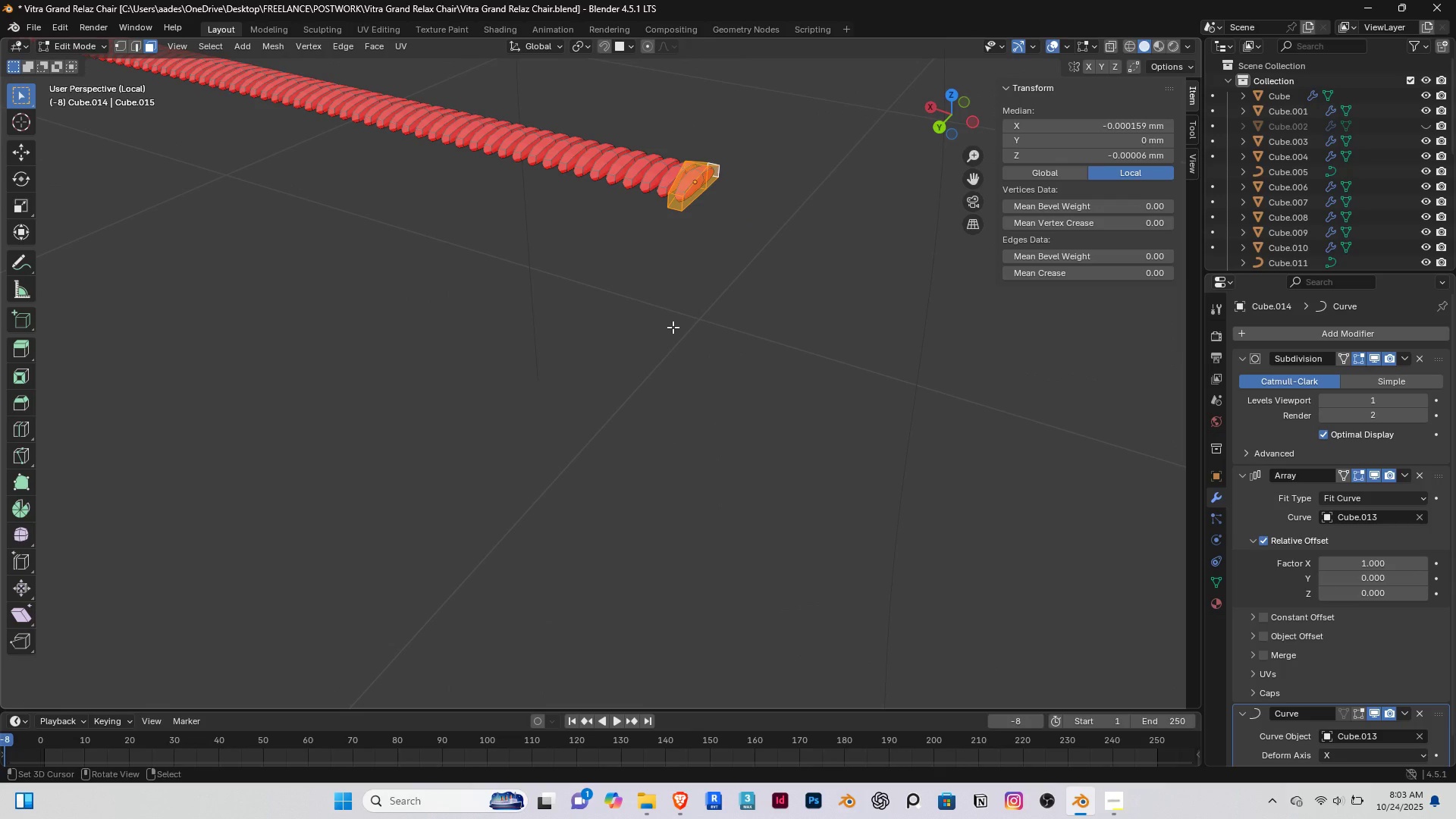 
key(Alt+N)
 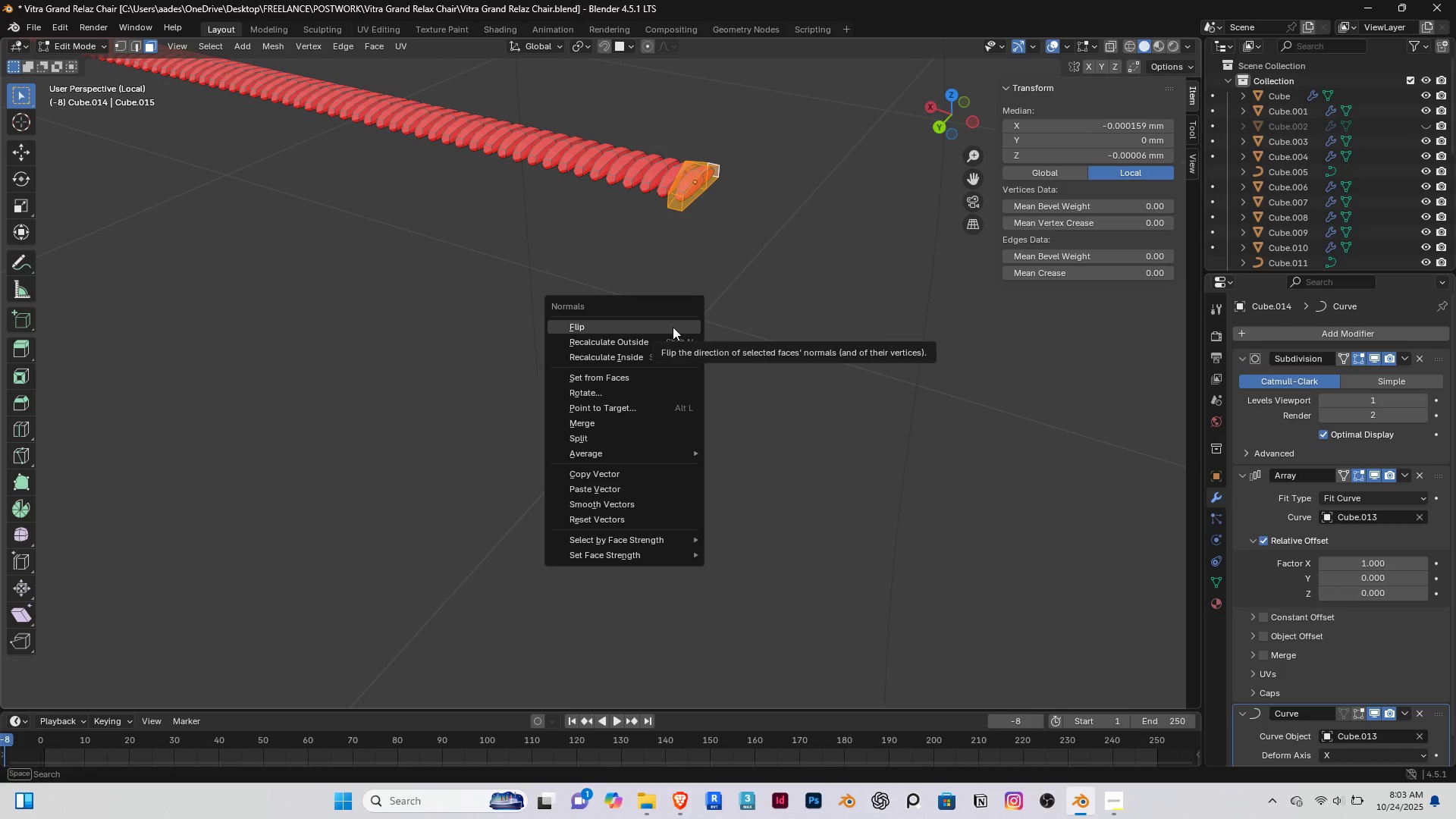 
left_click([673, 327])
 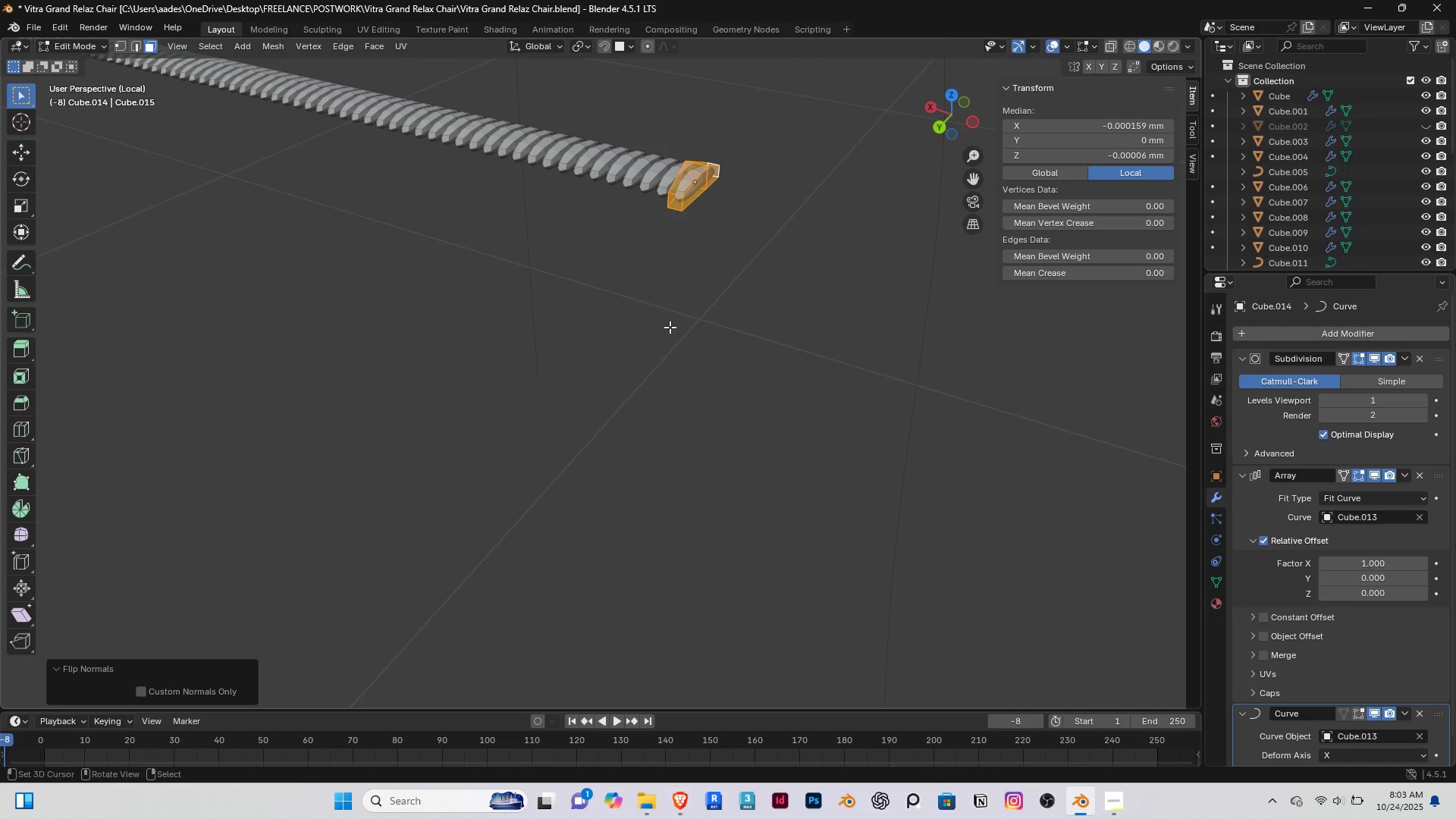 
scroll: coordinate [670, 327], scroll_direction: down, amount: 3.0
 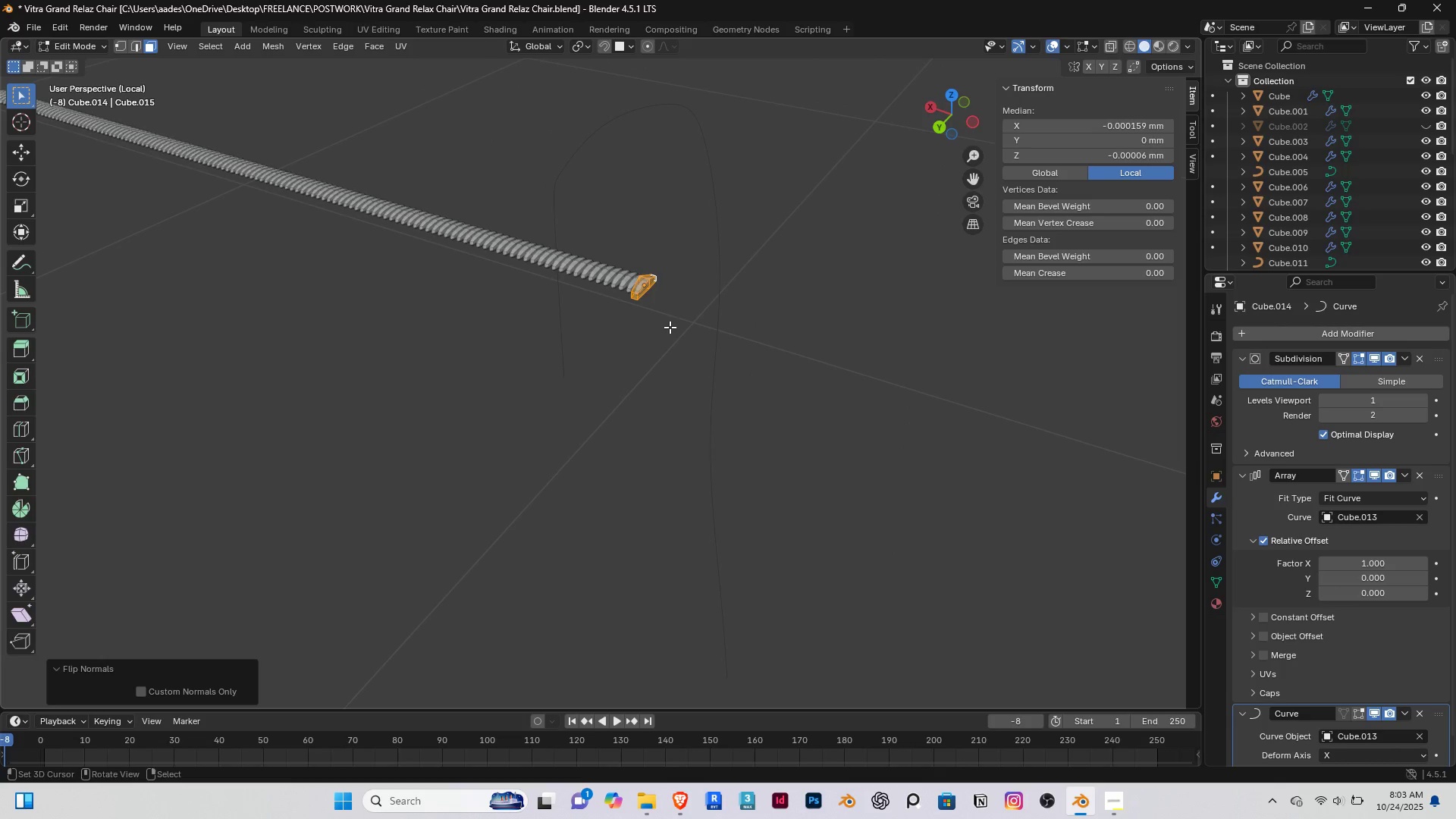 
key(Tab)
 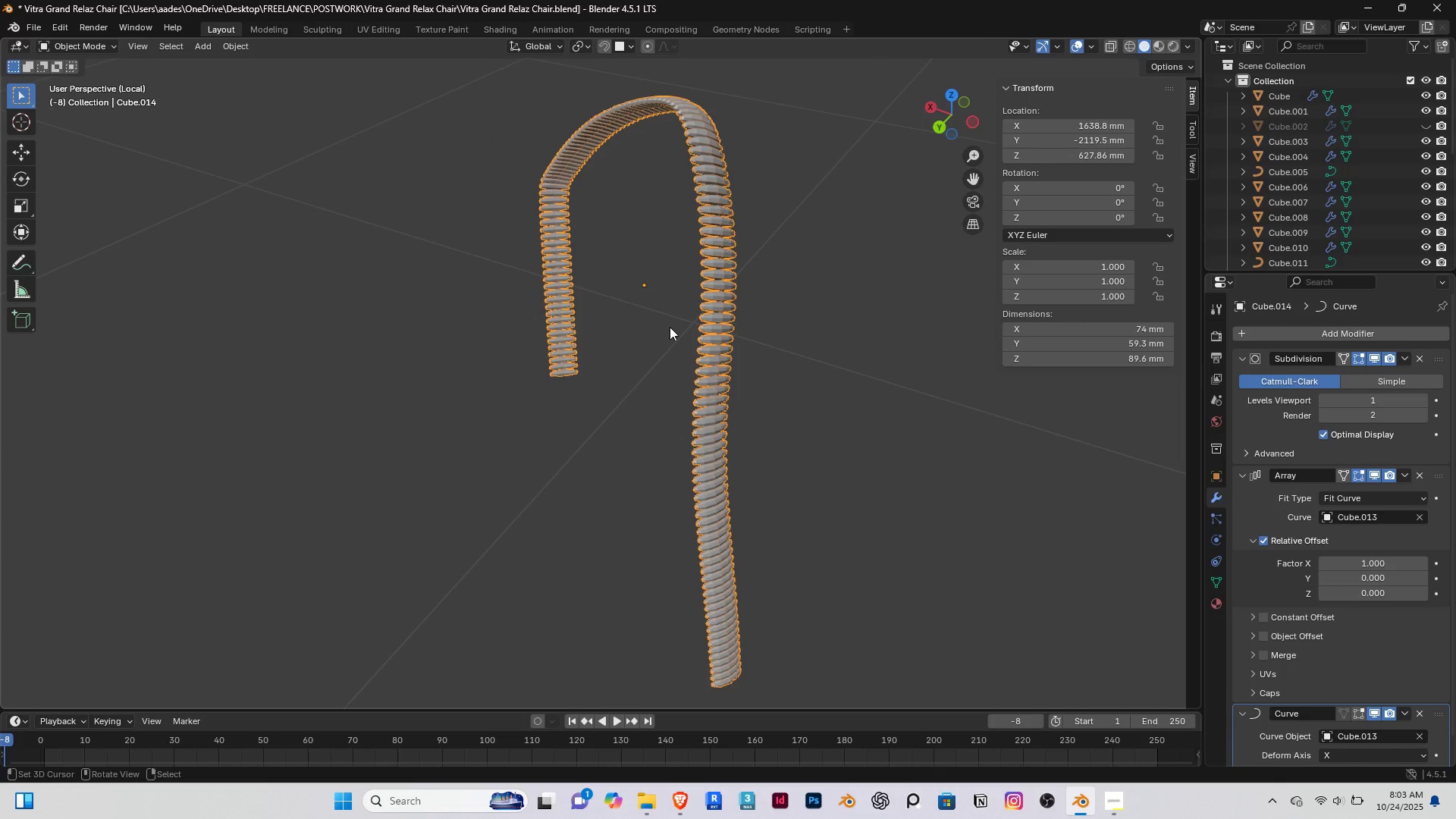 
key(Tab)
 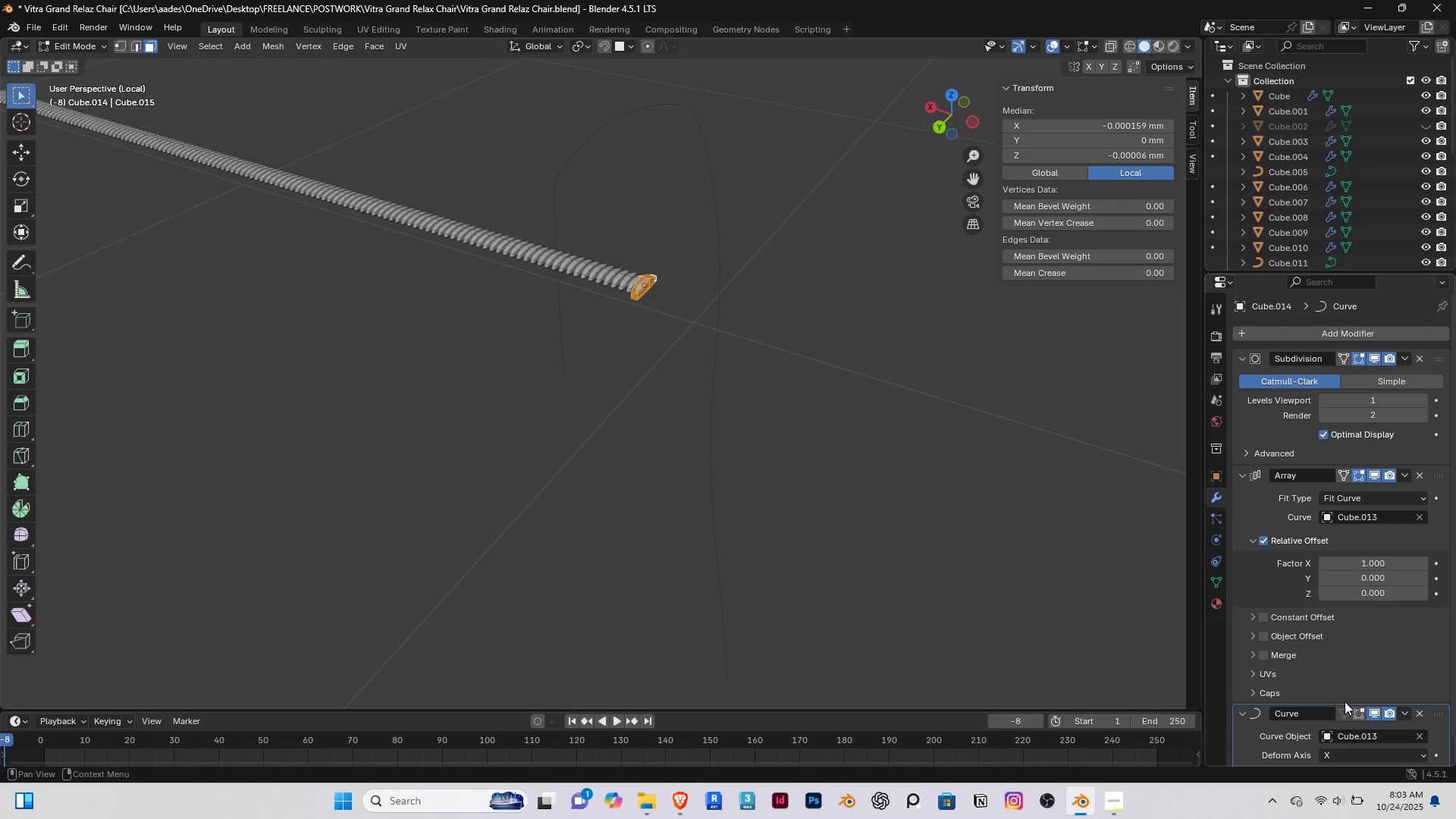 
left_click([1364, 715])
 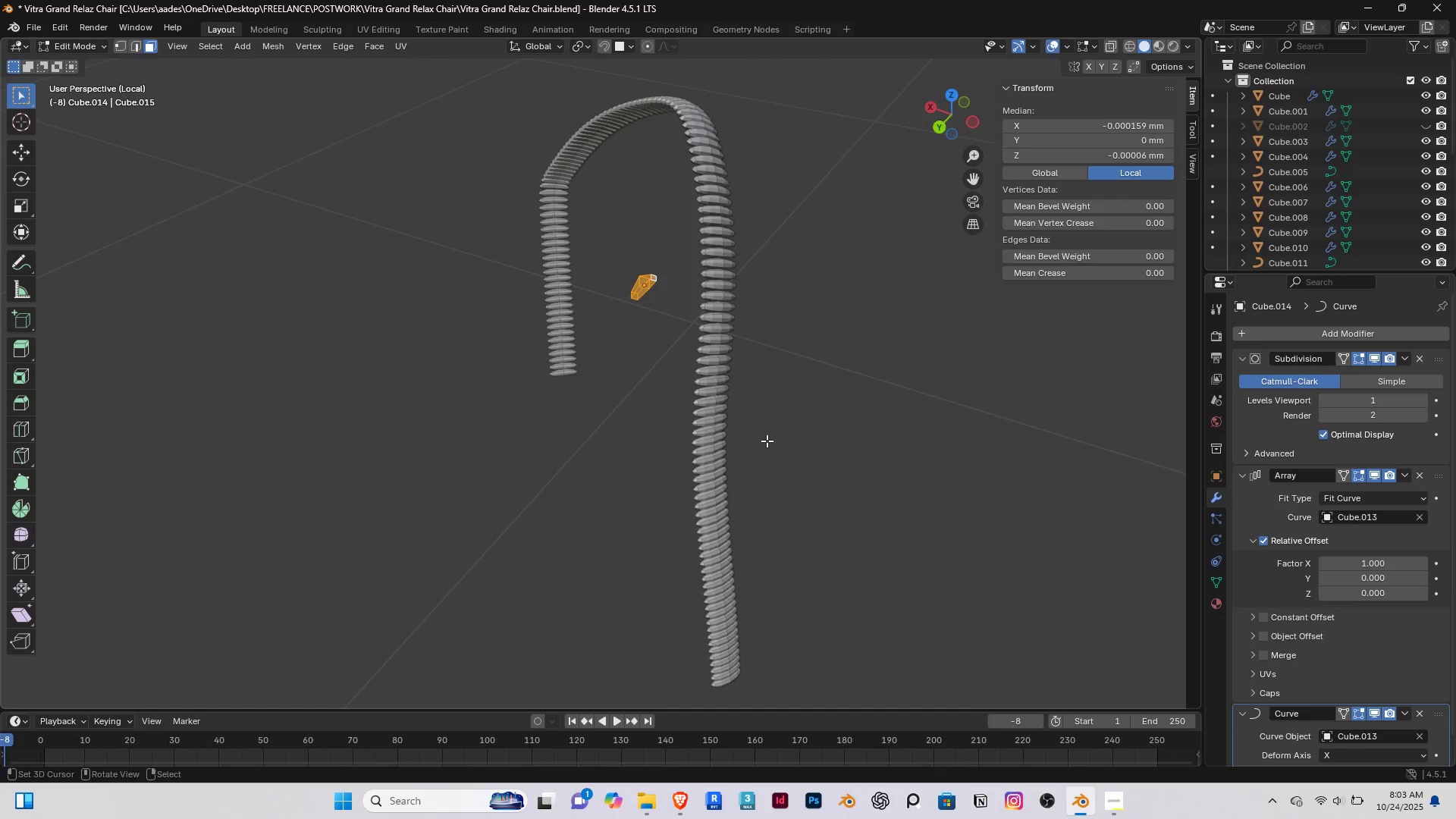 
scroll: coordinate [761, 428], scroll_direction: up, amount: 2.0
 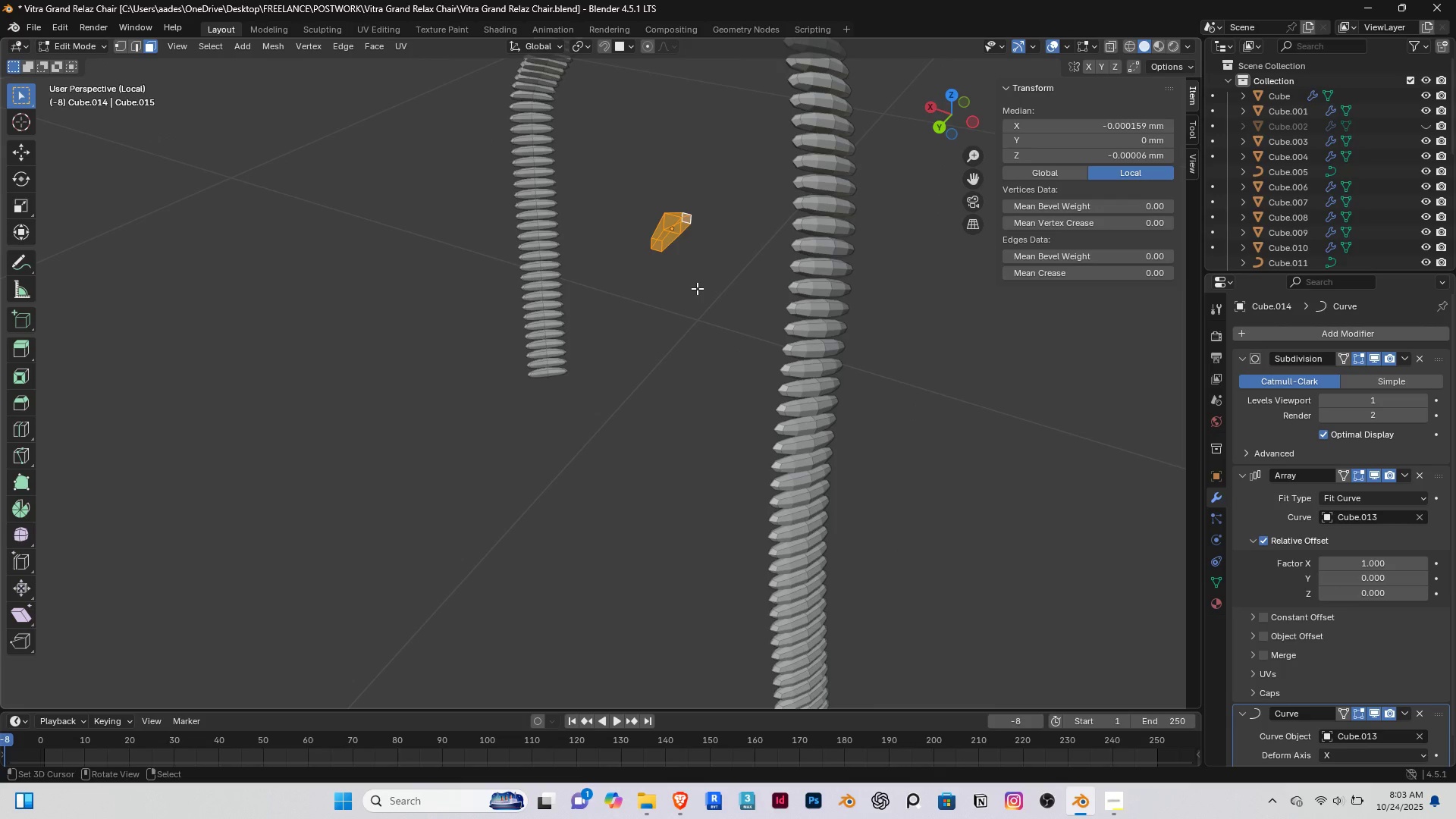 
type(rz90)
 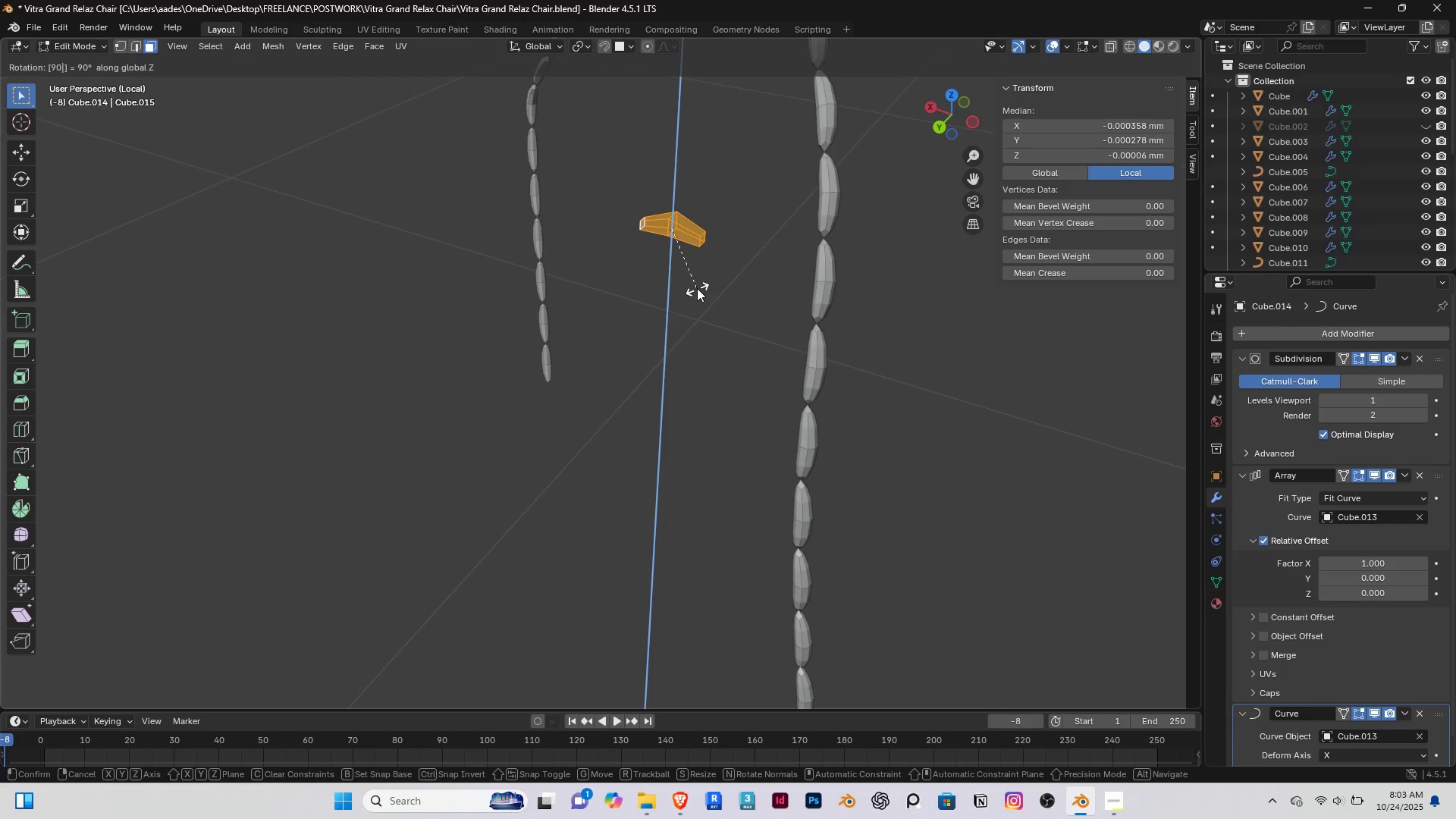 
key(Enter)
 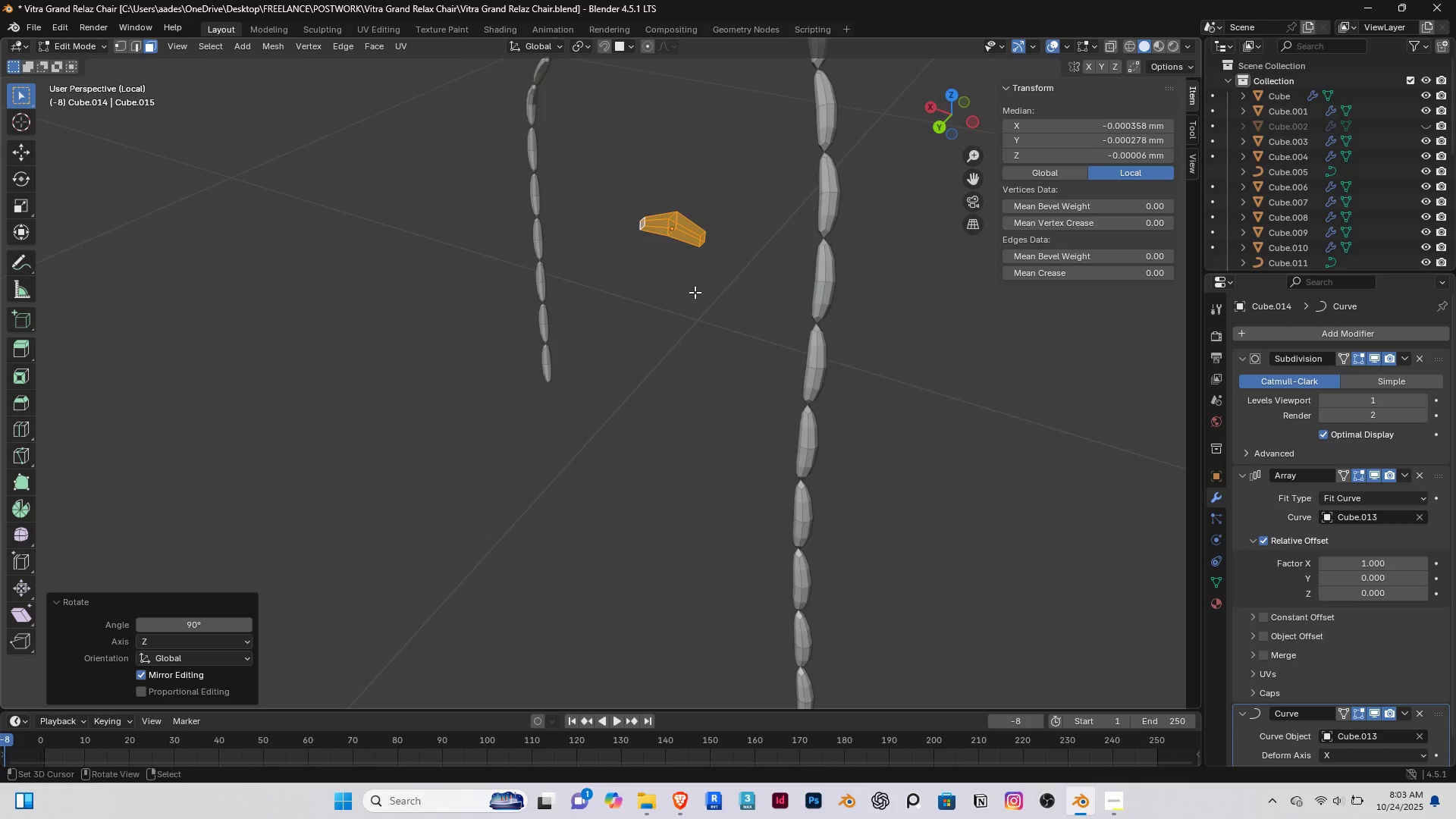 
scroll: coordinate [695, 292], scroll_direction: down, amount: 1.0
 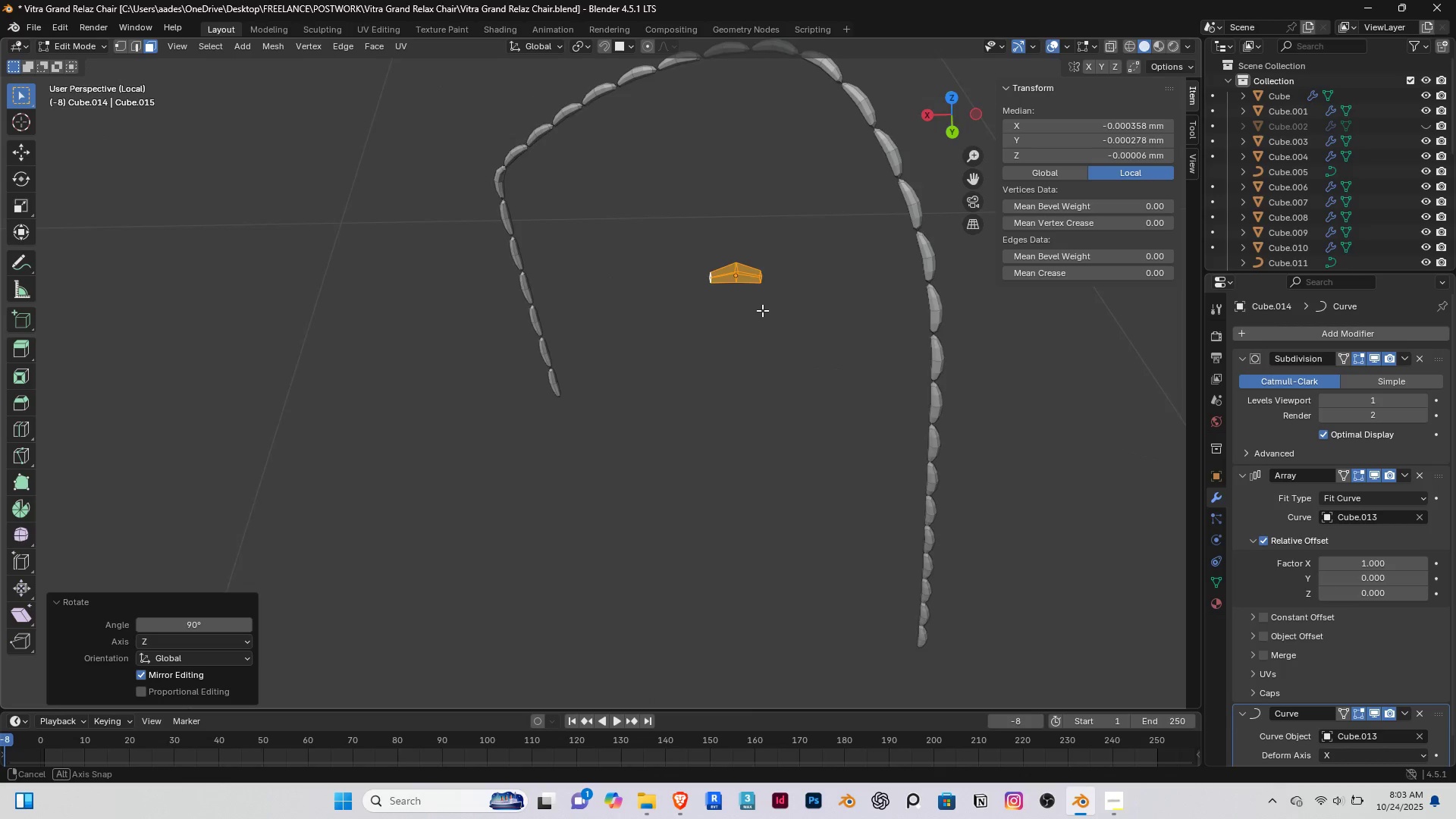 
double_click([764, 310])
 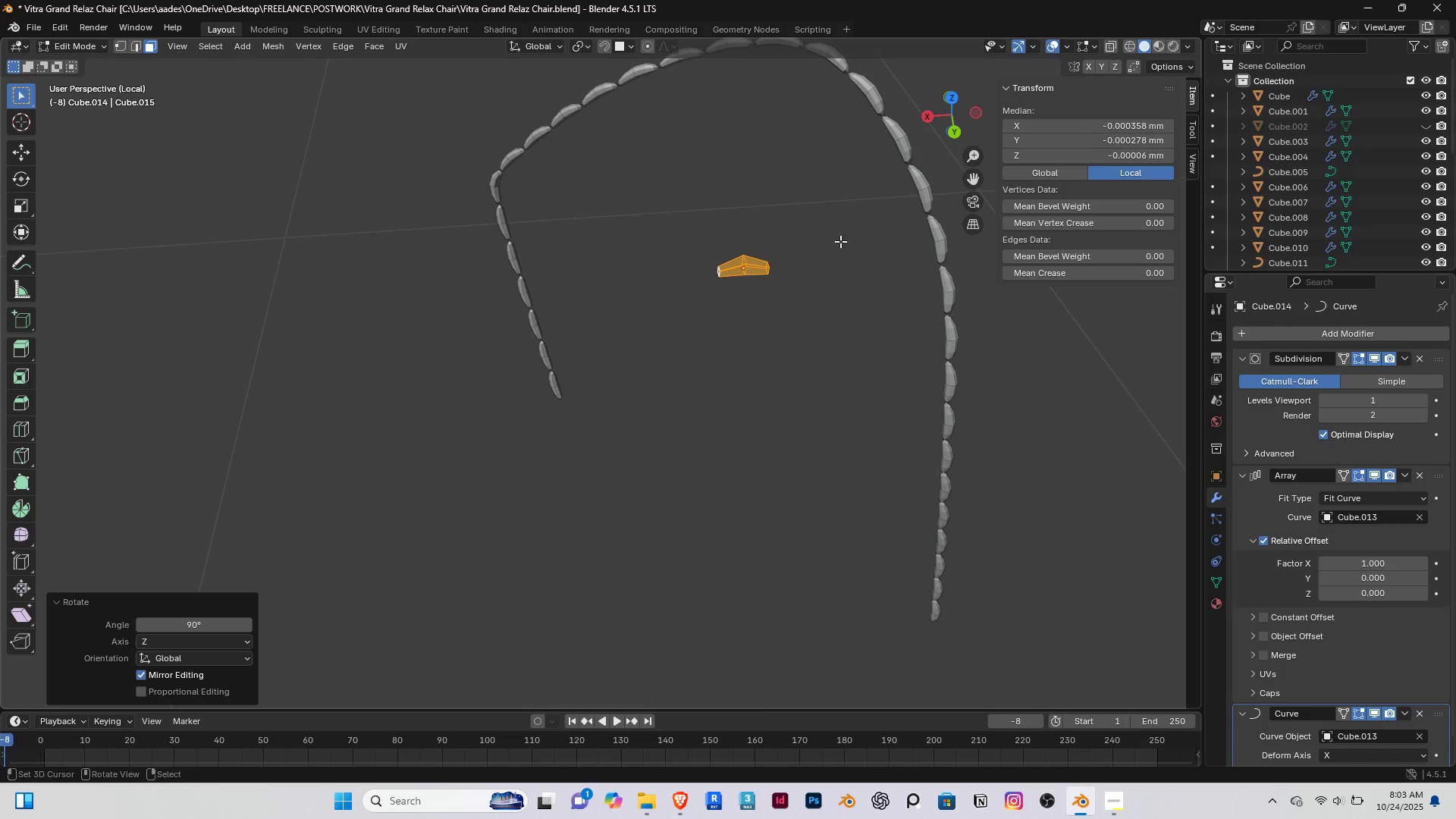 
hold_key(key=ShiftRight, duration=0.39)
 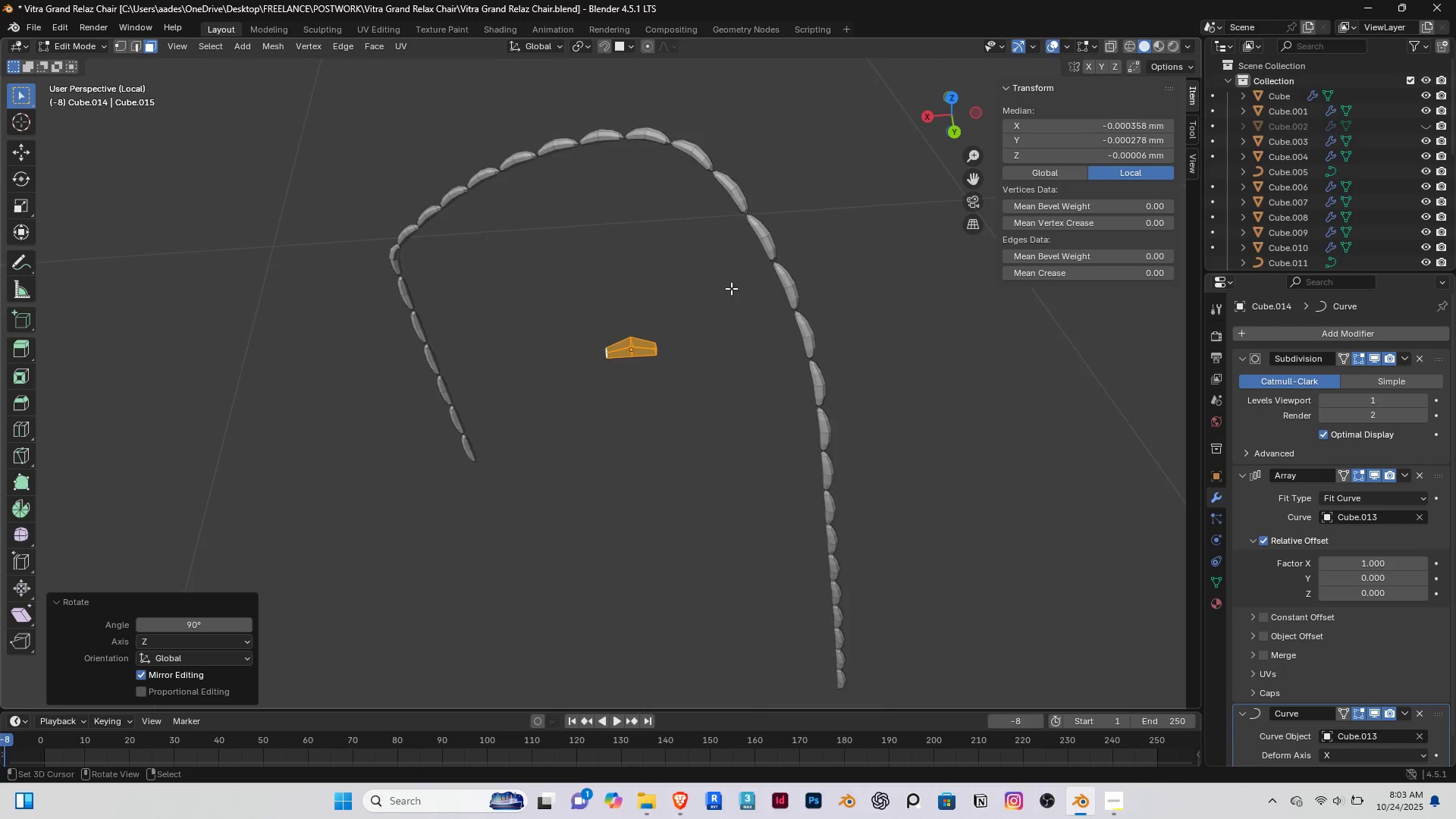 
scroll: coordinate [731, 288], scroll_direction: up, amount: 2.0
 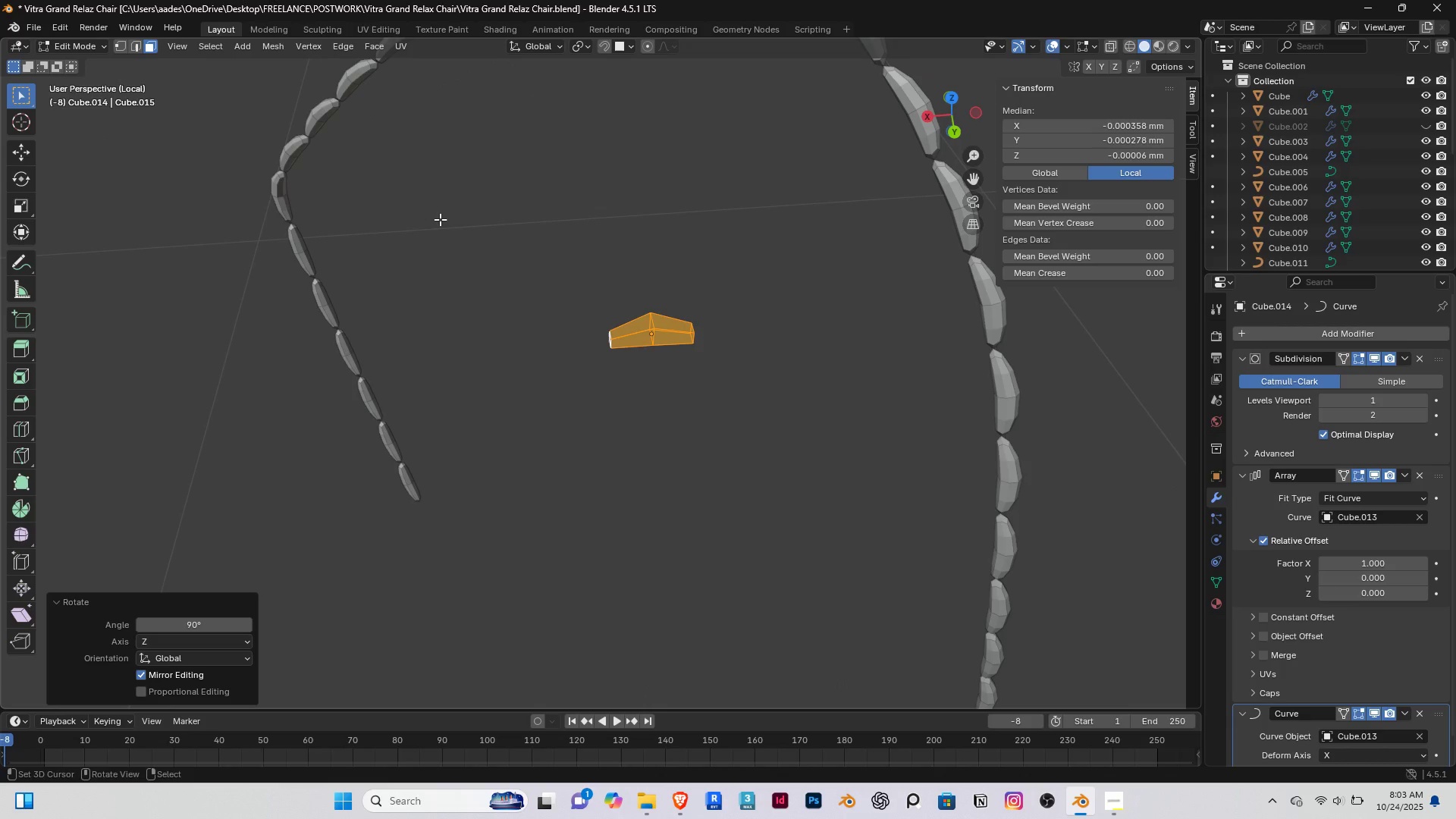 
key(S)
 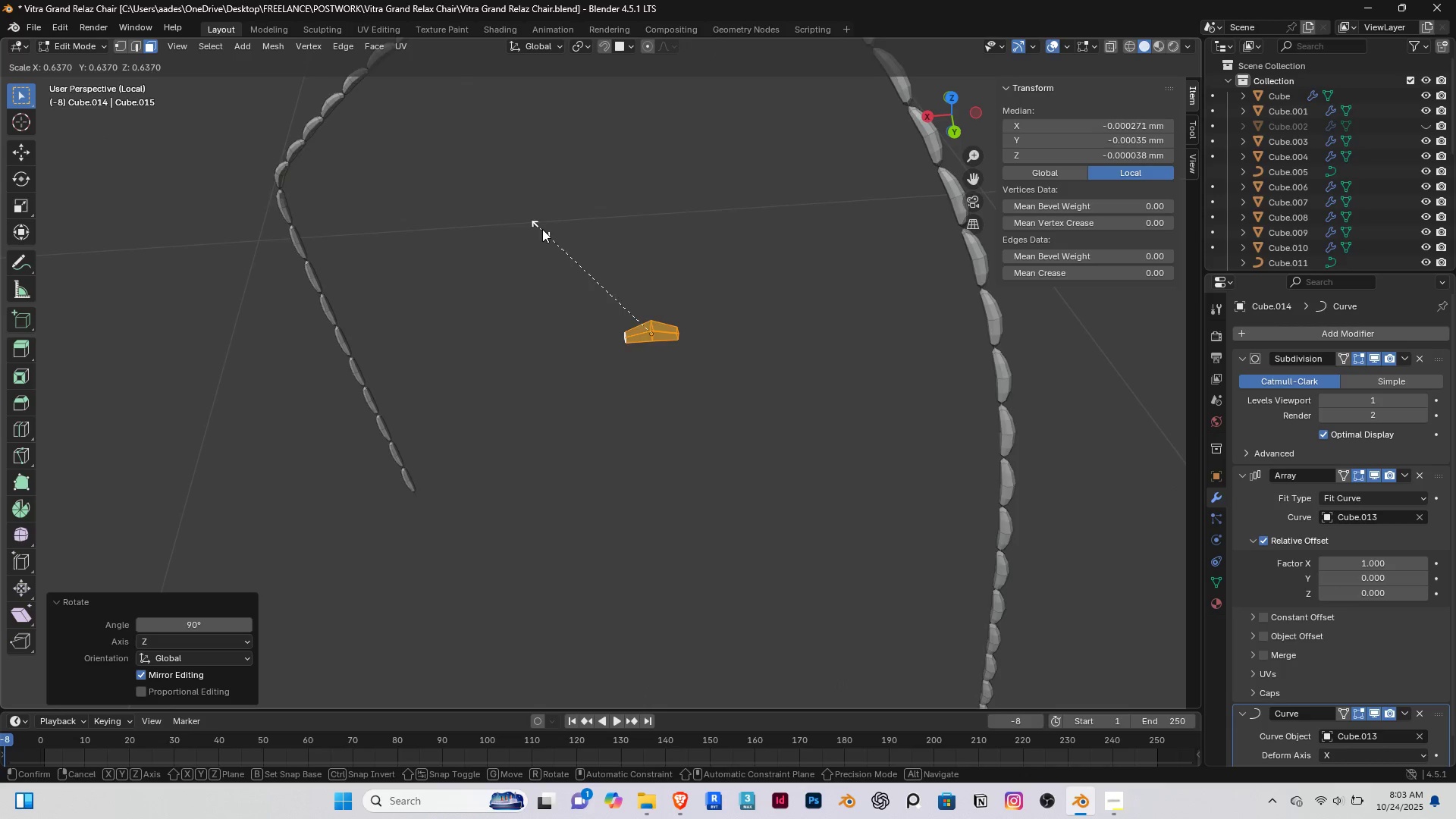 
left_click([544, 229])
 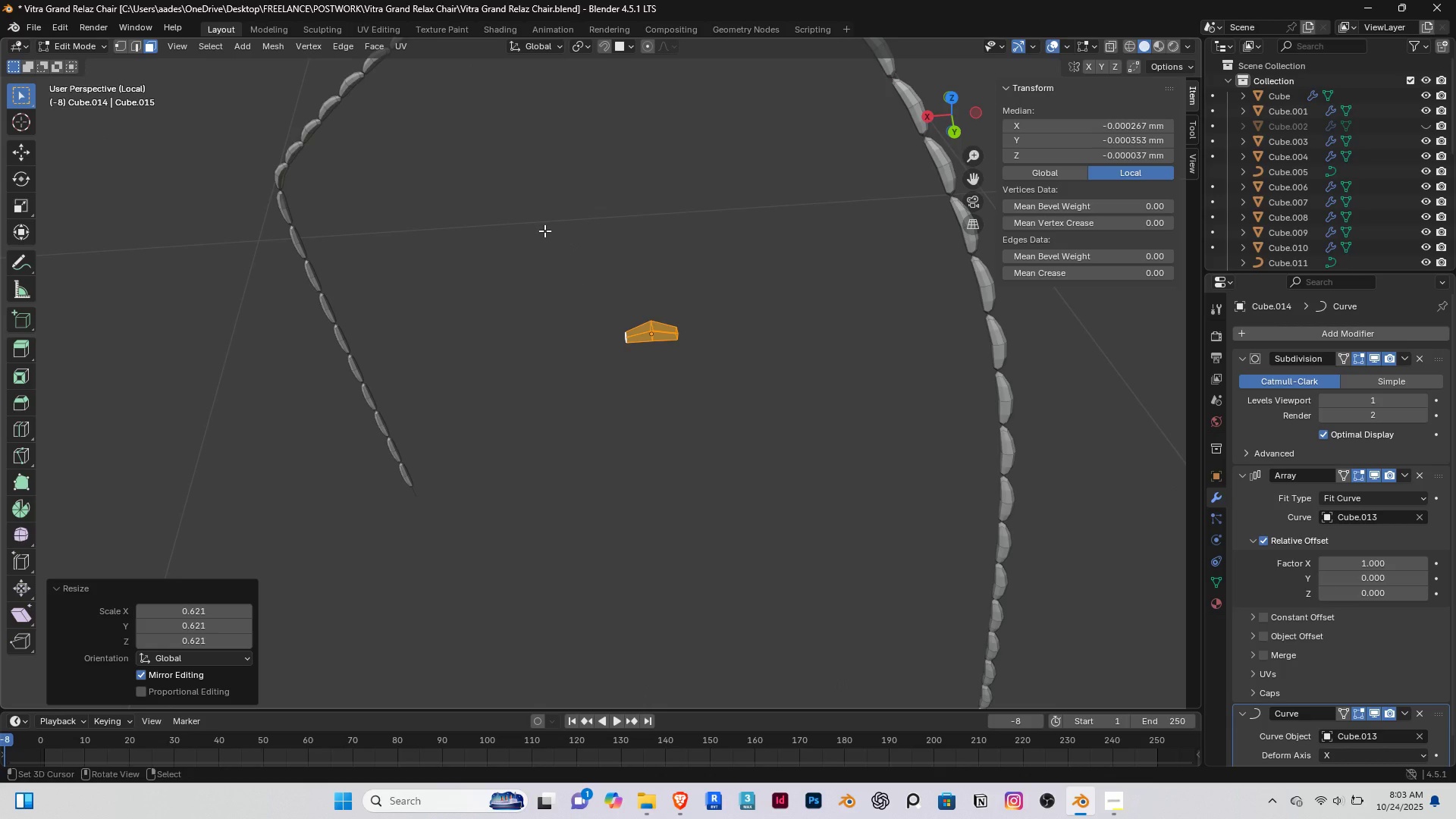 
key(Tab)
type( sha)
 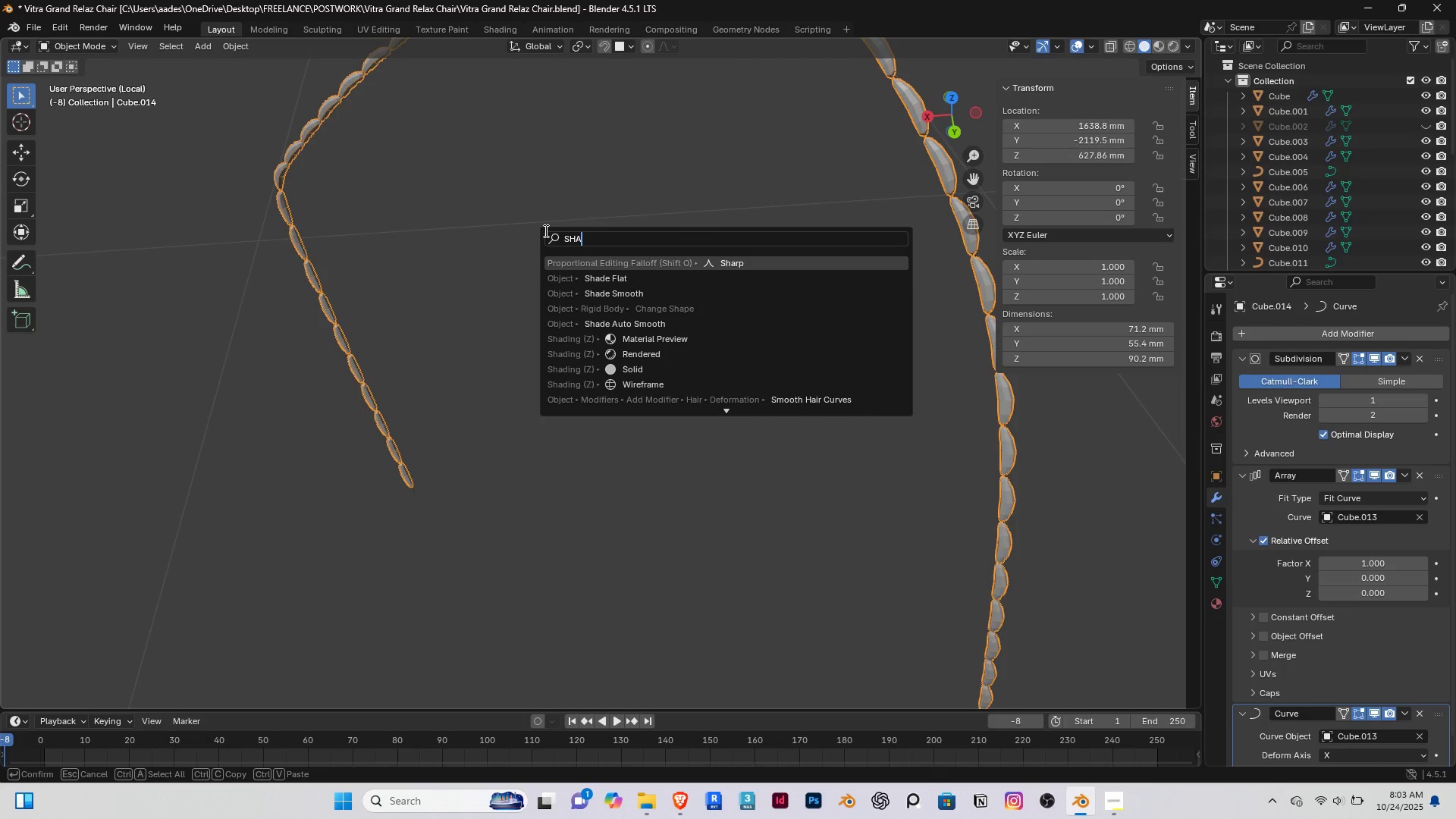 
key(ArrowDown)
 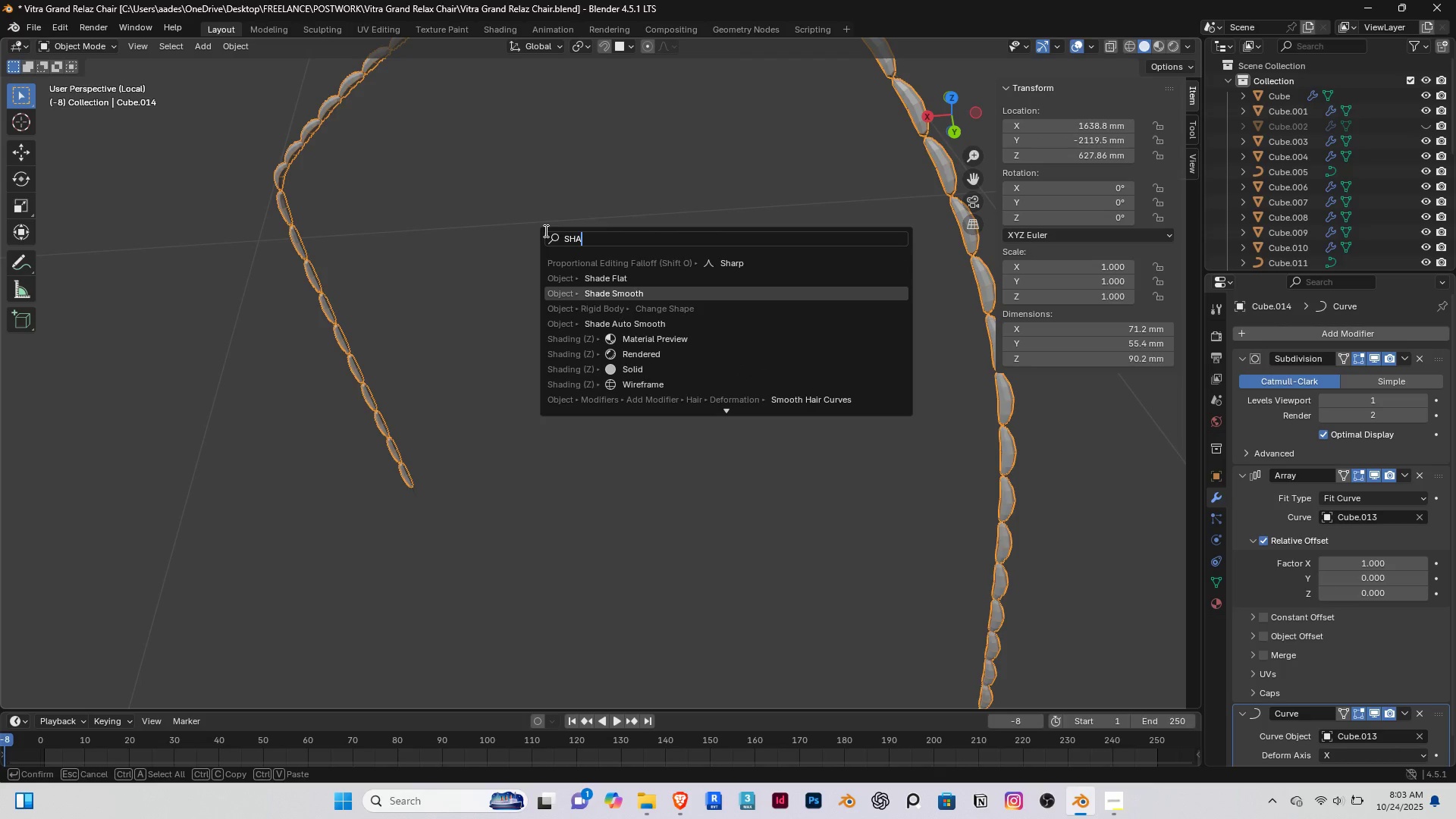 
key(ArrowDown)
 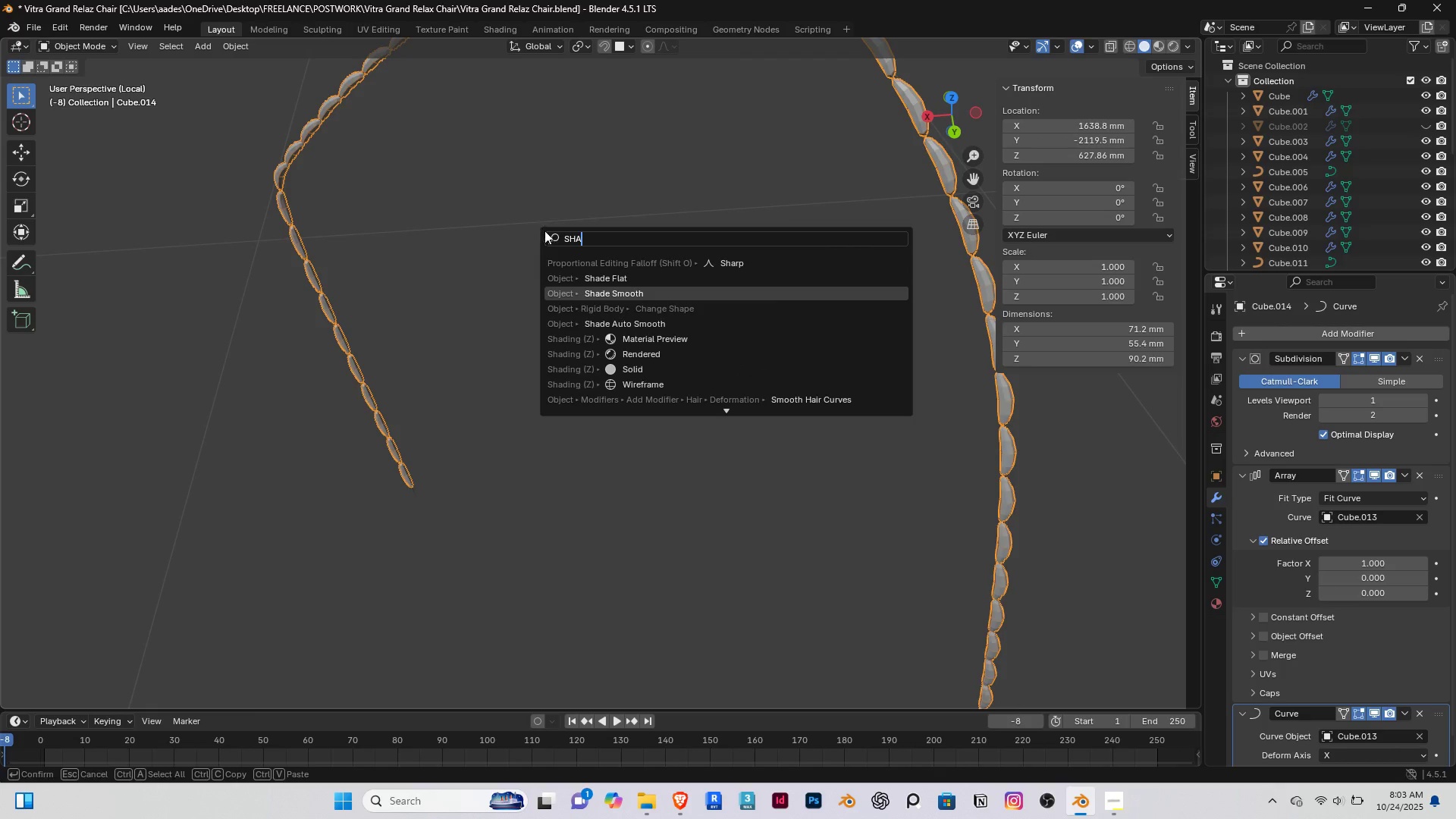 
key(Enter)
 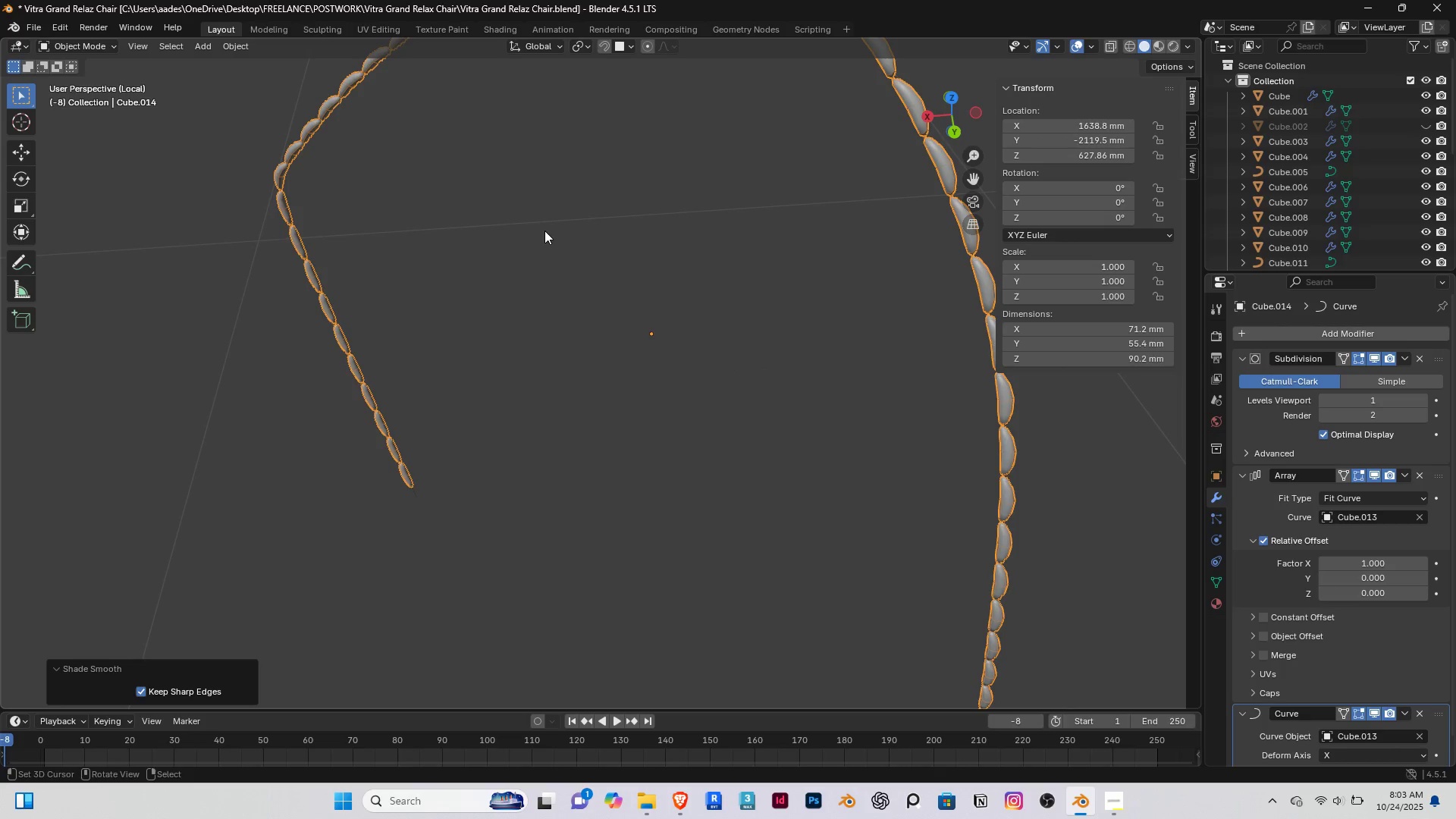 
key(Enter)
 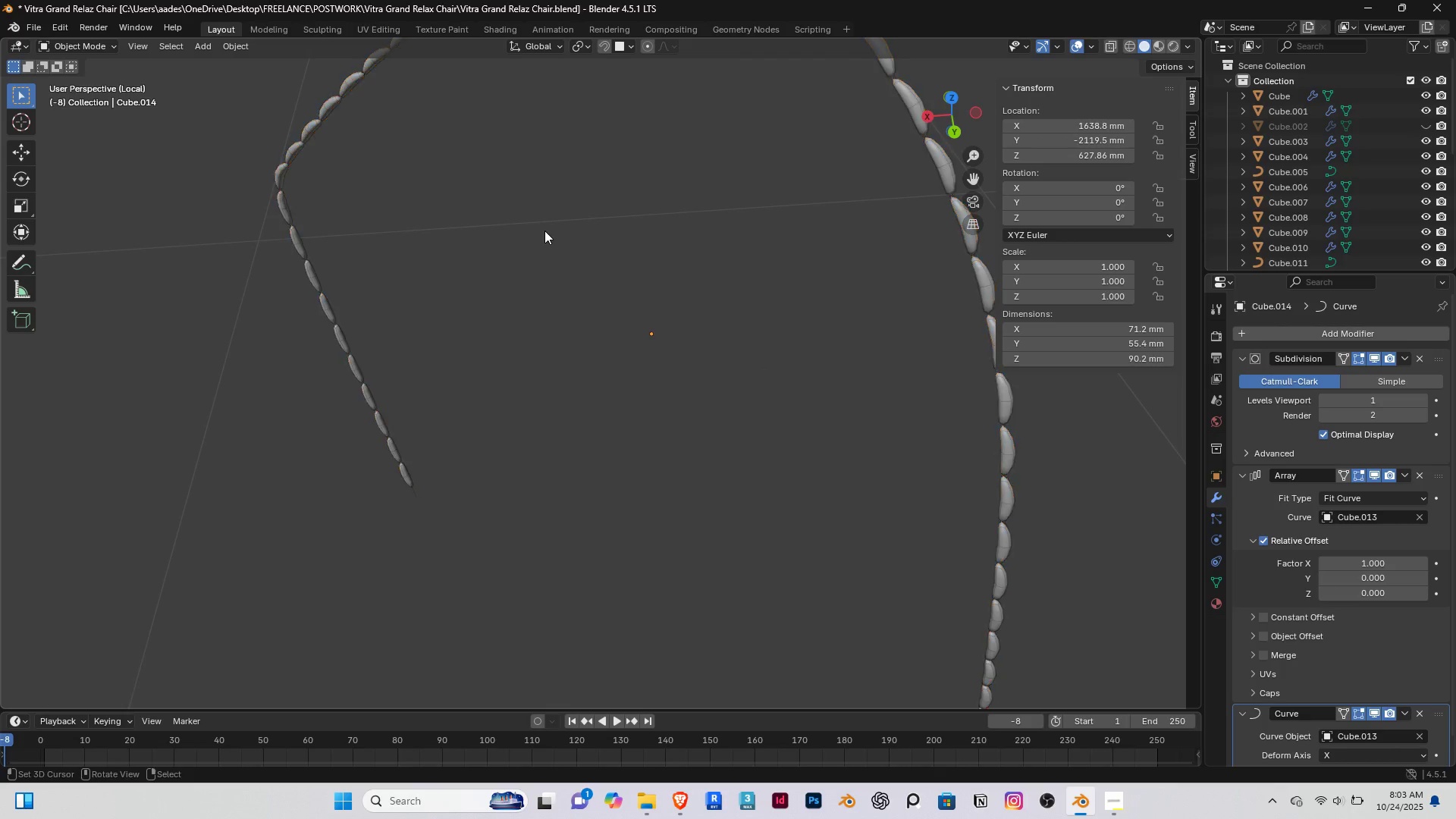 
right_click([544, 231])
 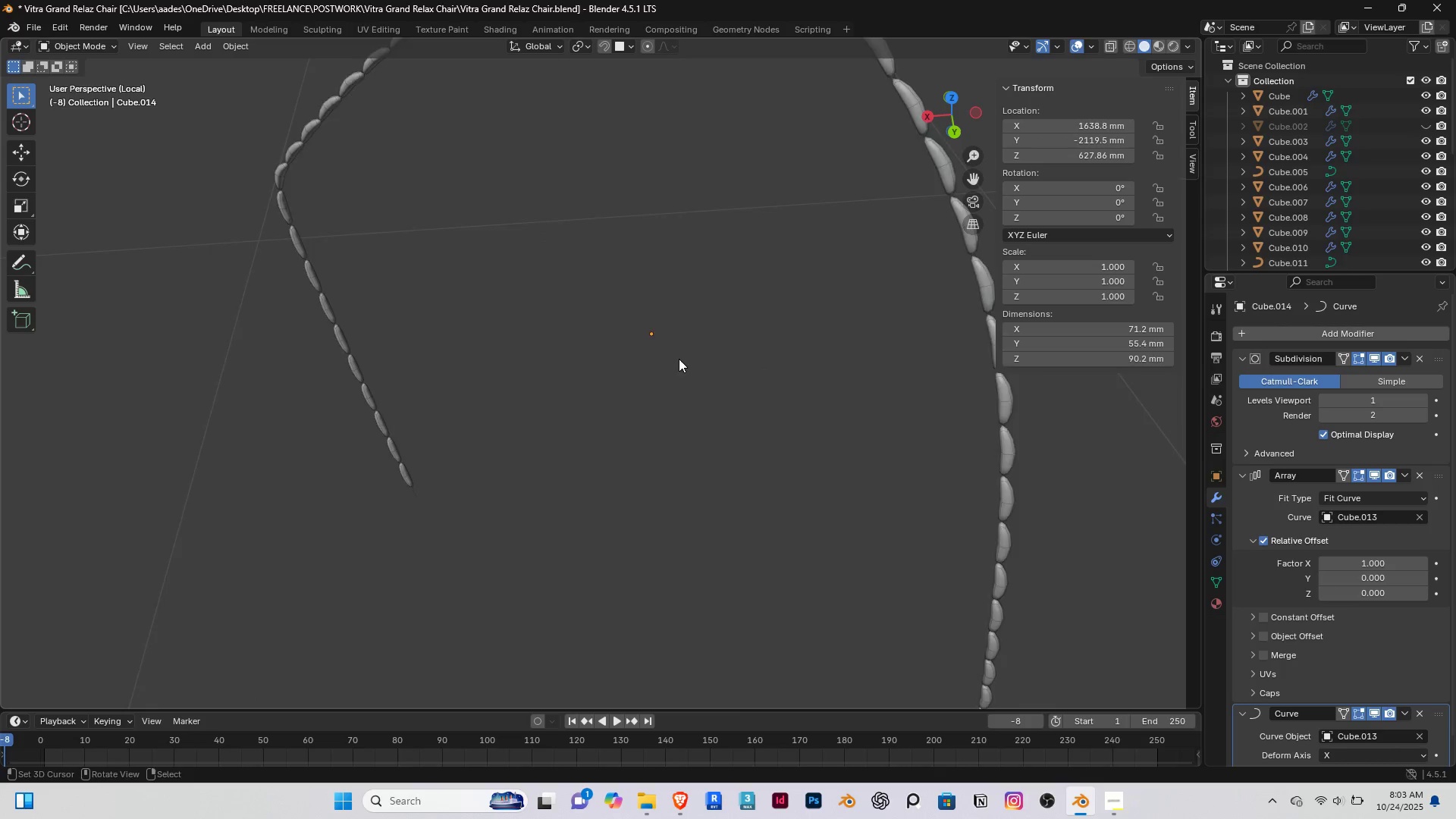 
scroll: coordinate [679, 359], scroll_direction: down, amount: 4.0
 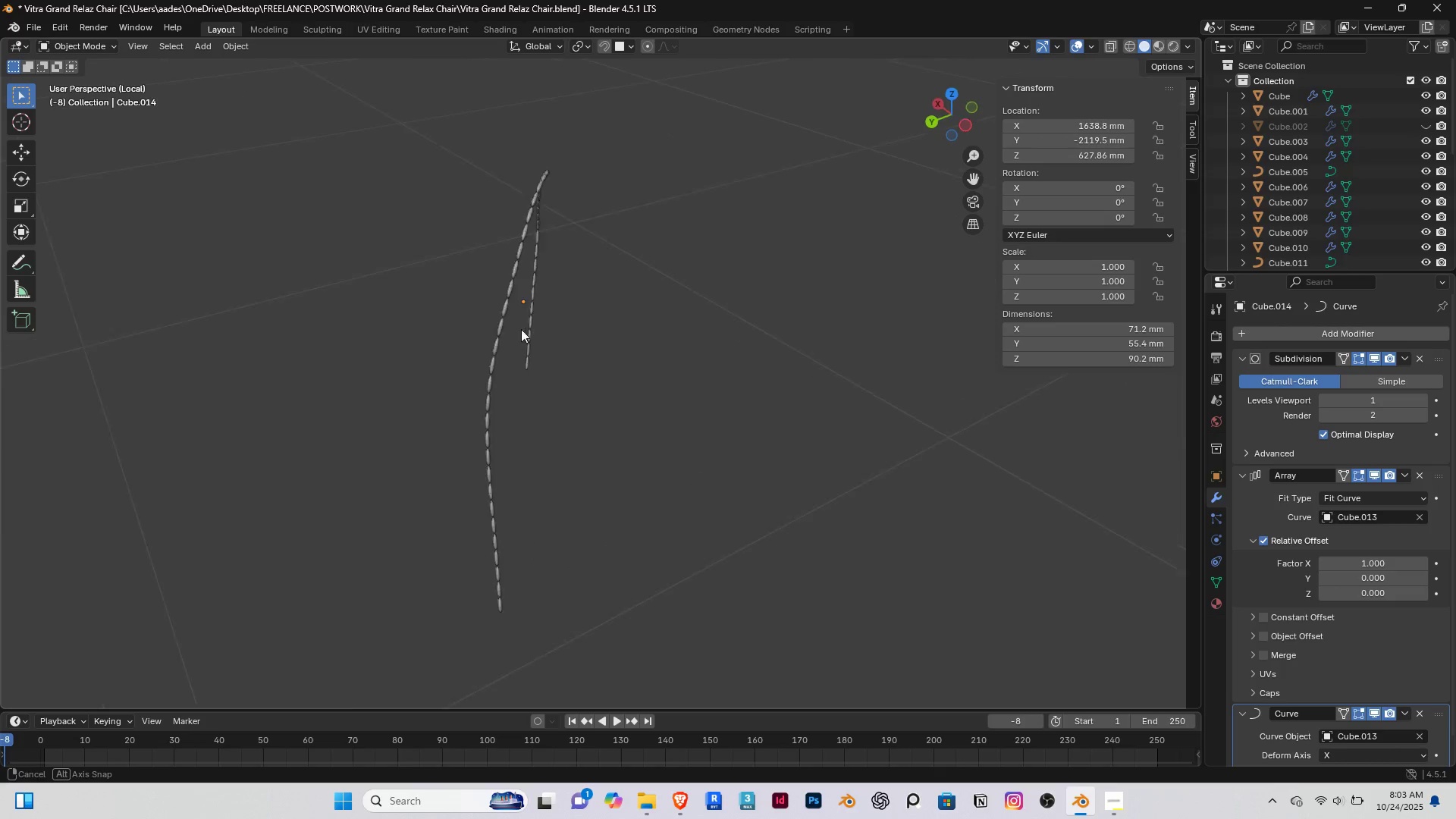 
scroll: coordinate [476, 305], scroll_direction: up, amount: 3.0
 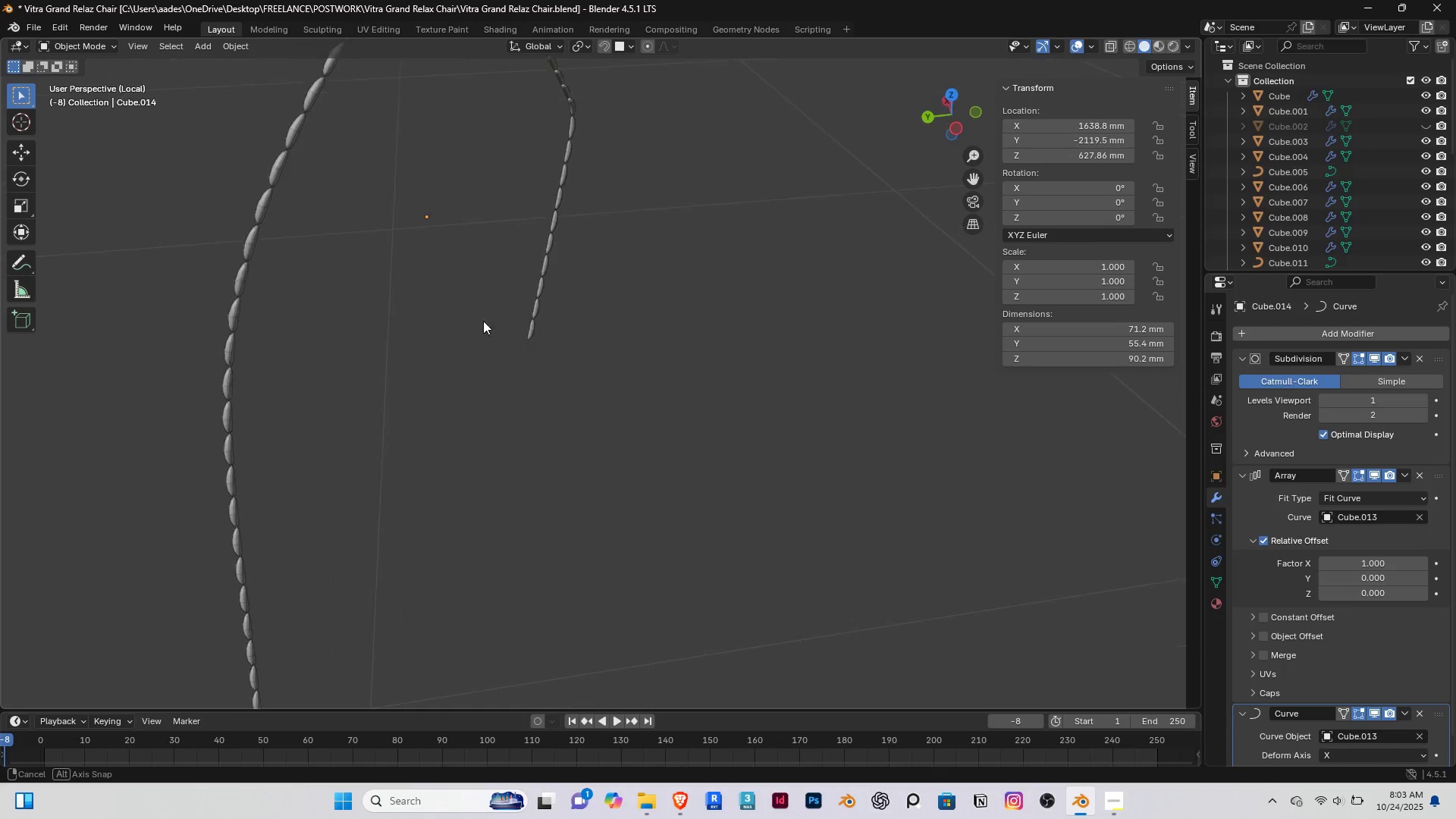 
hold_key(key=ShiftRight, duration=0.43)
 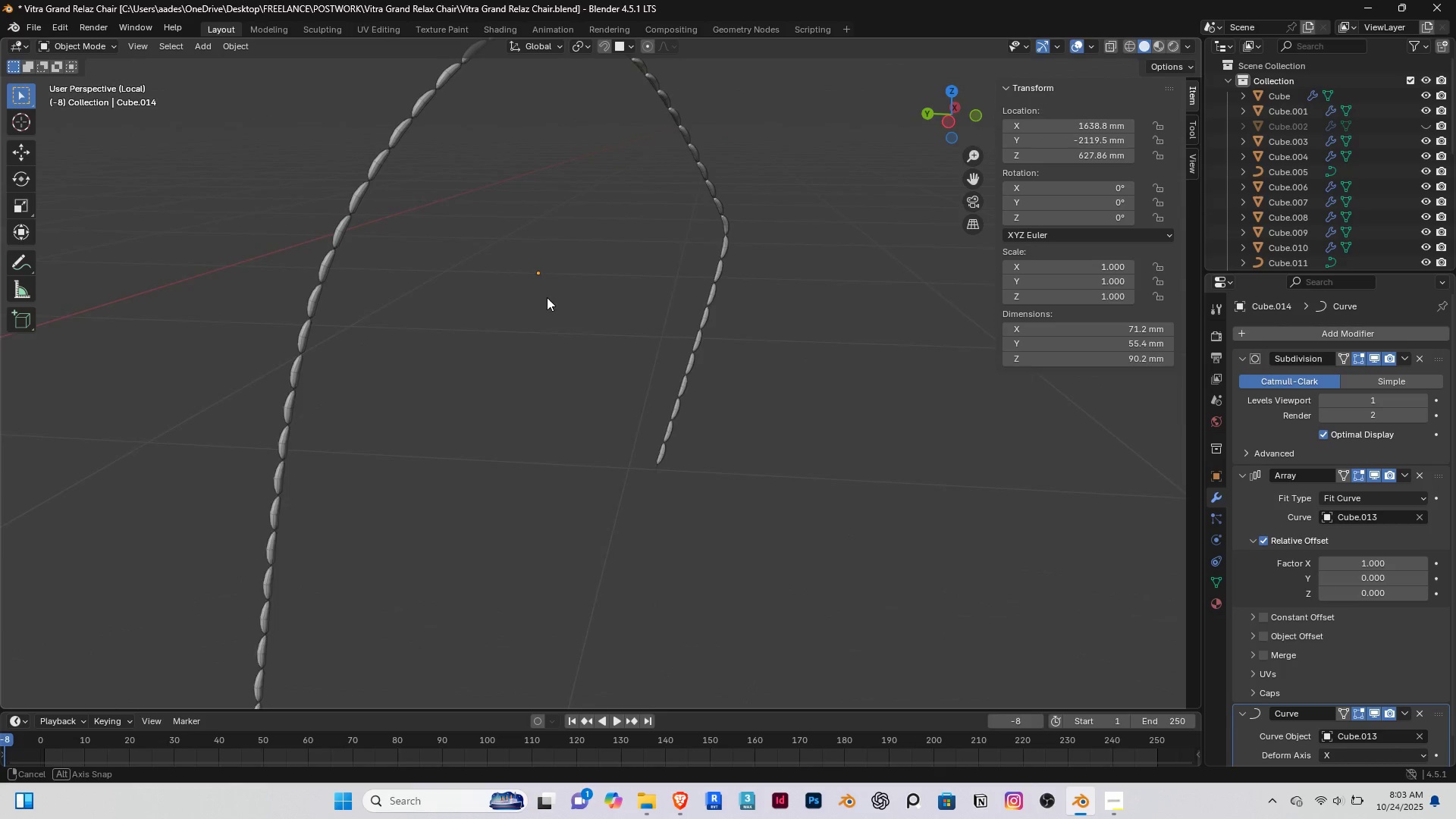 
key(Slash)
 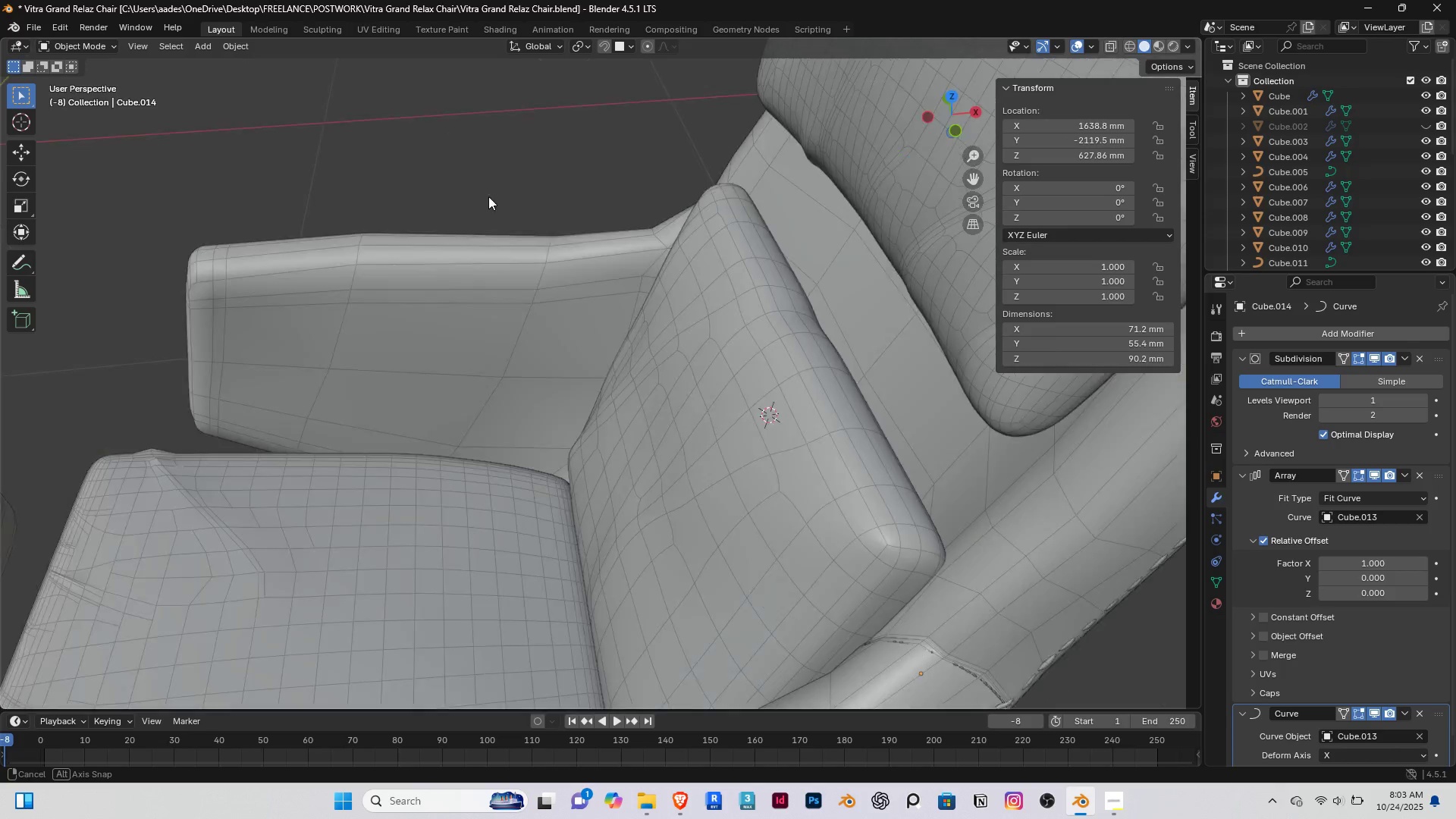 
hold_key(key=ShiftRight, duration=0.43)
 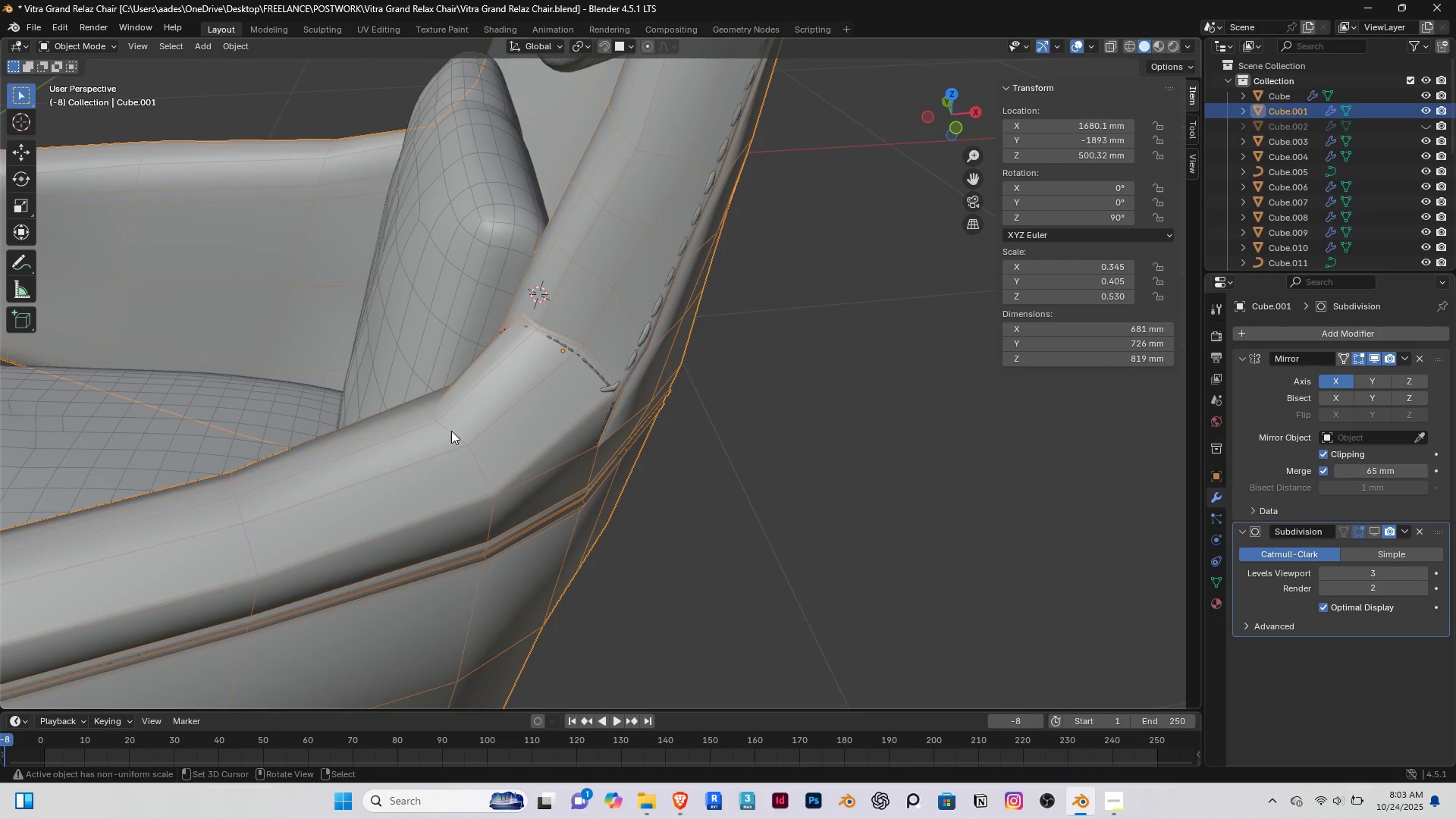 
right_click([451, 431])
 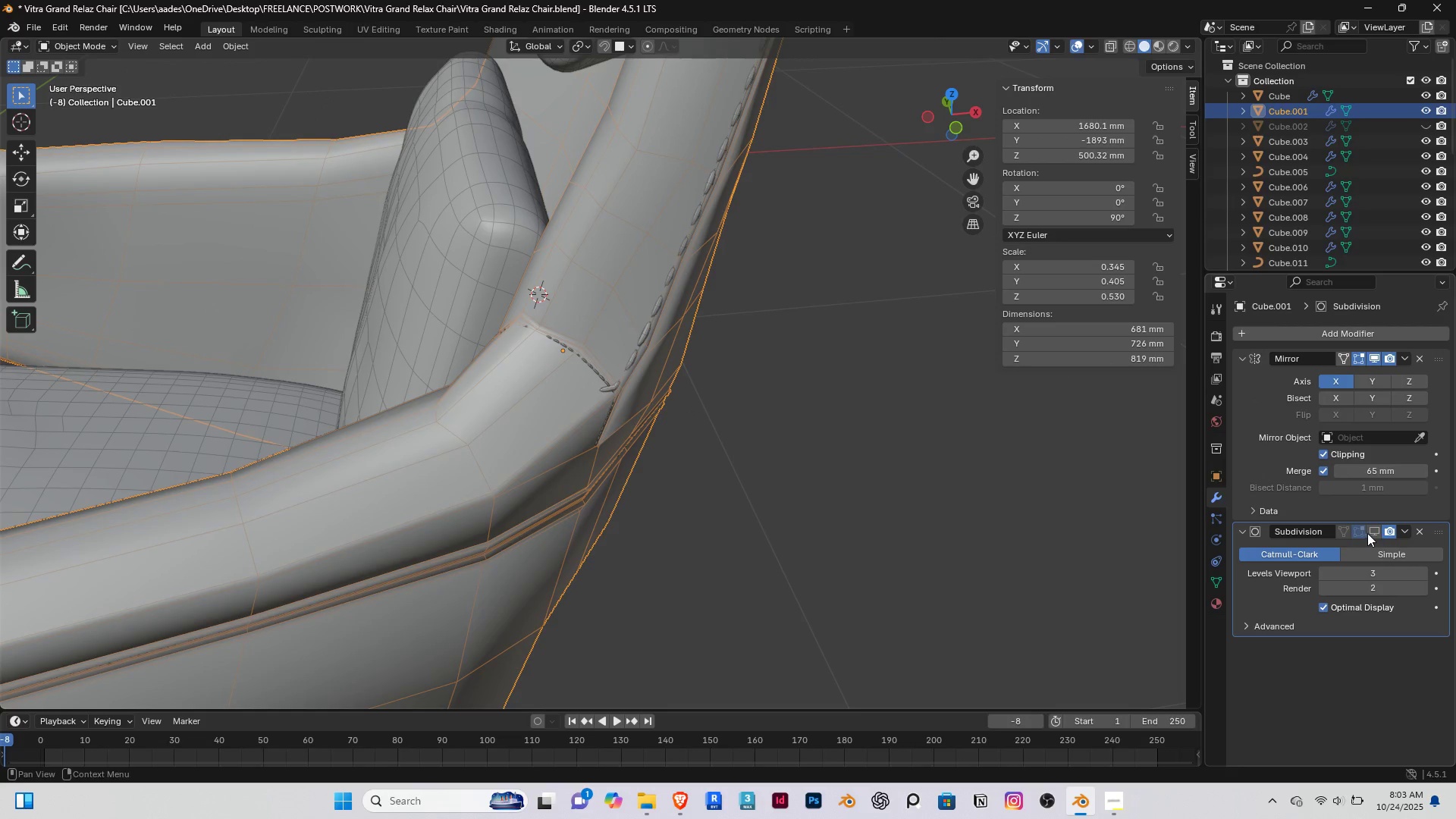 
left_click([1376, 530])
 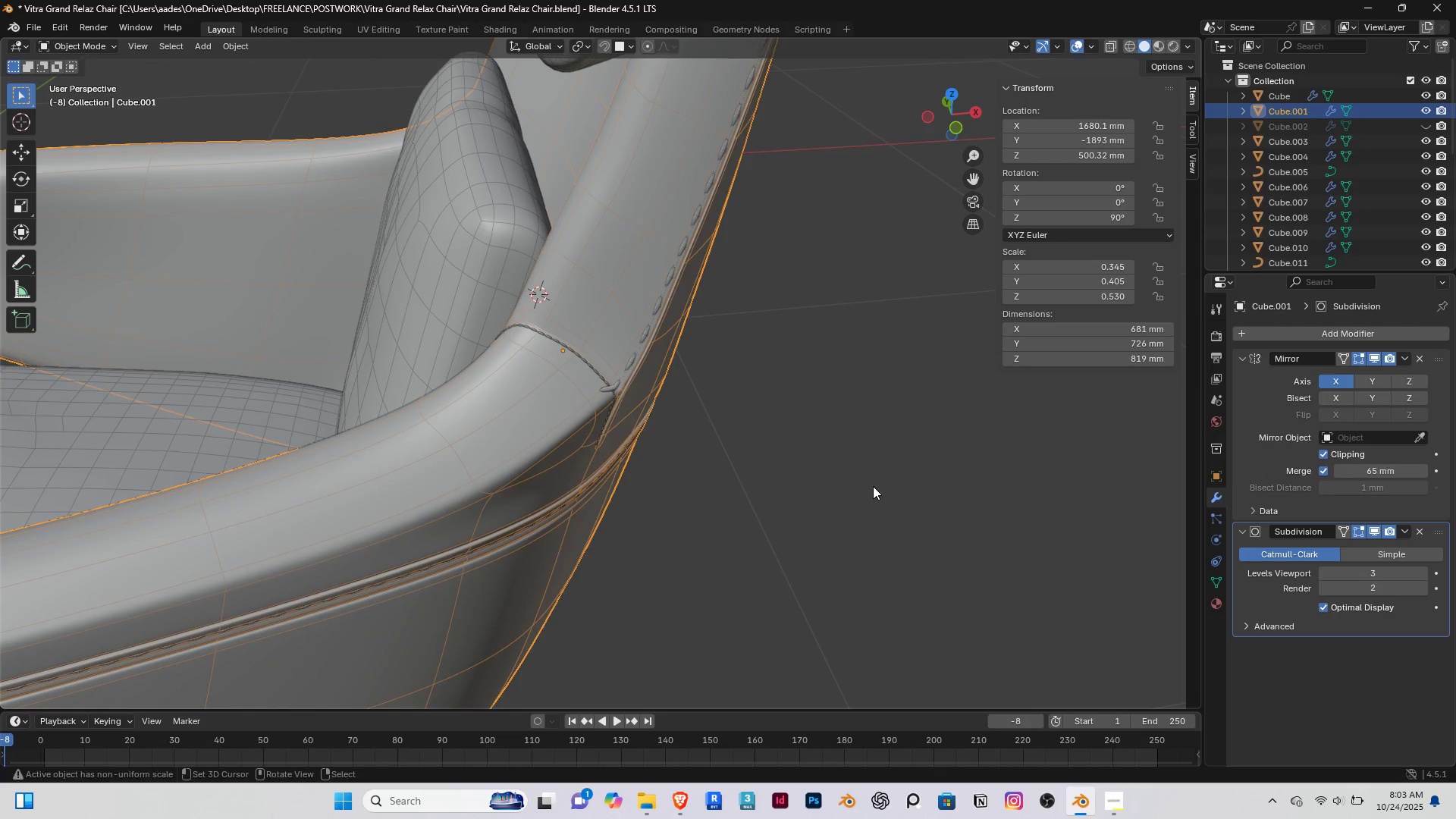 
right_click([873, 486])
 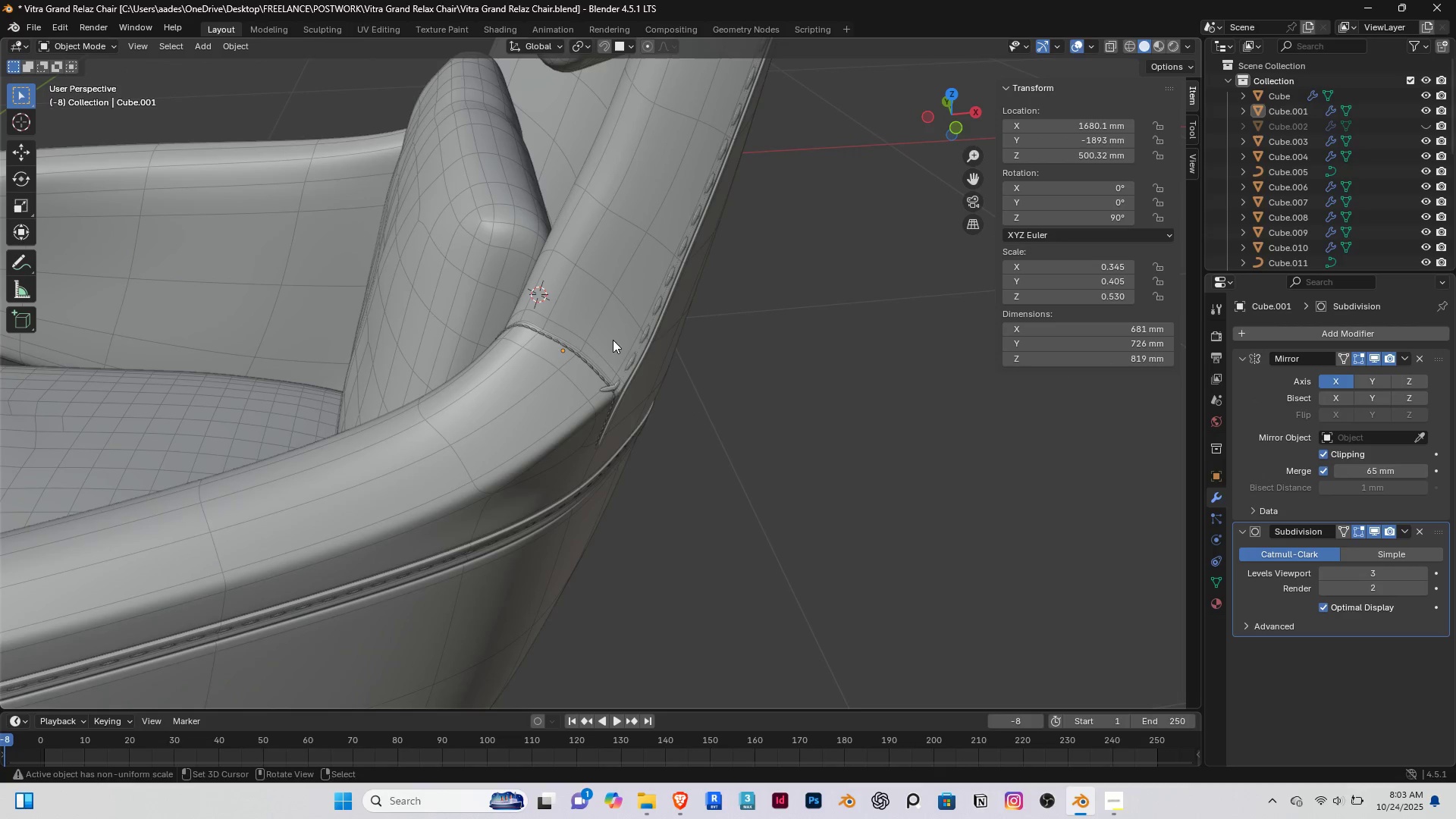 
scroll: coordinate [602, 342], scroll_direction: up, amount: 3.0
 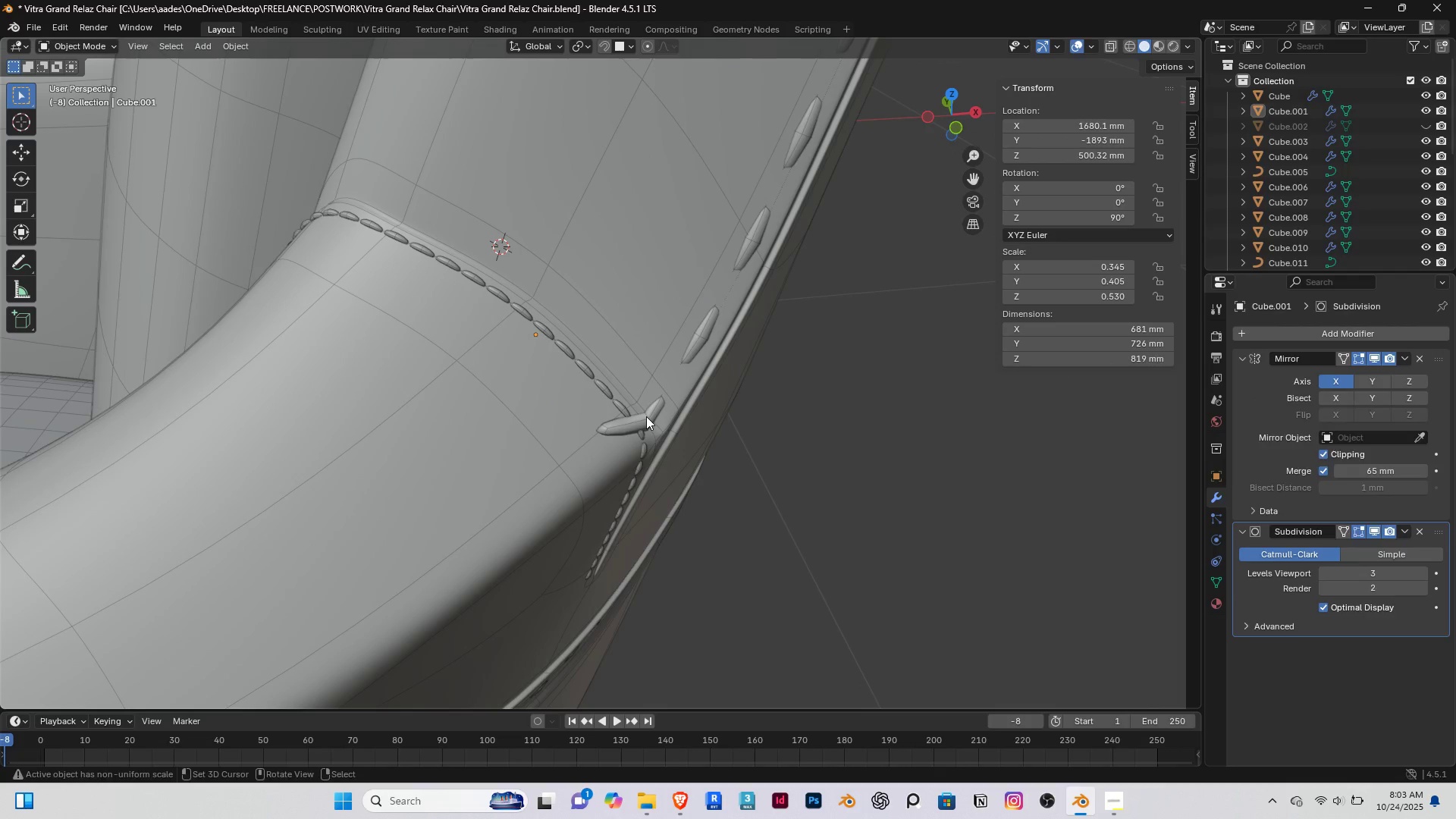 
right_click([646, 416])
 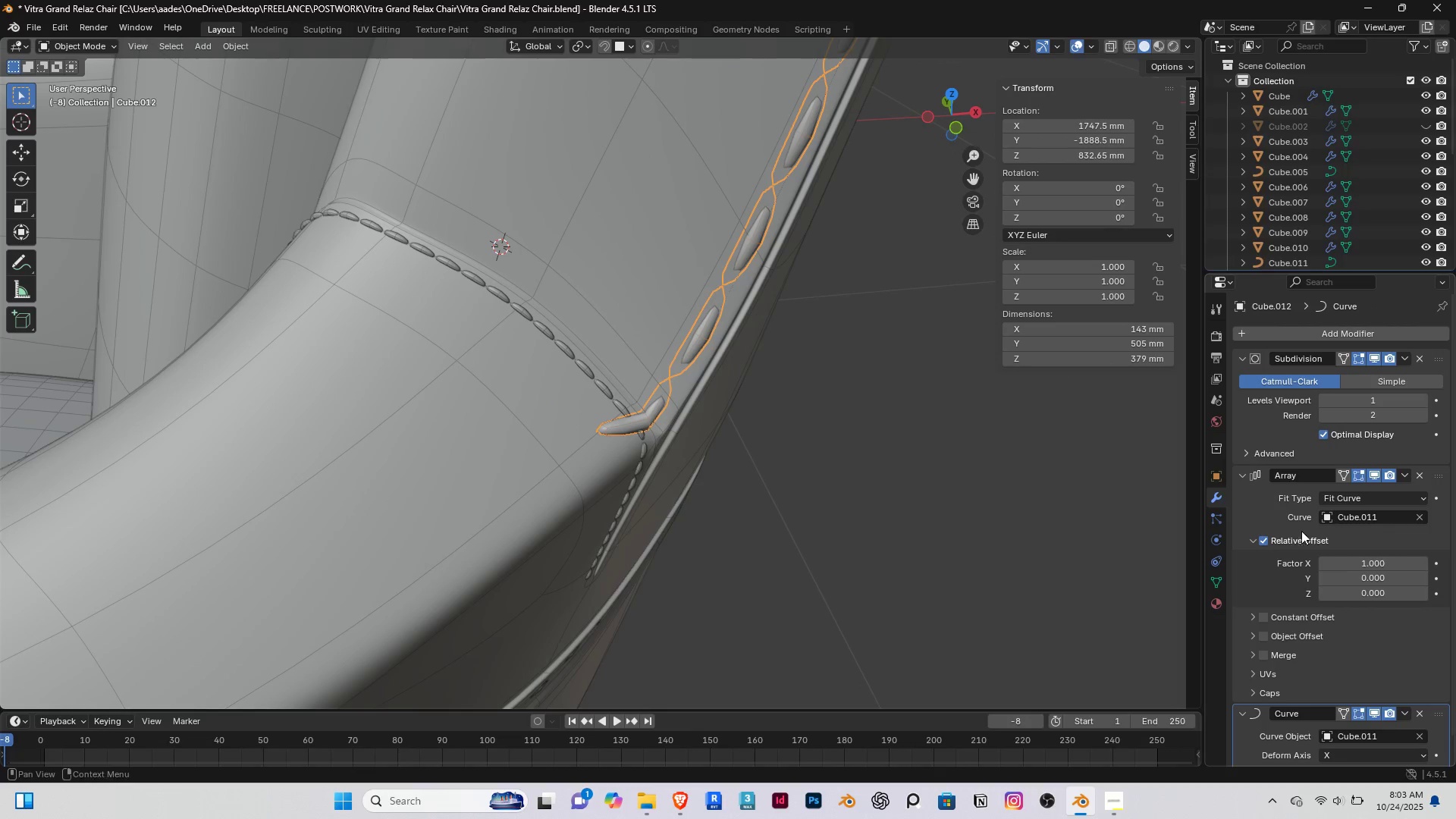 
scroll: coordinate [685, 449], scroll_direction: down, amount: 4.0
 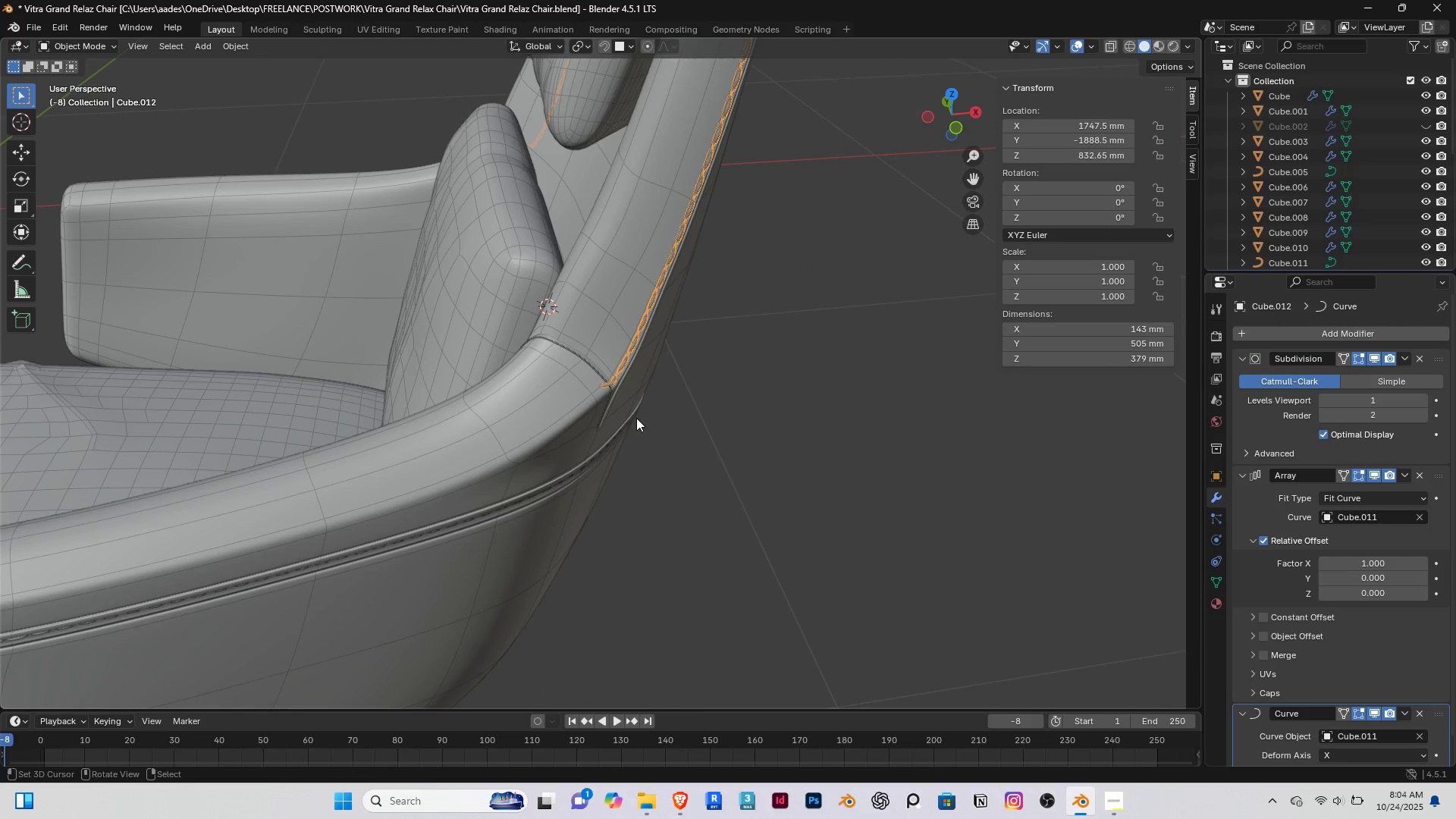 
key(Tab)
type(as)
 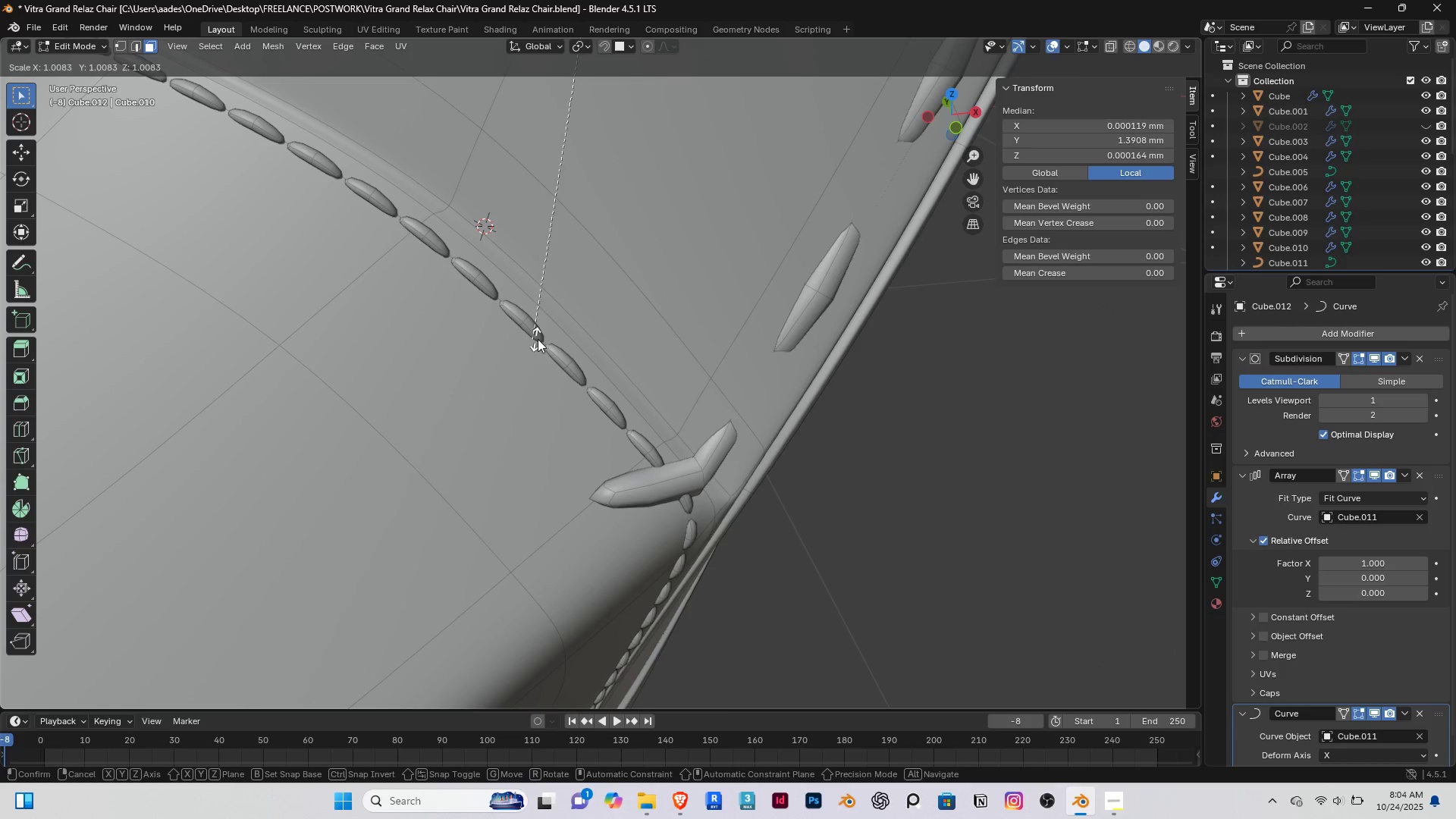 
scroll: coordinate [609, 383], scroll_direction: up, amount: 5.0
 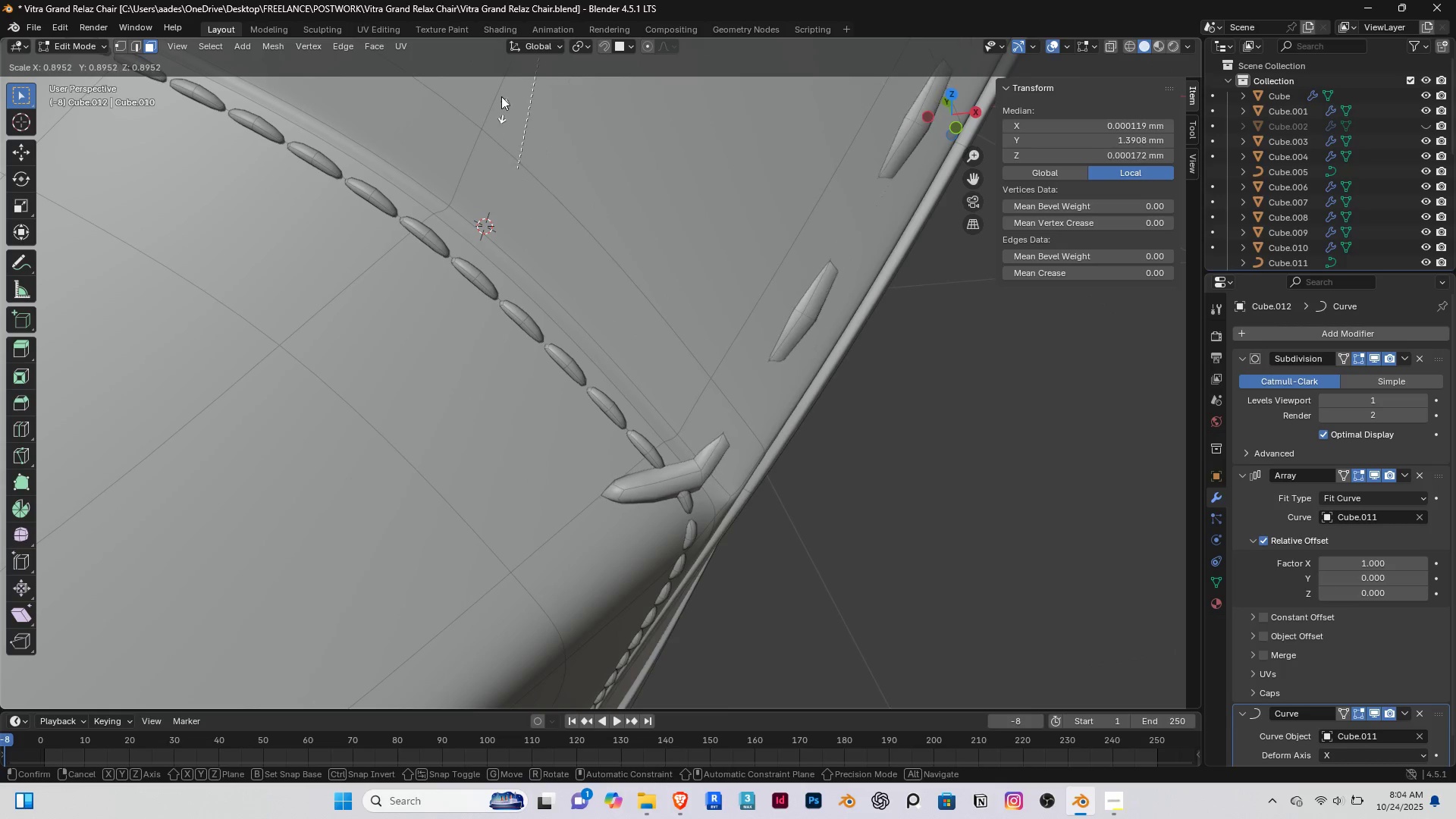 
right_click([516, 164])
 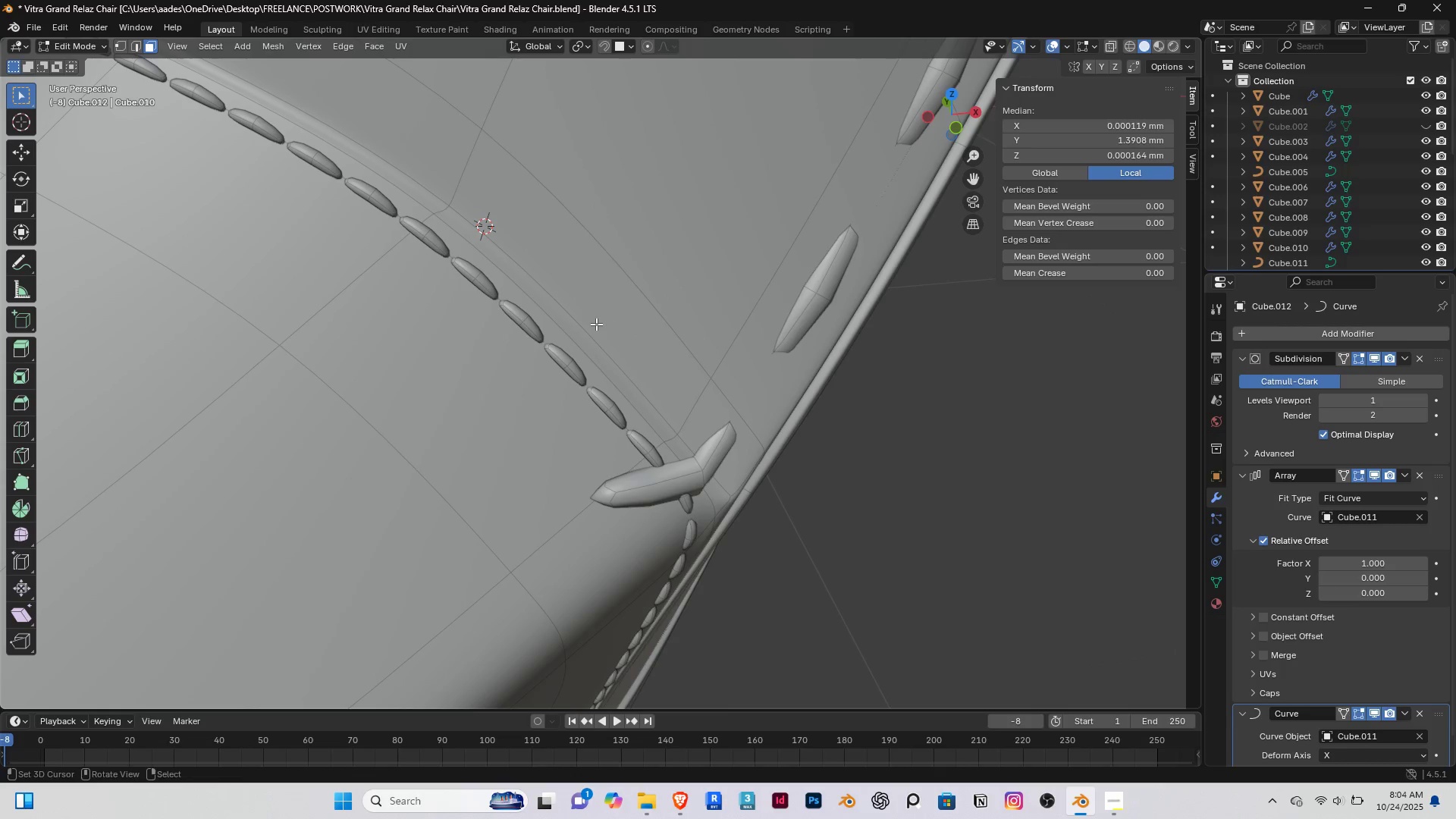 
scroll: coordinate [596, 324], scroll_direction: down, amount: 5.0
 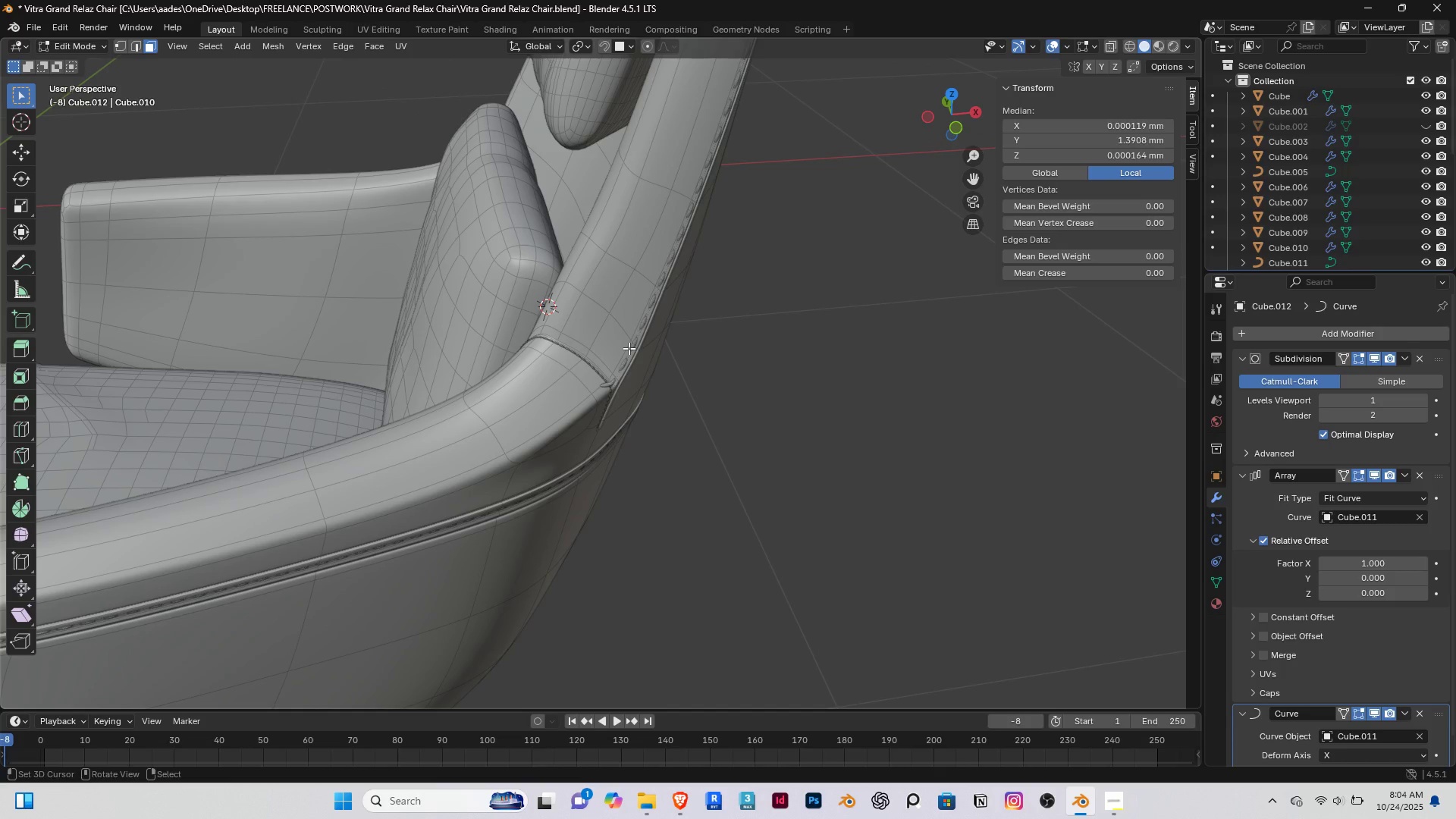 
key(Tab)
 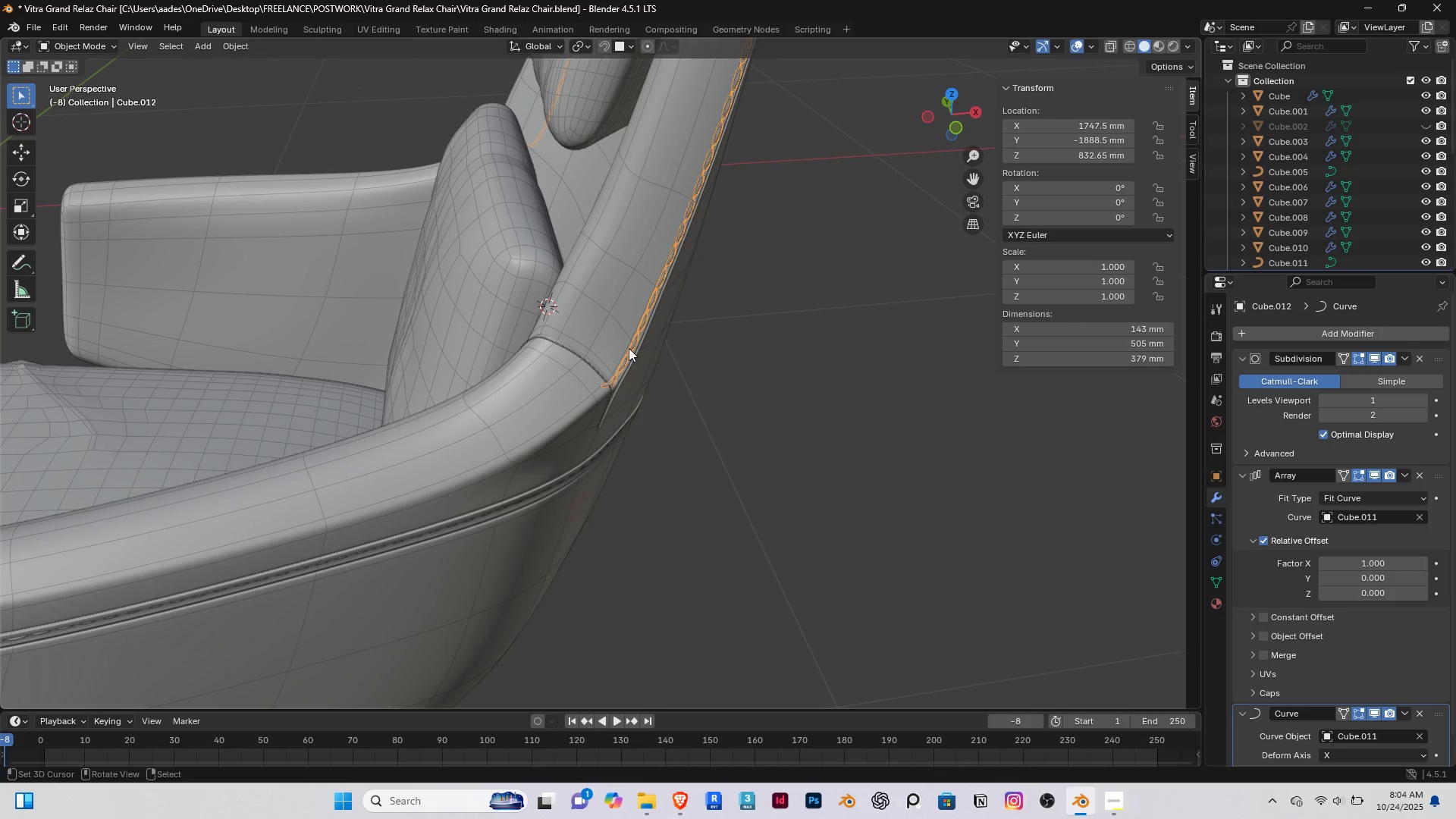 
key(Tab)
 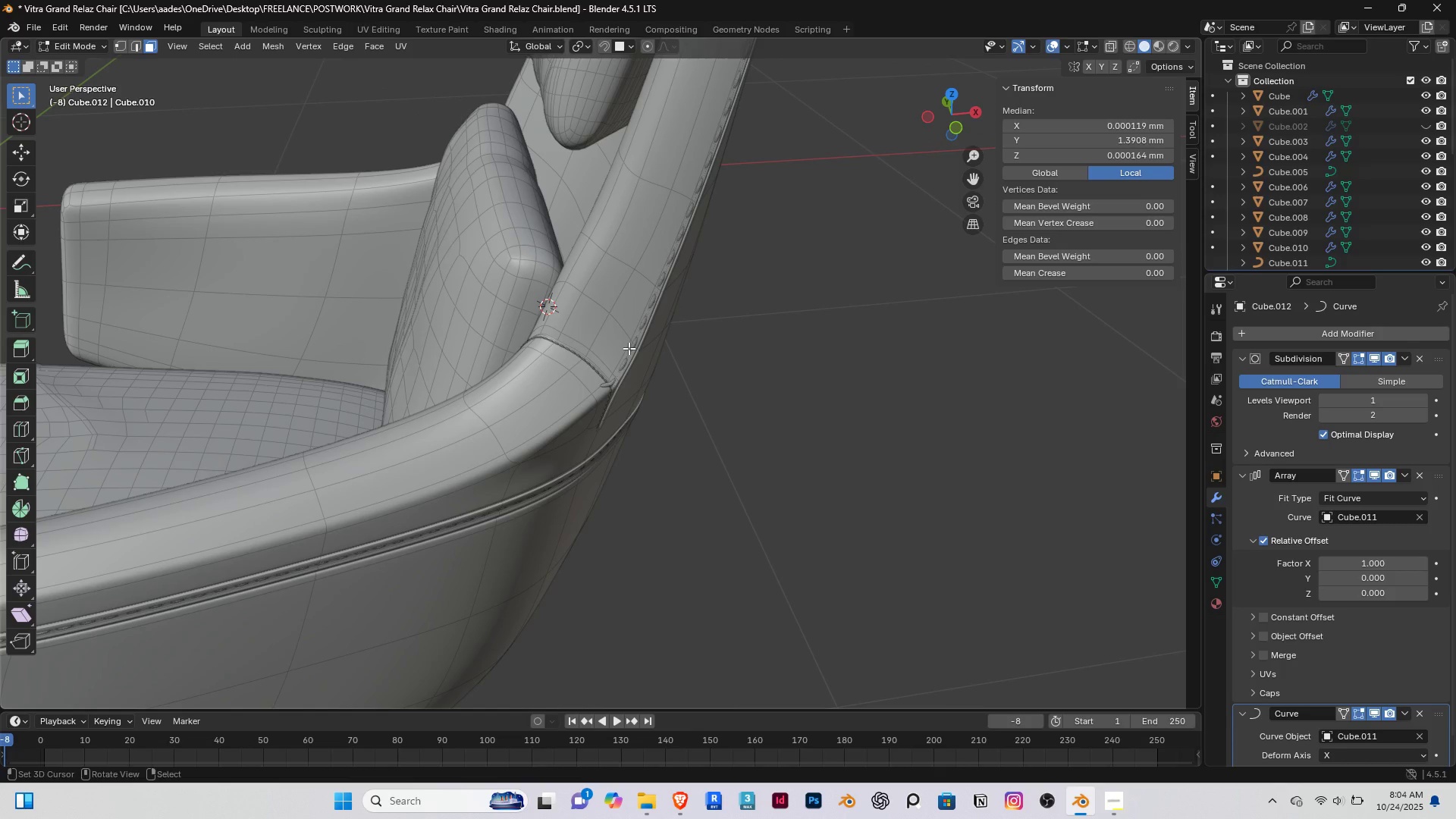 
key(A)
 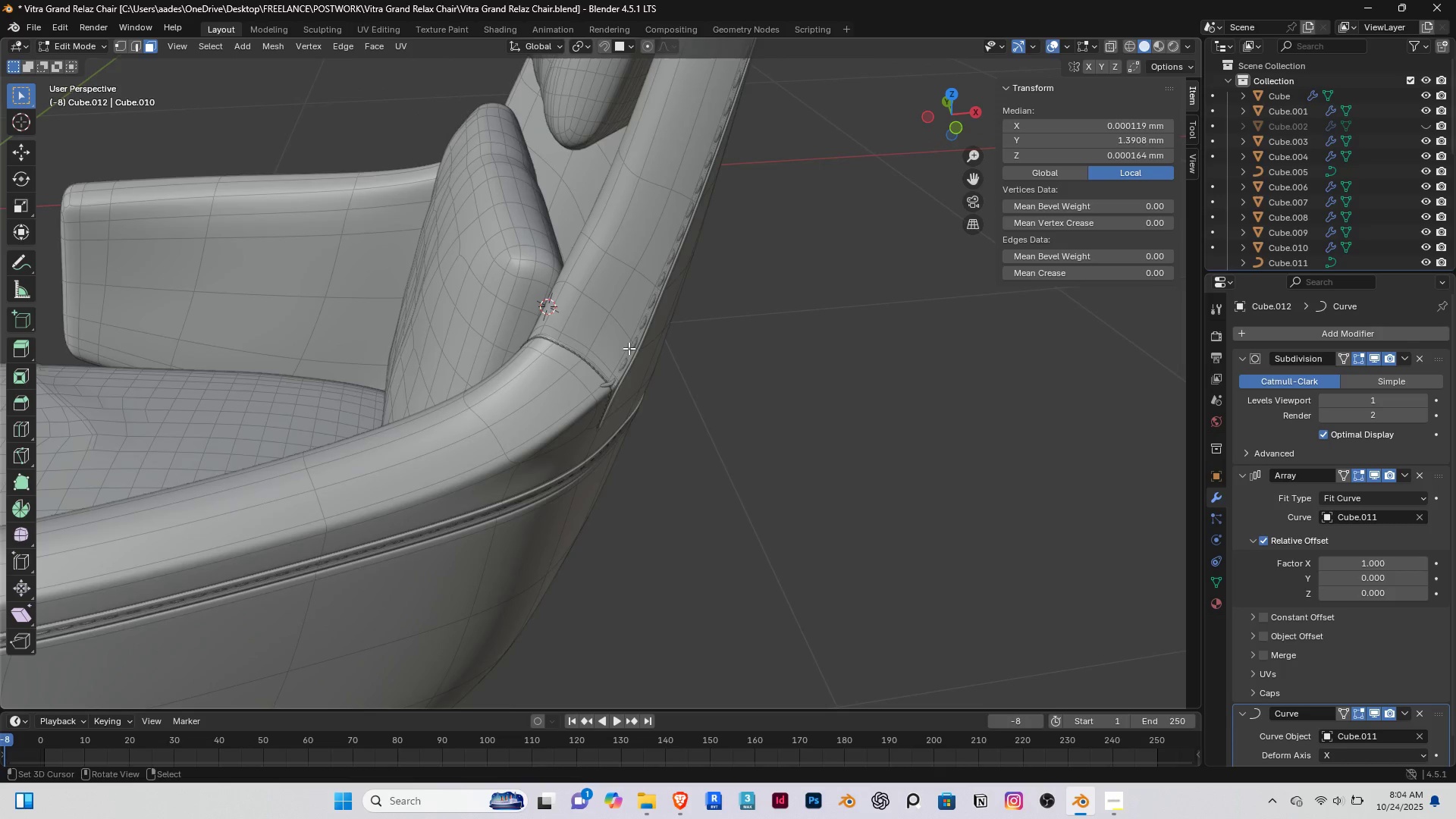 
scroll: coordinate [629, 348], scroll_direction: down, amount: 4.0
 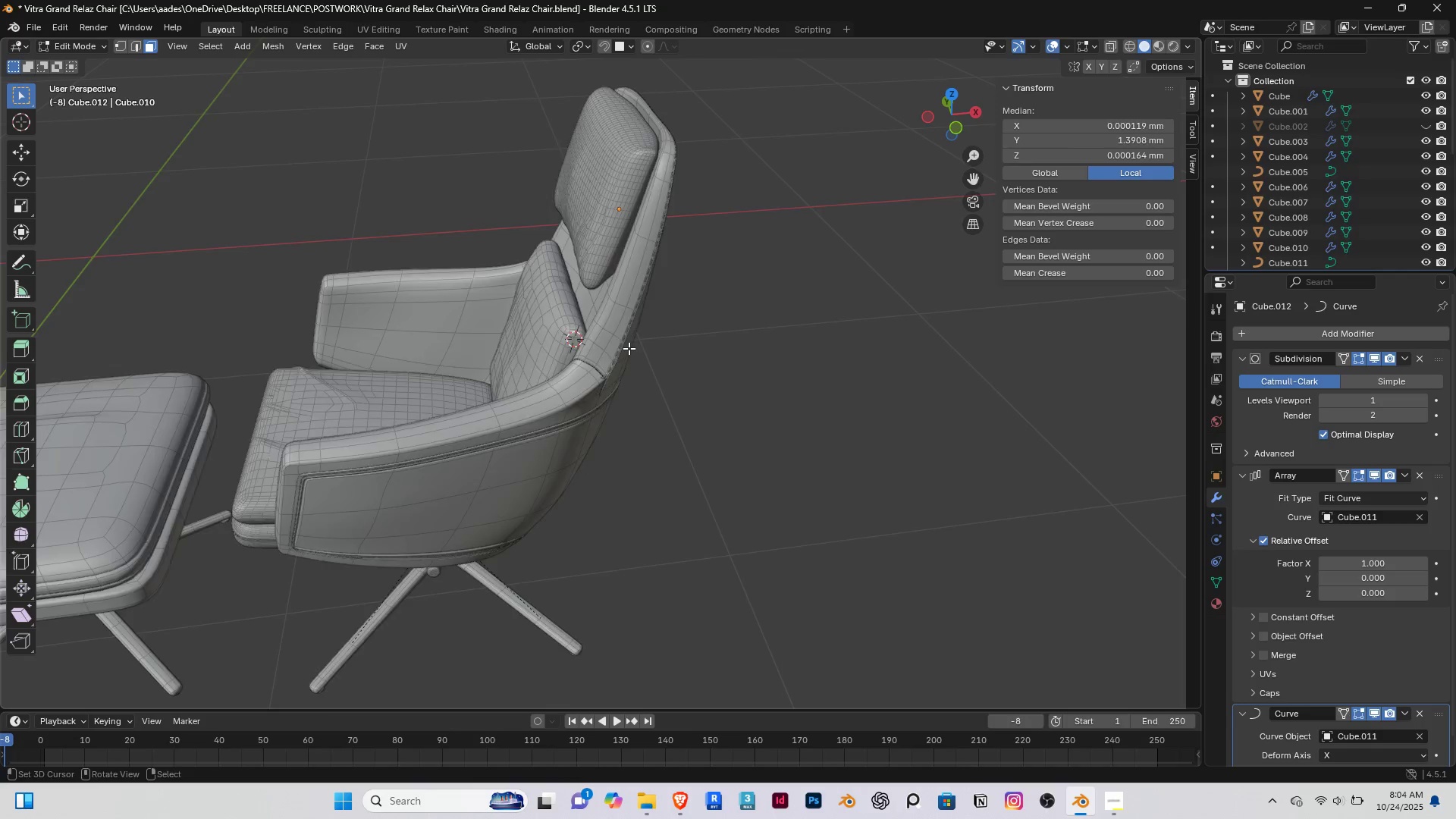 
key(Slash)
 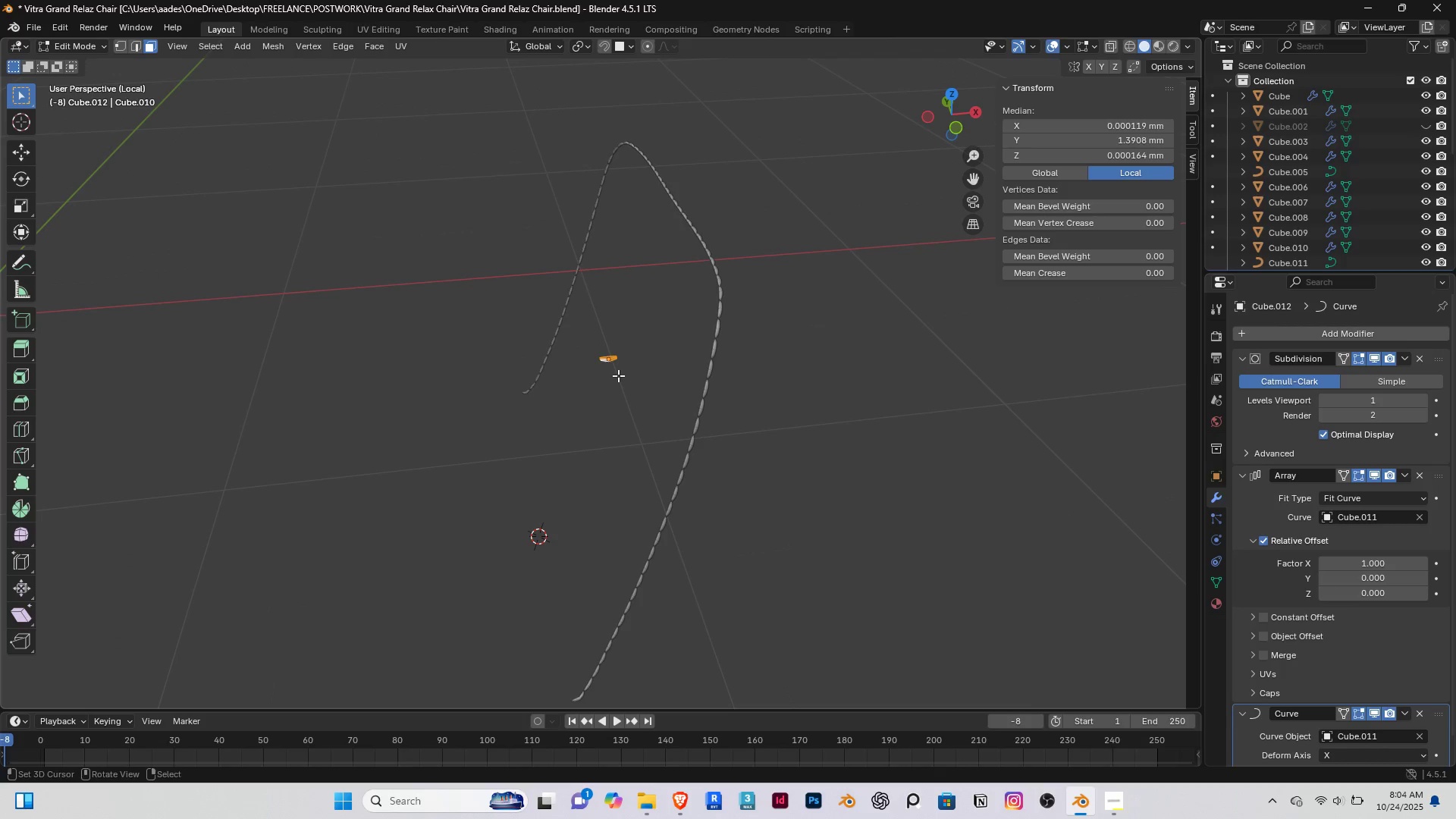 
scroll: coordinate [616, 383], scroll_direction: up, amount: 3.0
 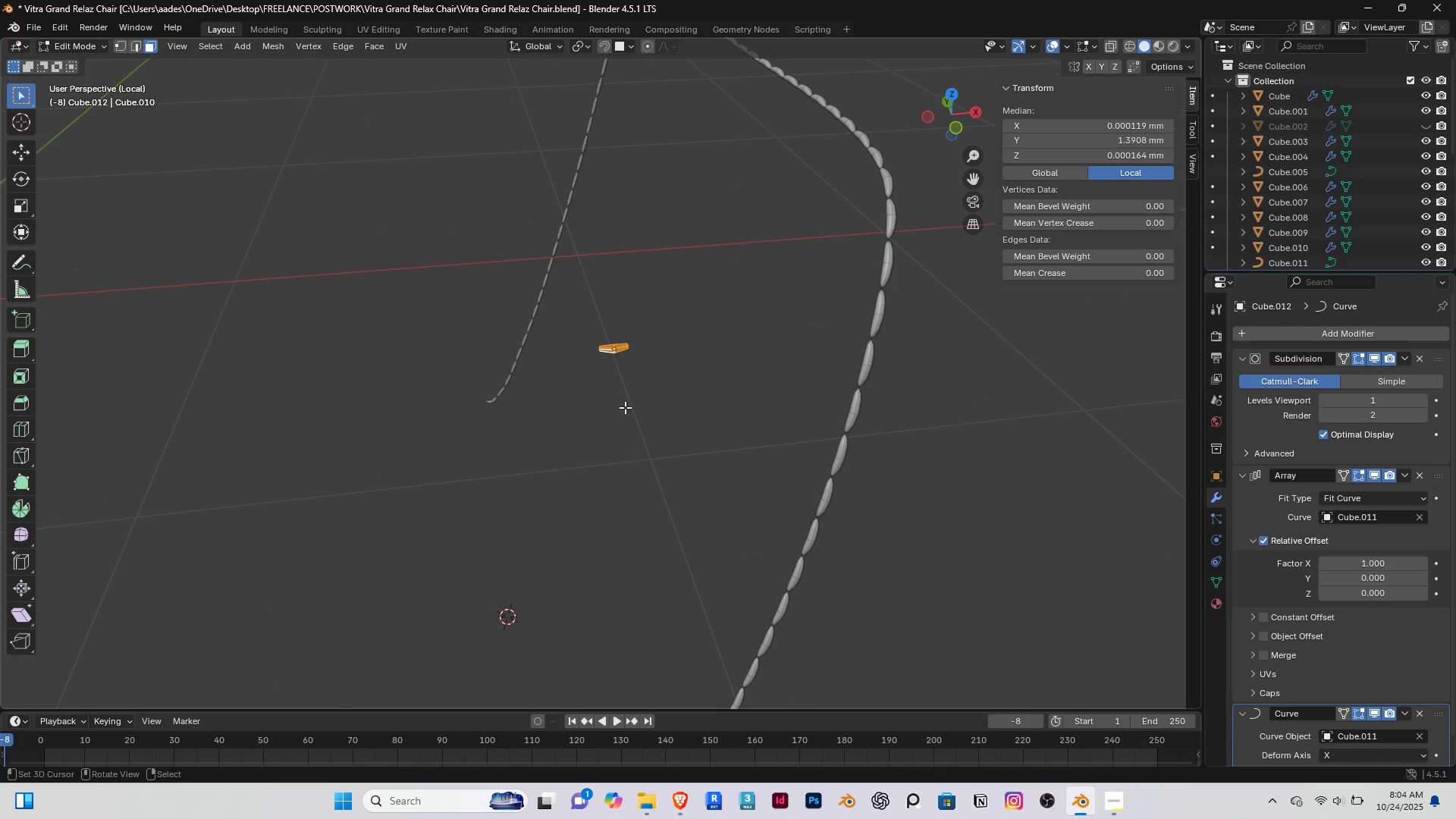 
hold_key(key=ShiftRight, duration=0.45)
 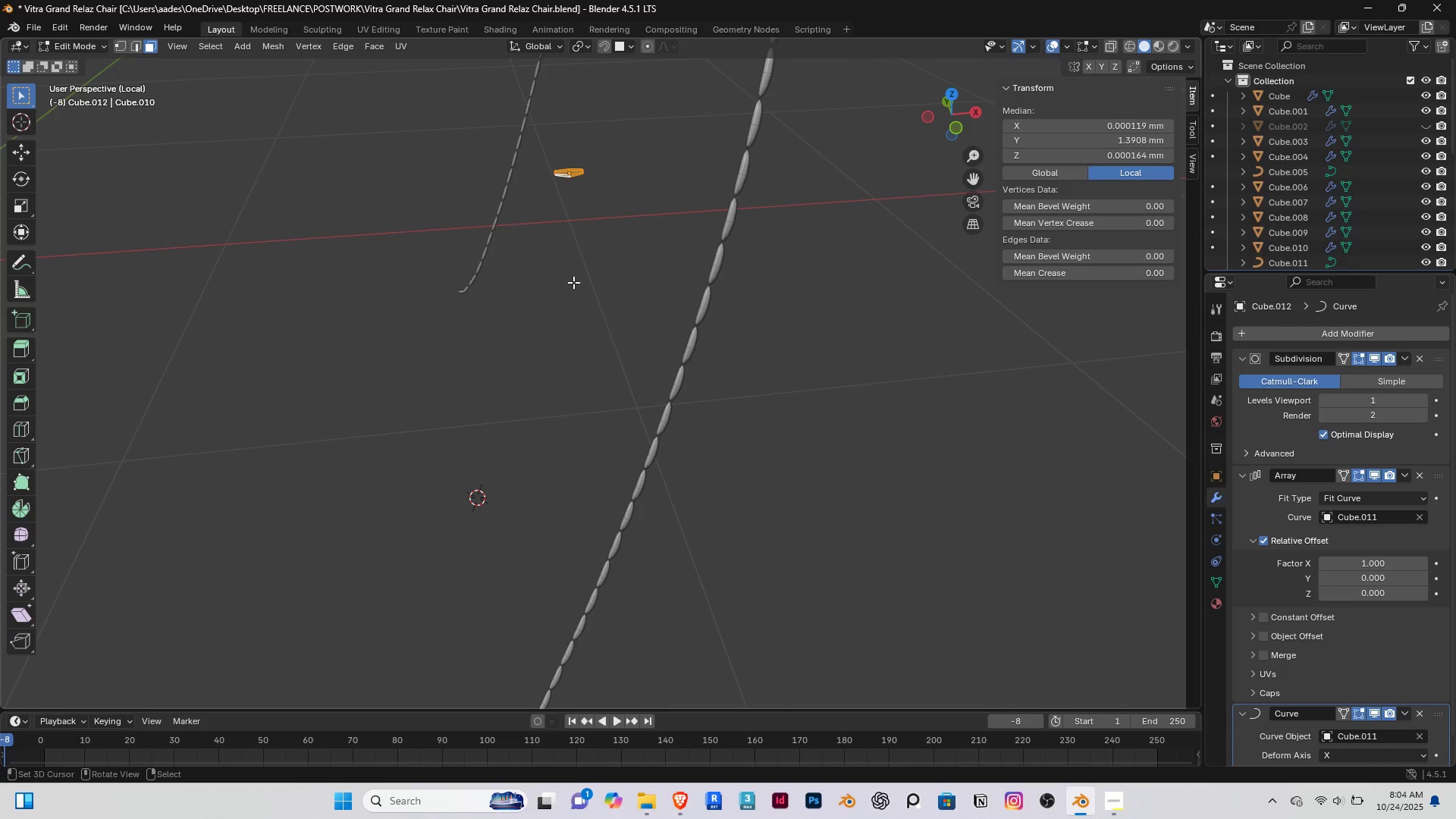 
key(Slash)
 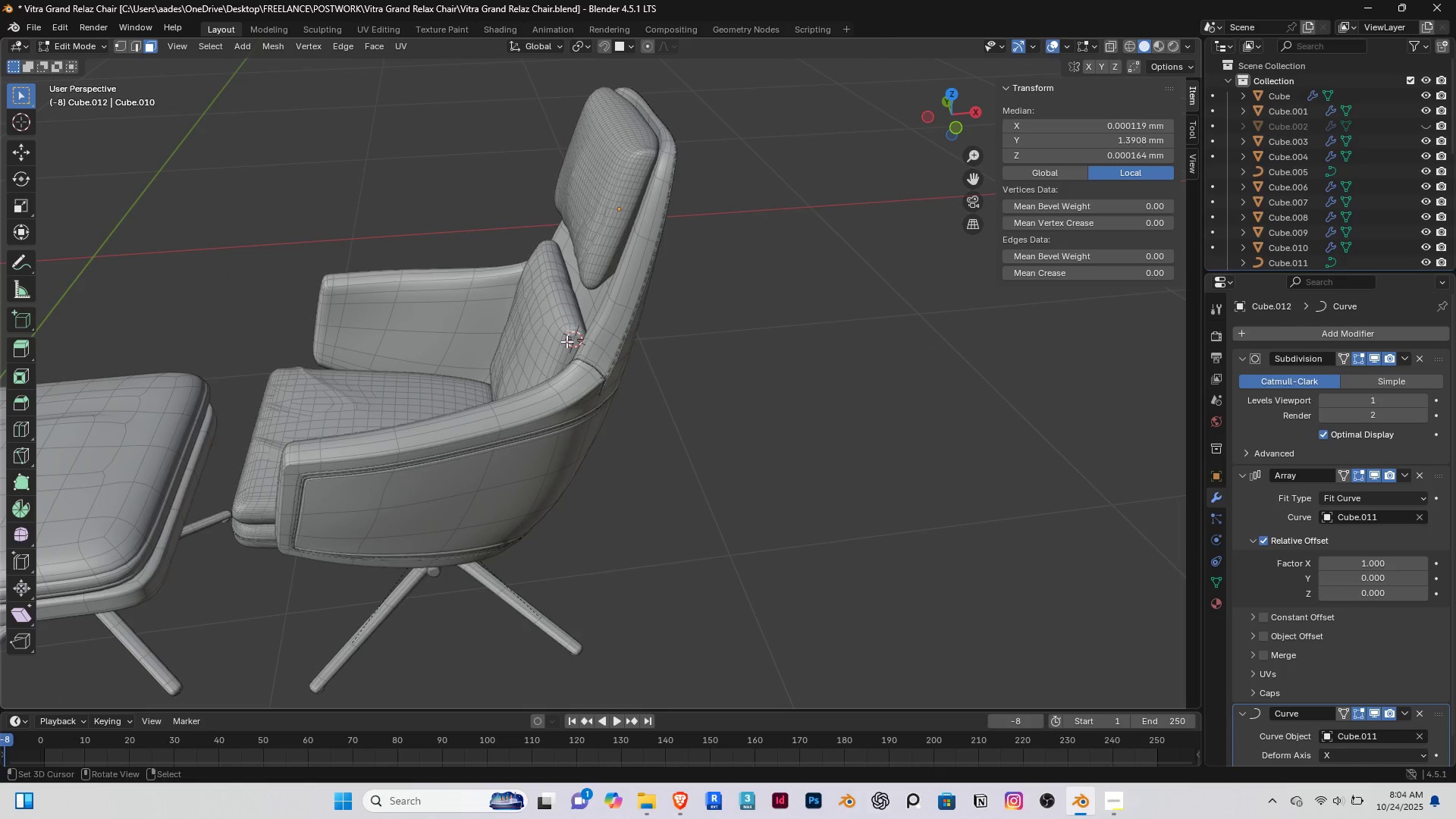 
scroll: coordinate [617, 426], scroll_direction: up, amount: 9.0
 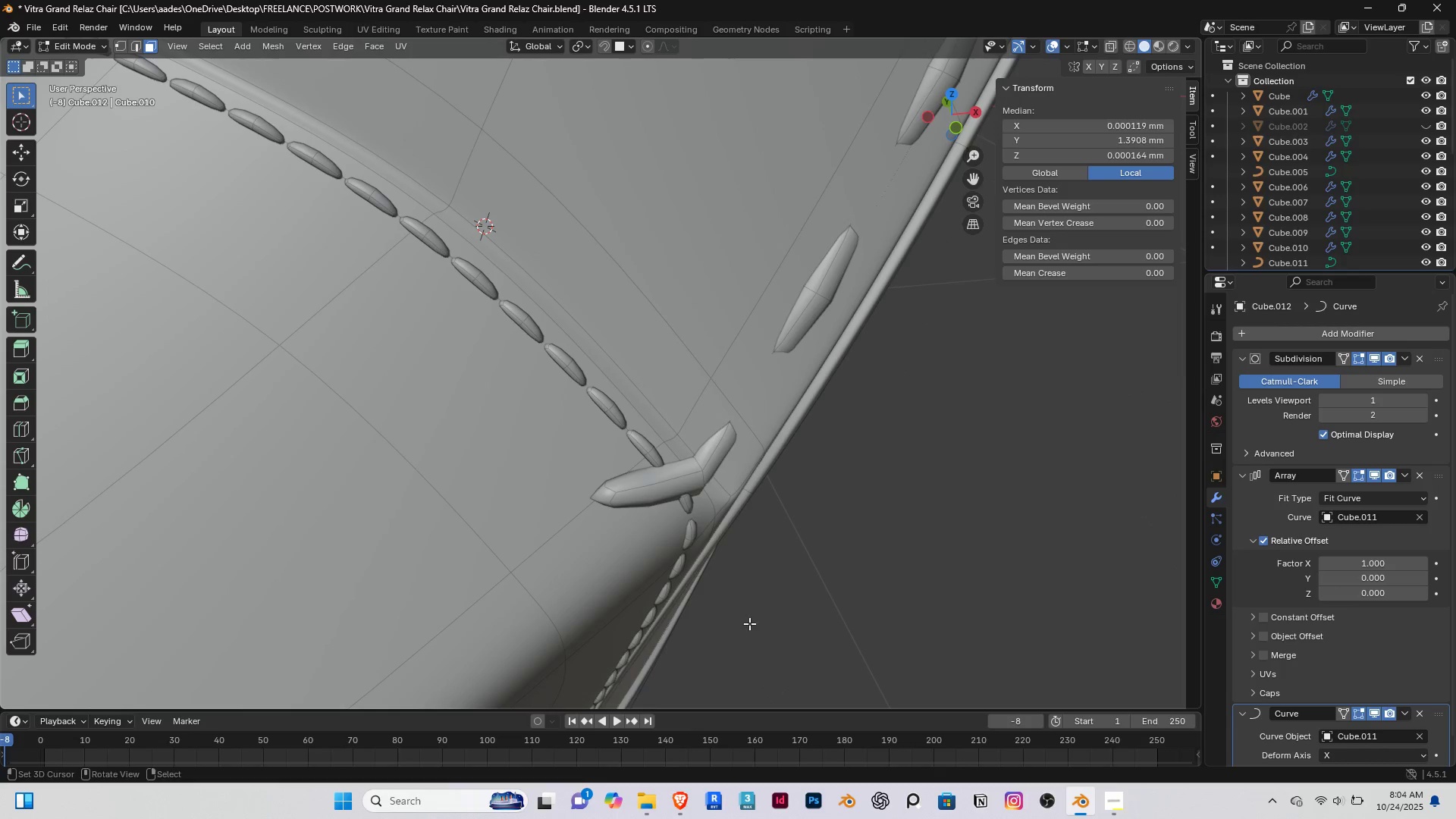 
key(S)
 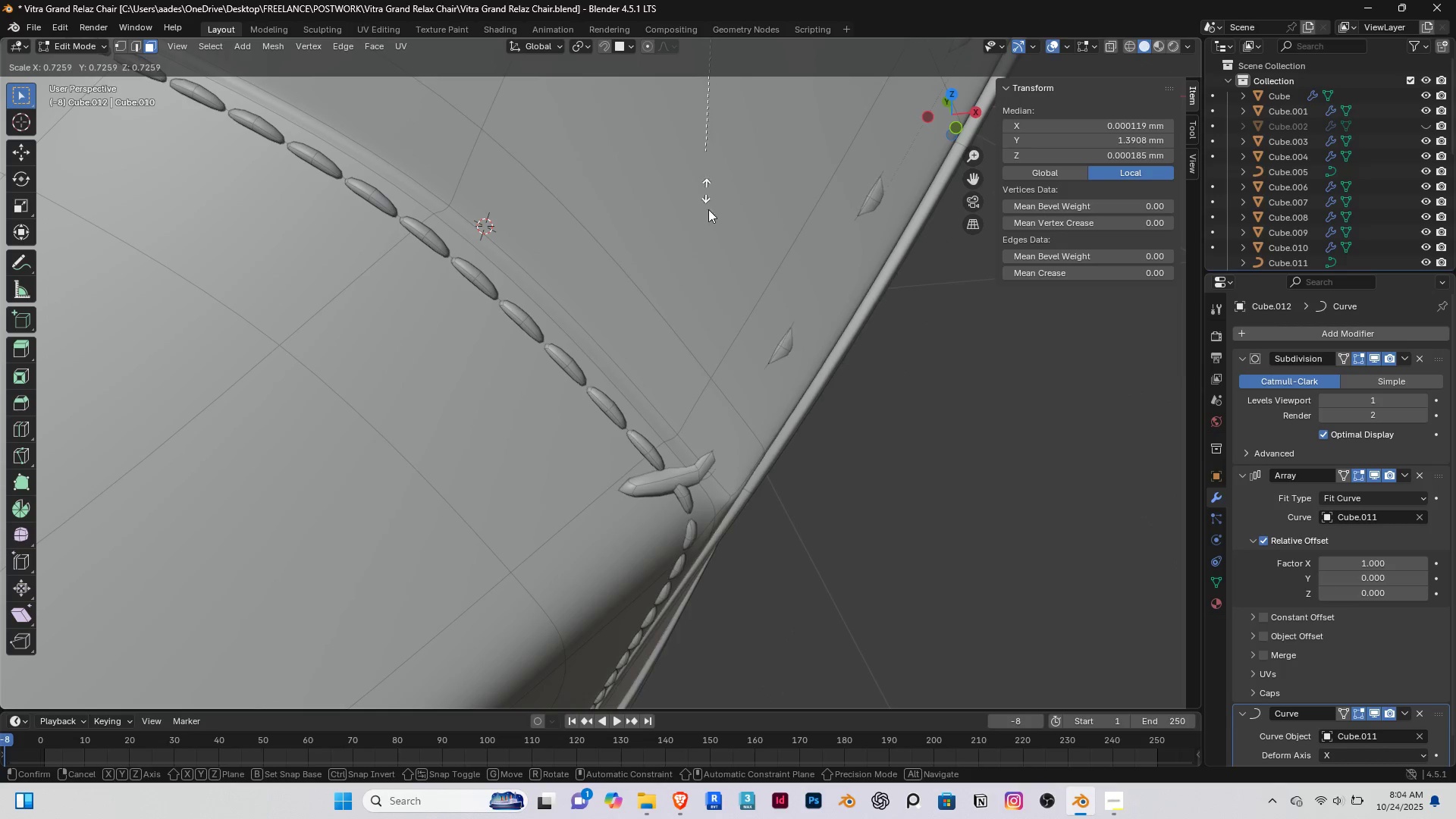 
right_click([719, 280])
 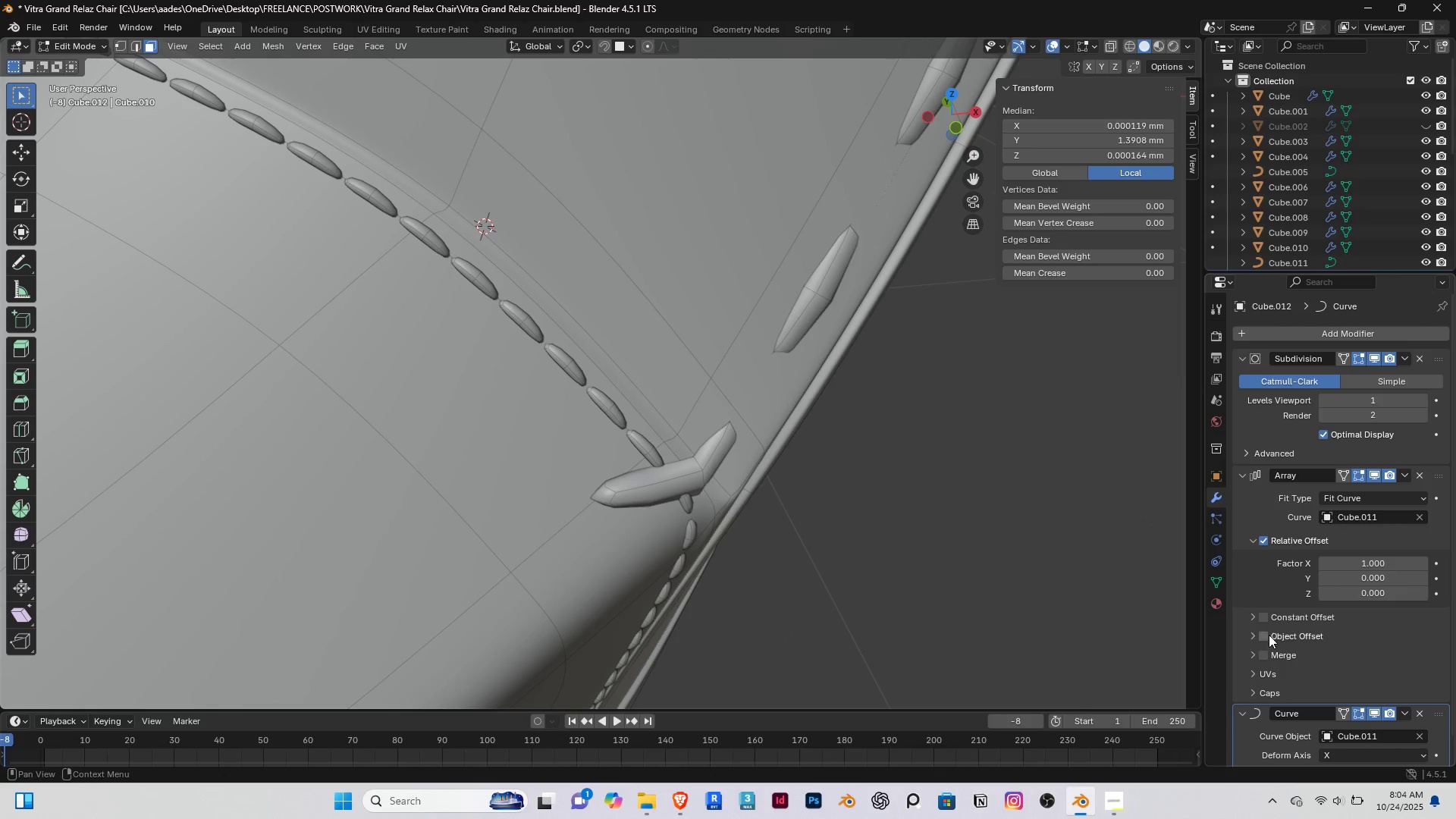 
scroll: coordinate [1269, 634], scroll_direction: down, amount: 4.0
 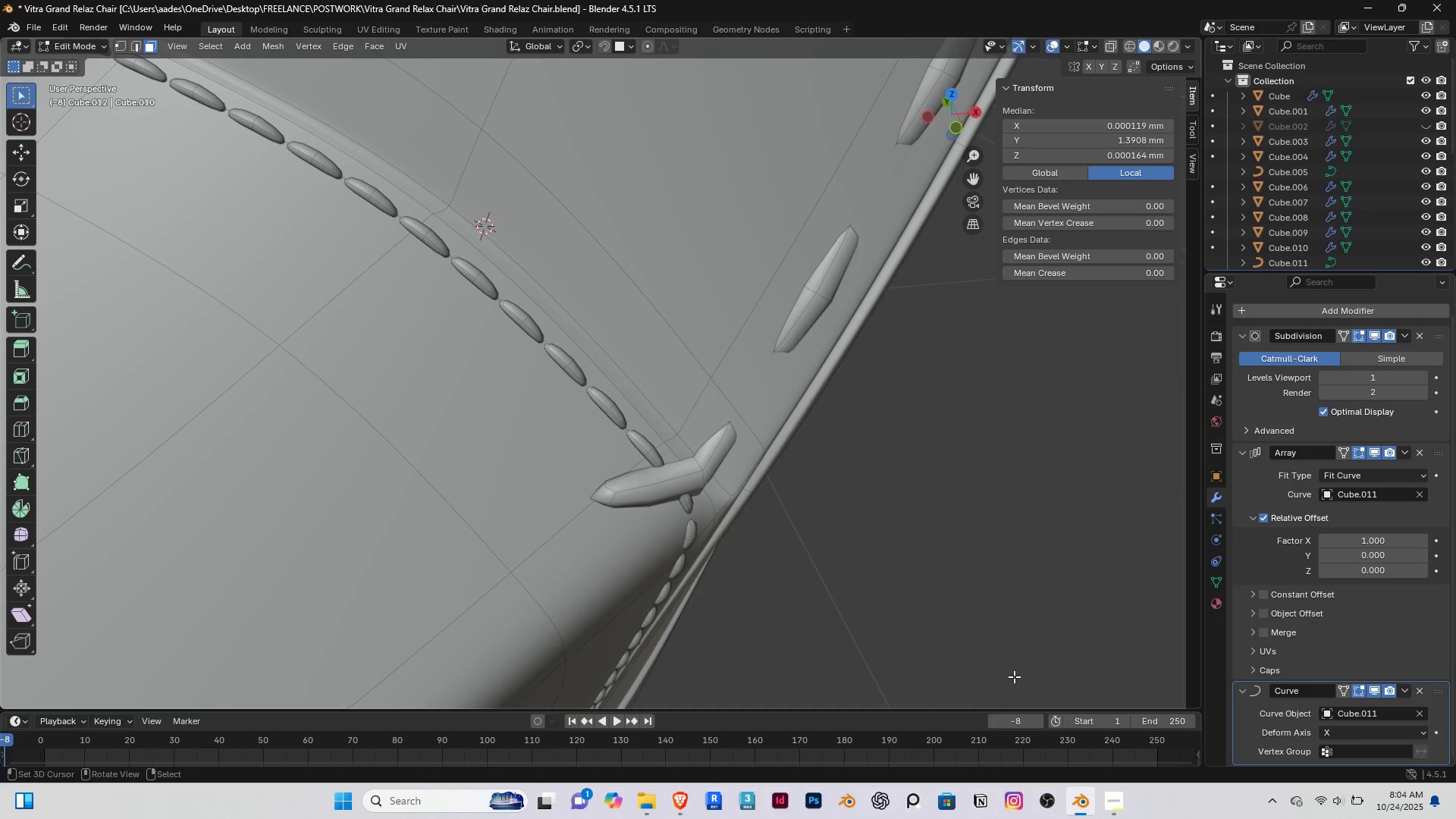 
key(S)
 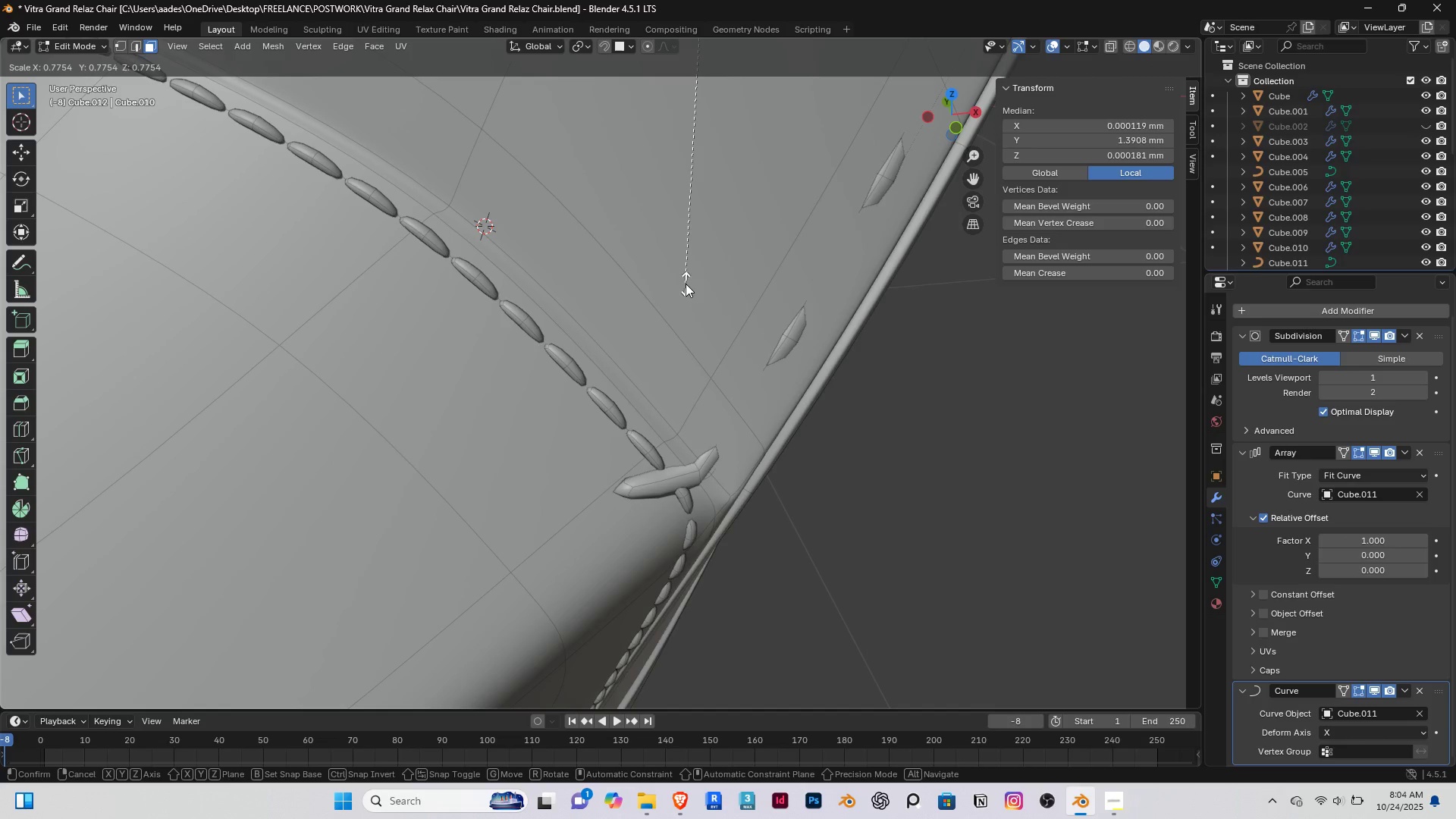 
right_click([678, 265])
 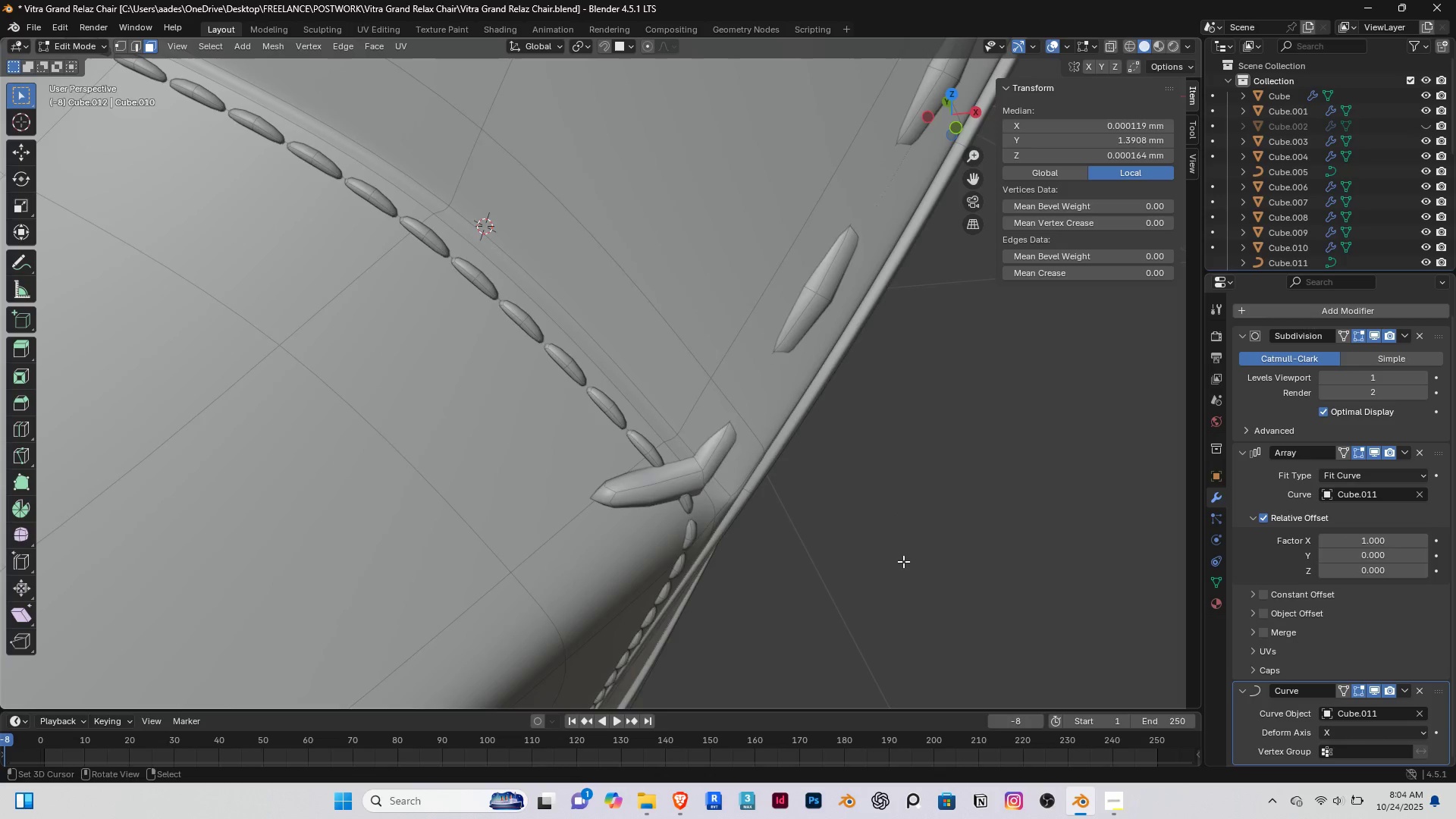 
scroll: coordinate [903, 561], scroll_direction: down, amount: 5.0
 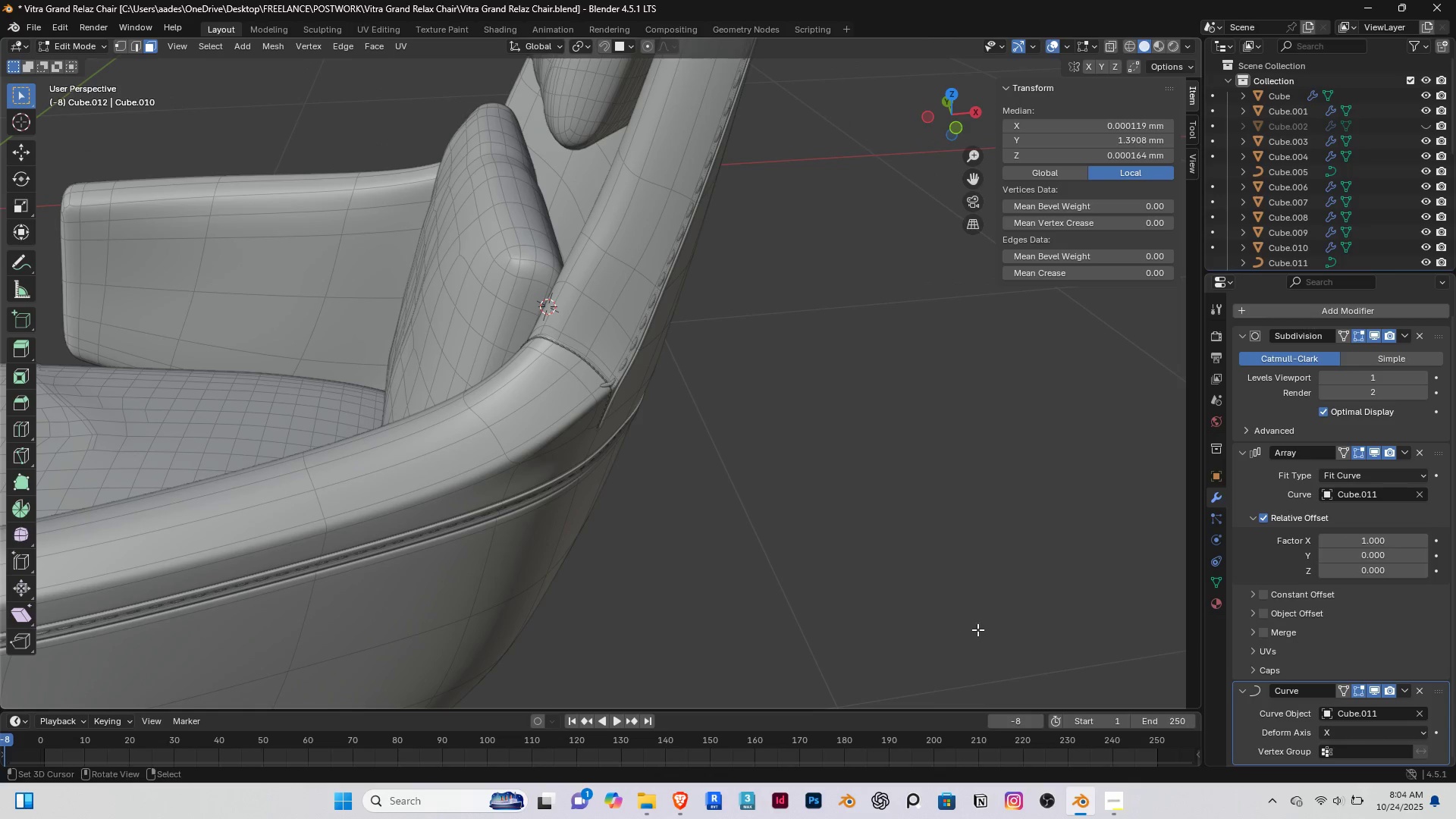 
key(S)
 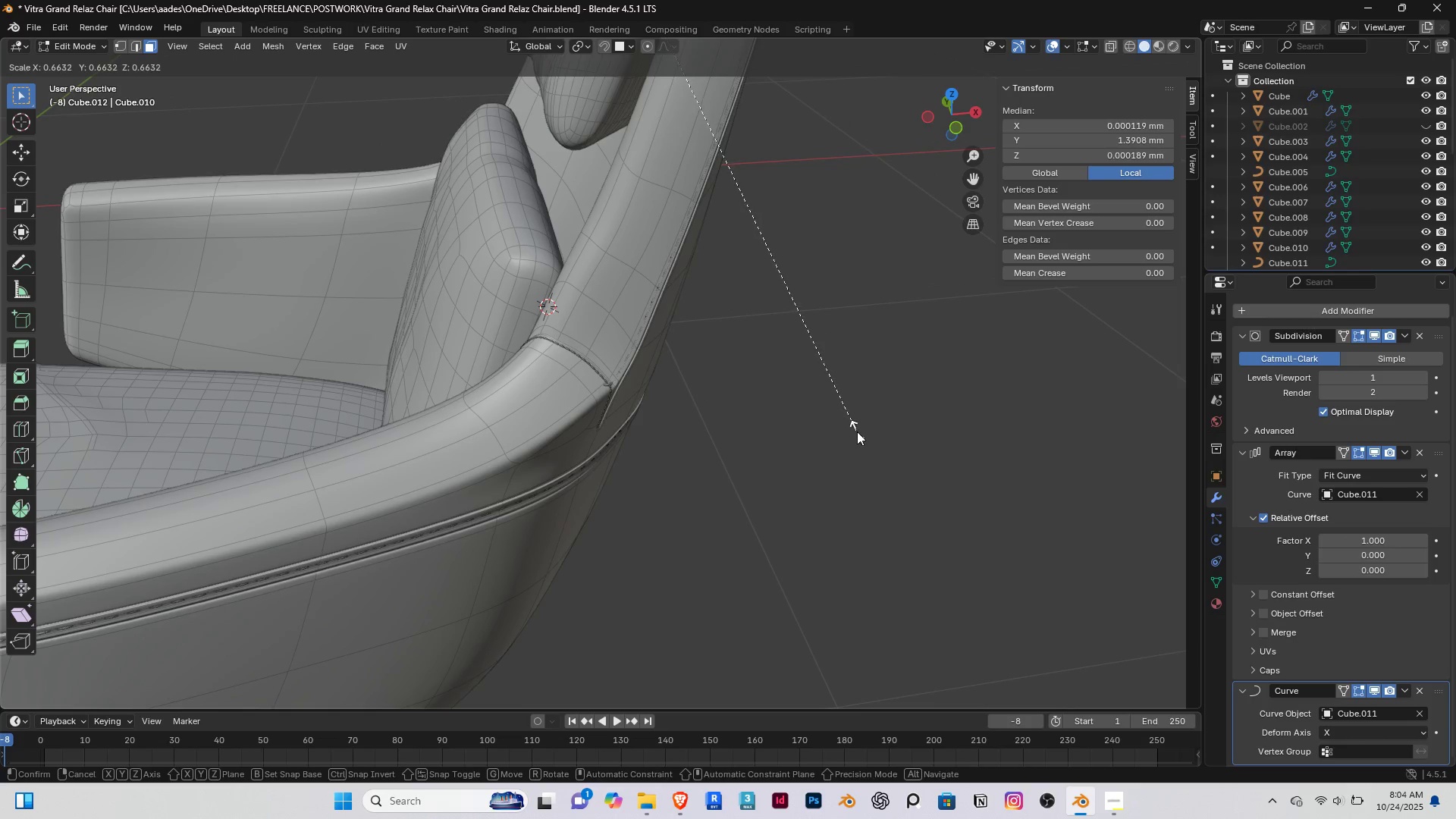 
scroll: coordinate [539, 387], scroll_direction: up, amount: 4.0
 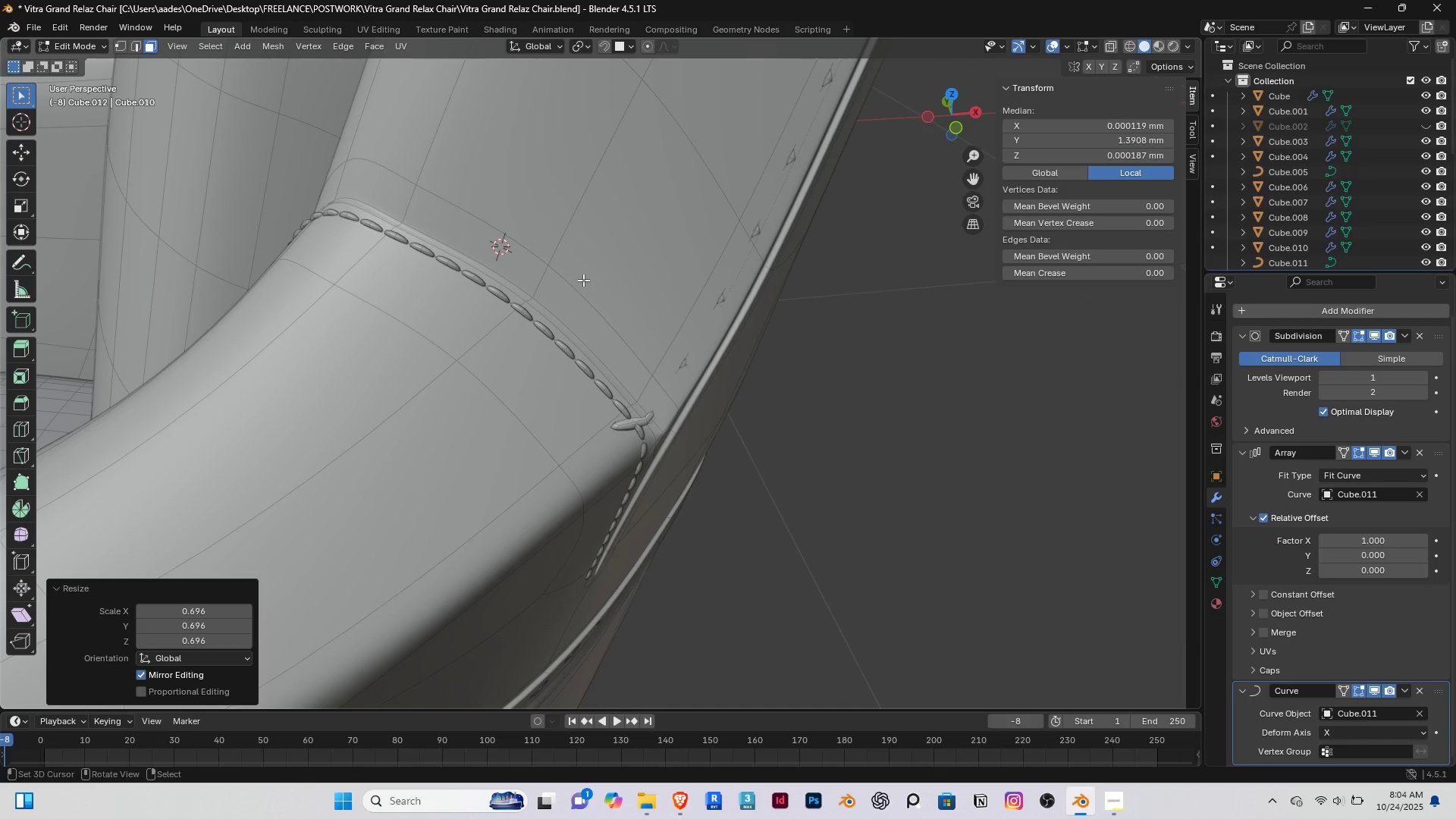 
key(Tab)
 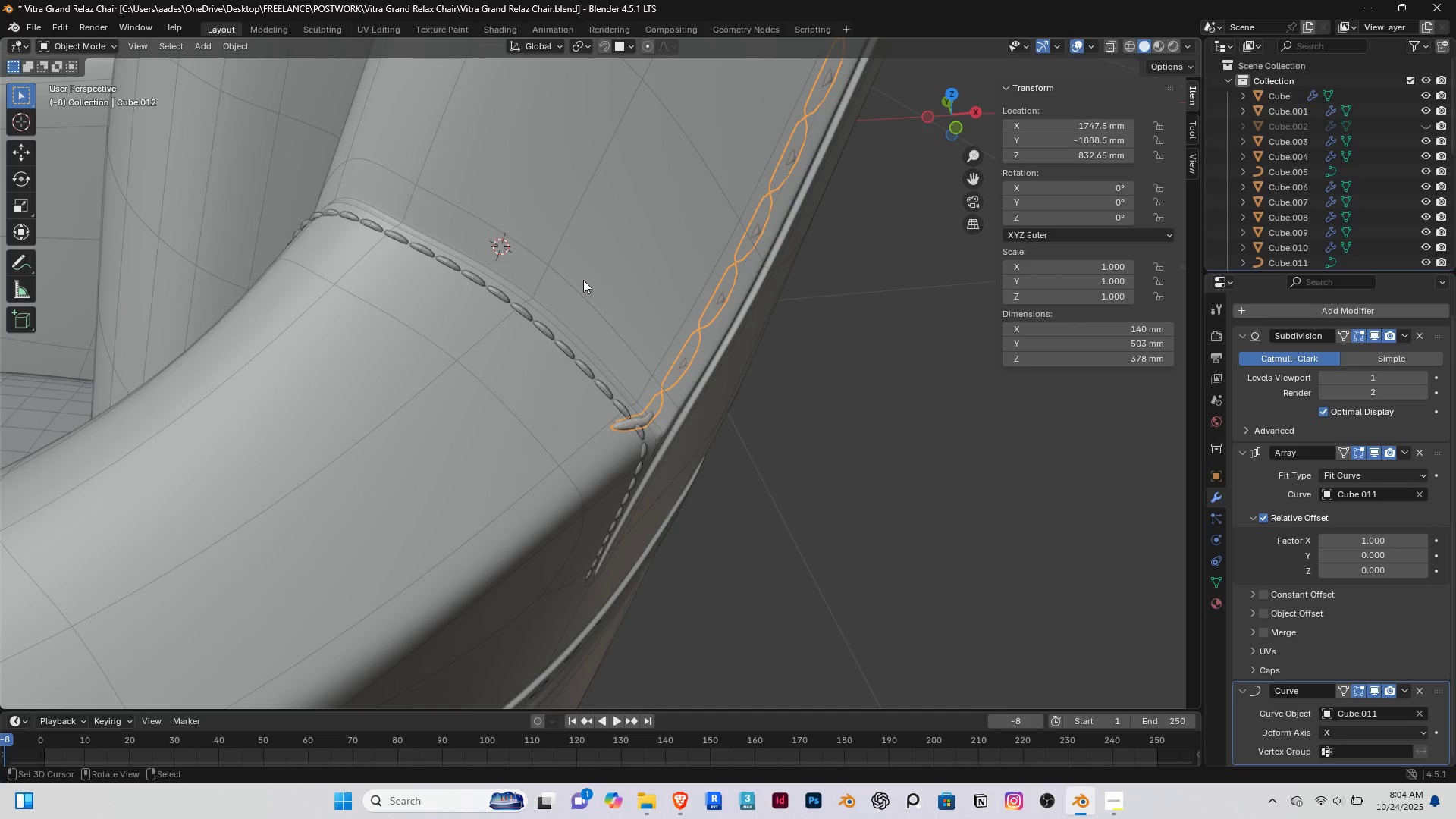 
right_click([583, 280])
 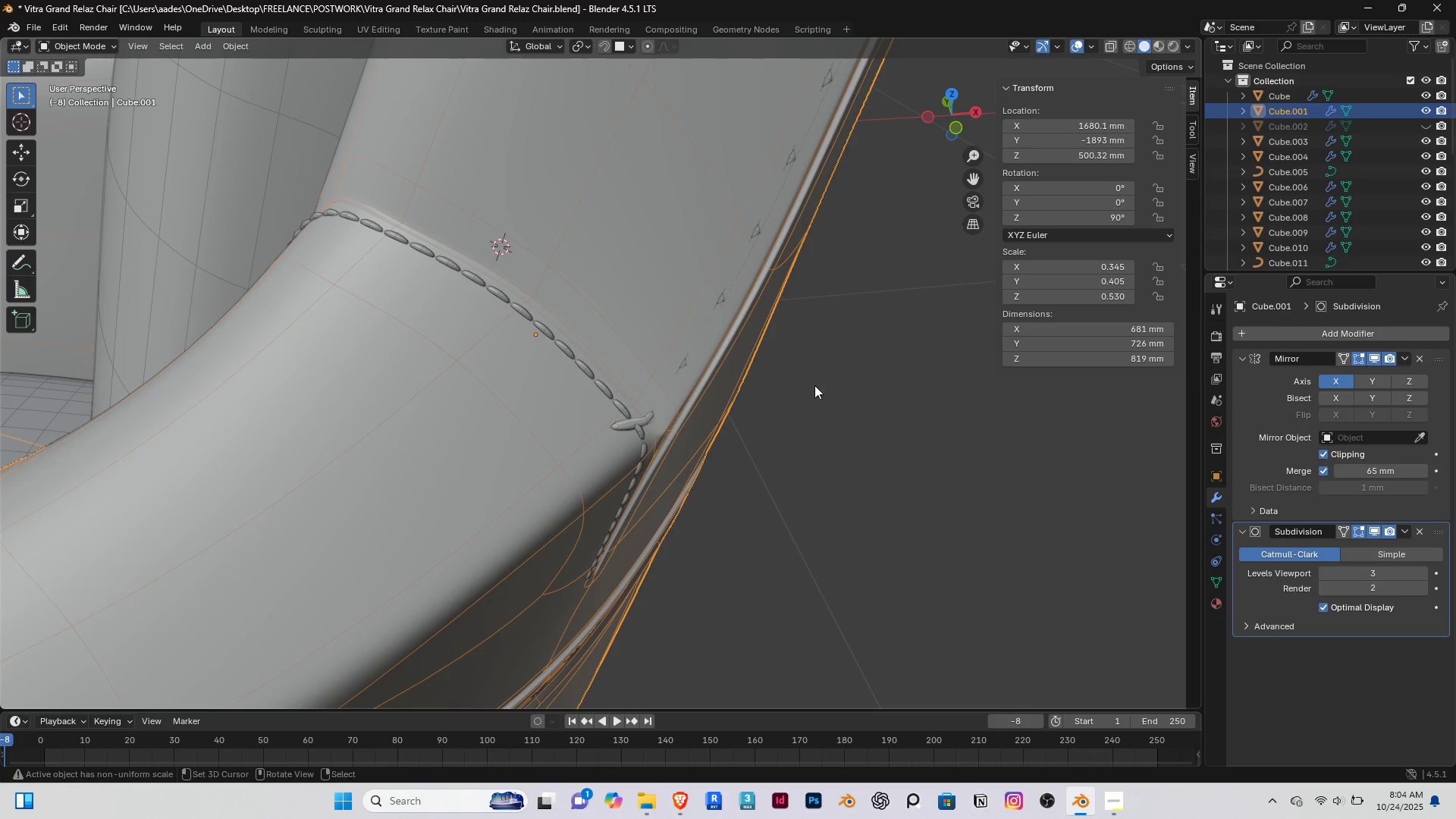 
scroll: coordinate [655, 352], scroll_direction: down, amount: 2.0
 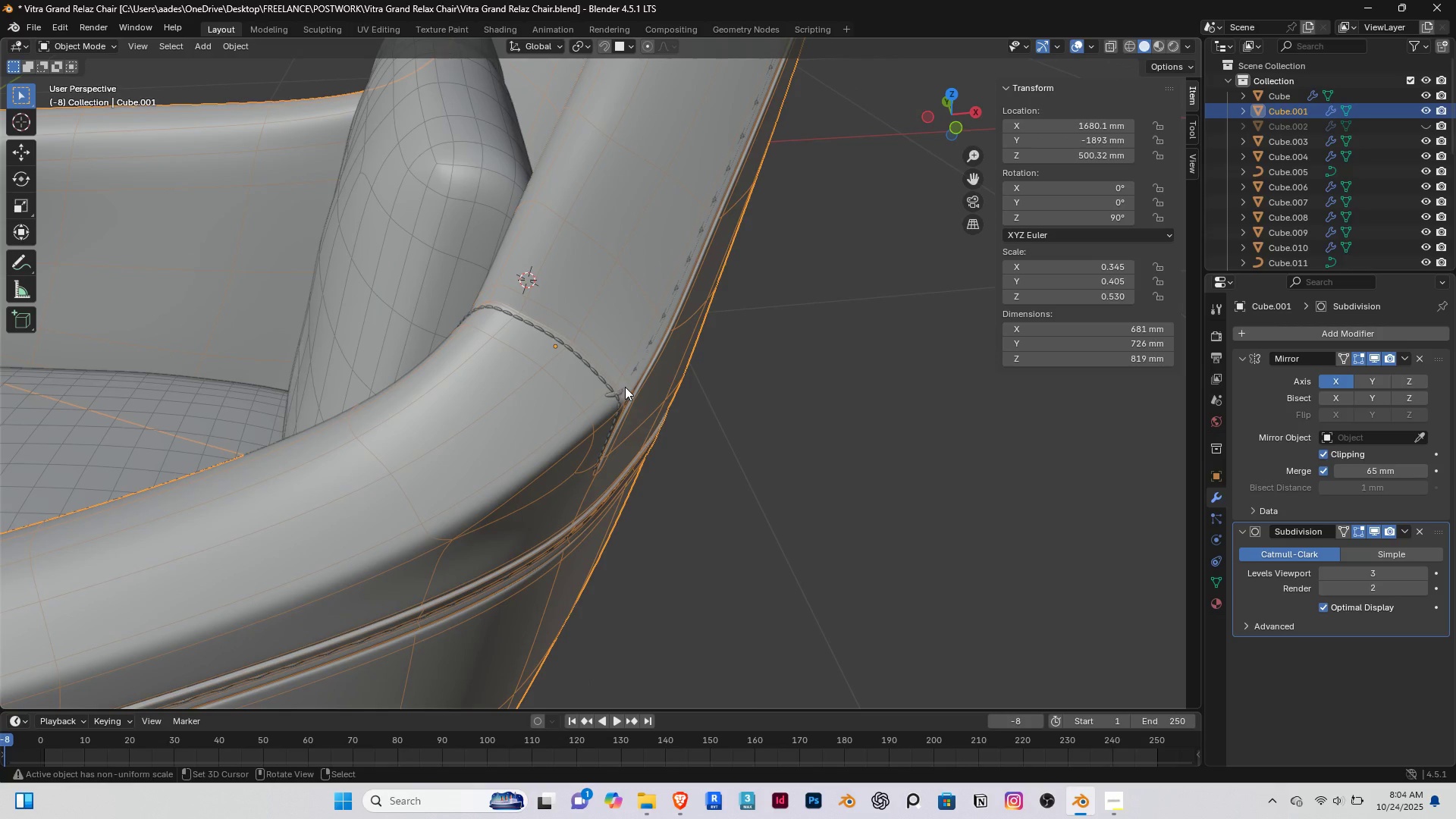 
right_click([625, 387])
 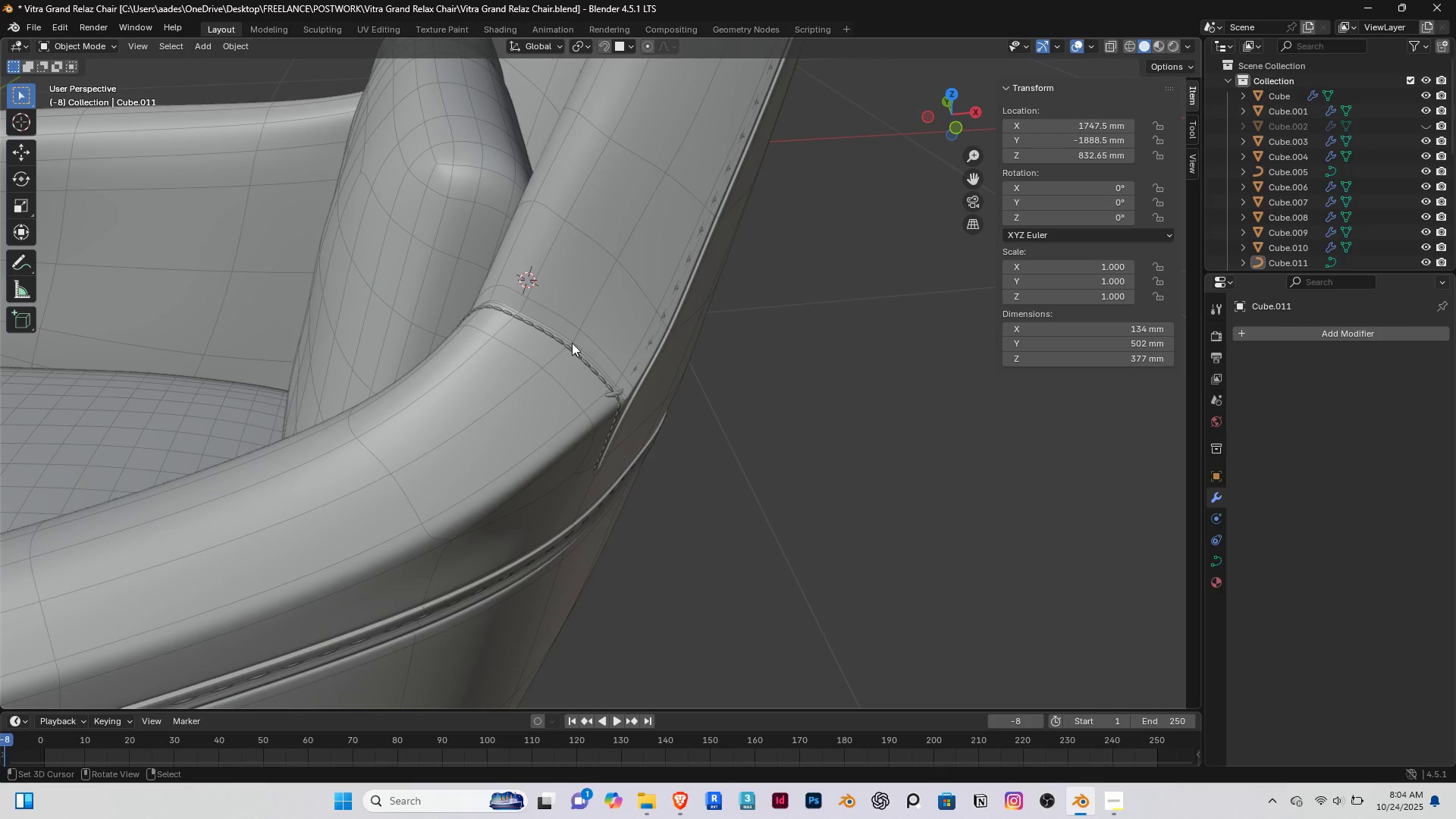 
scroll: coordinate [572, 343], scroll_direction: up, amount: 3.0
 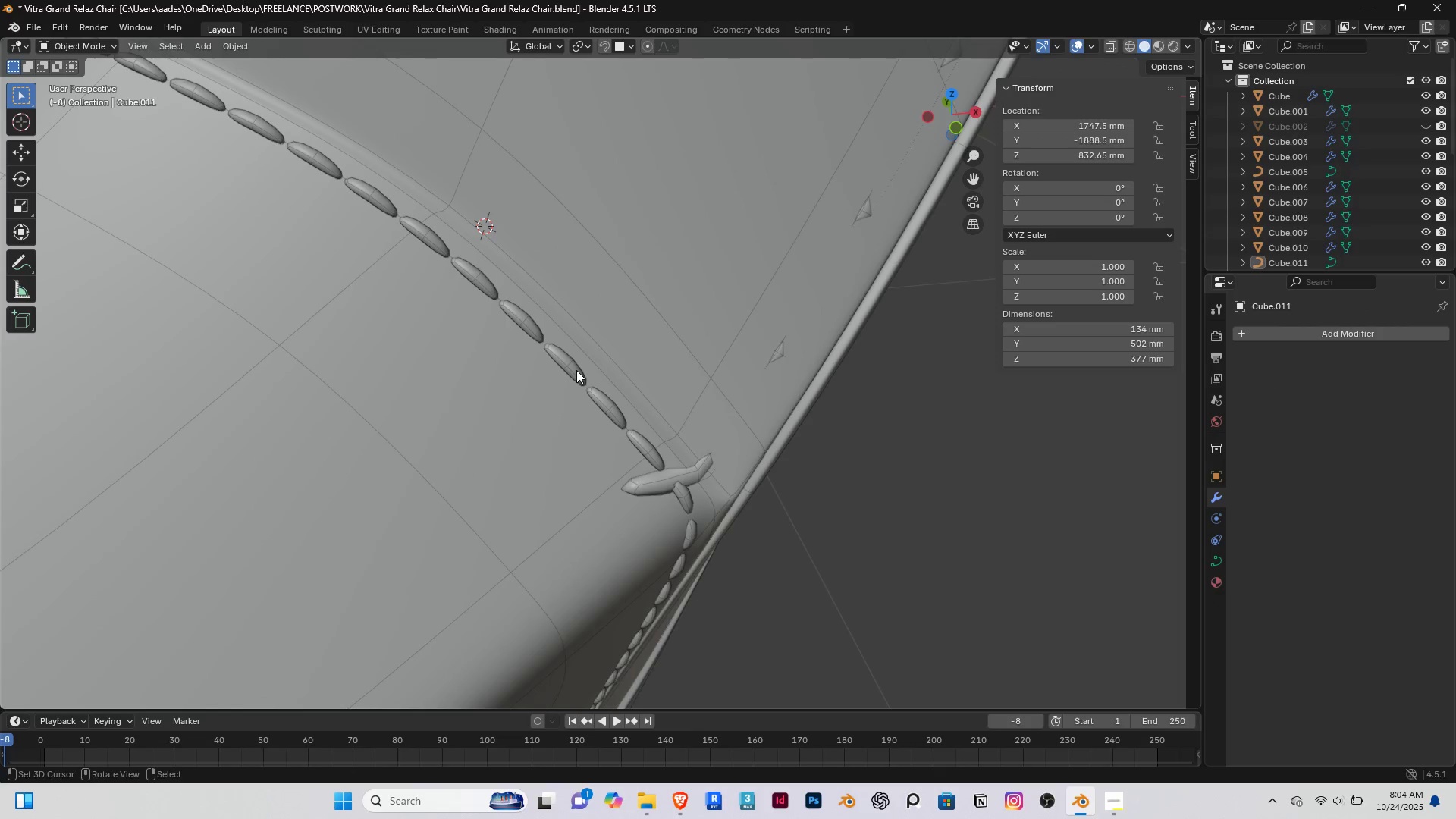 
right_click([576, 370])
 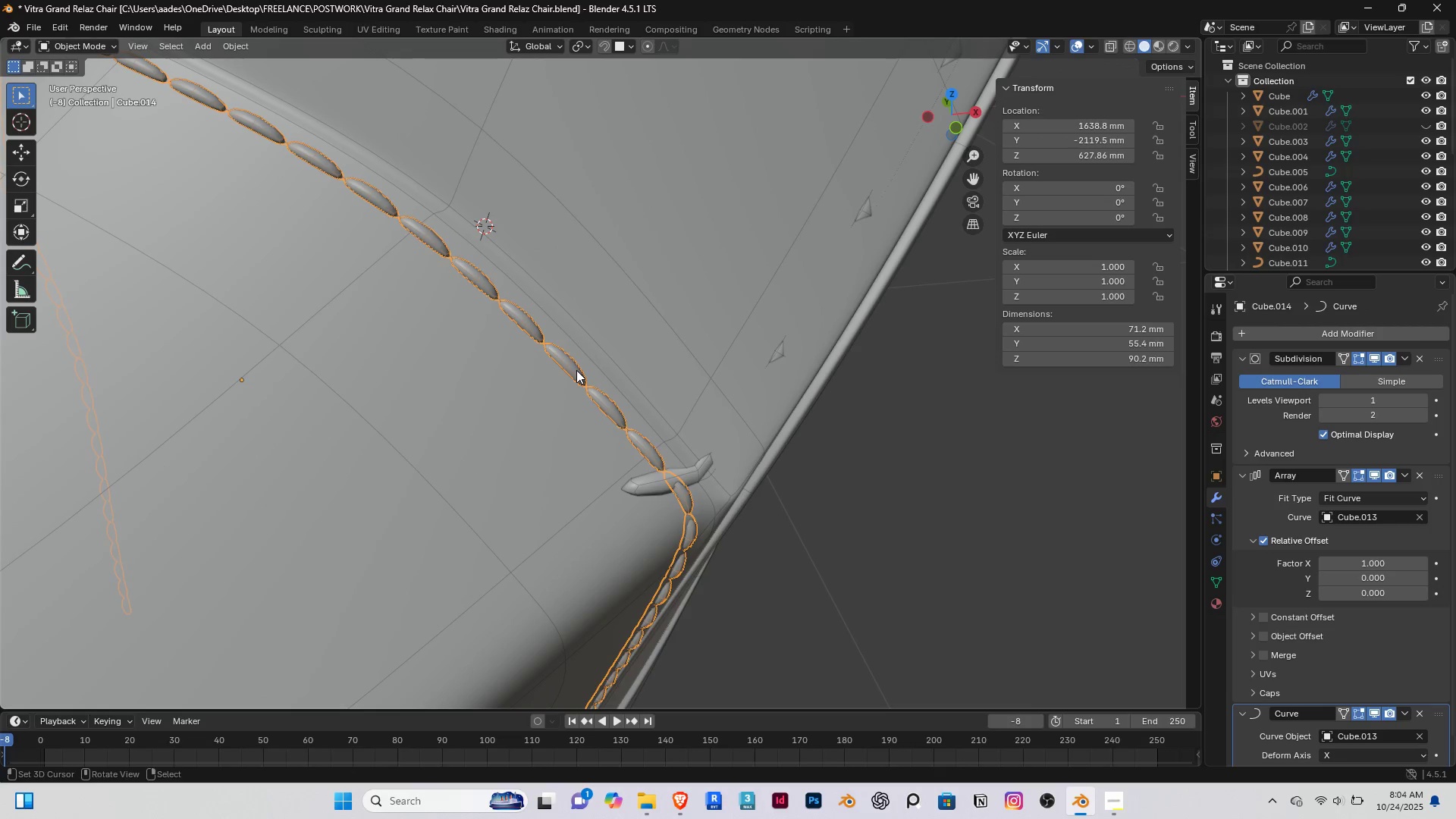 
scroll: coordinate [576, 370], scroll_direction: down, amount: 4.0
 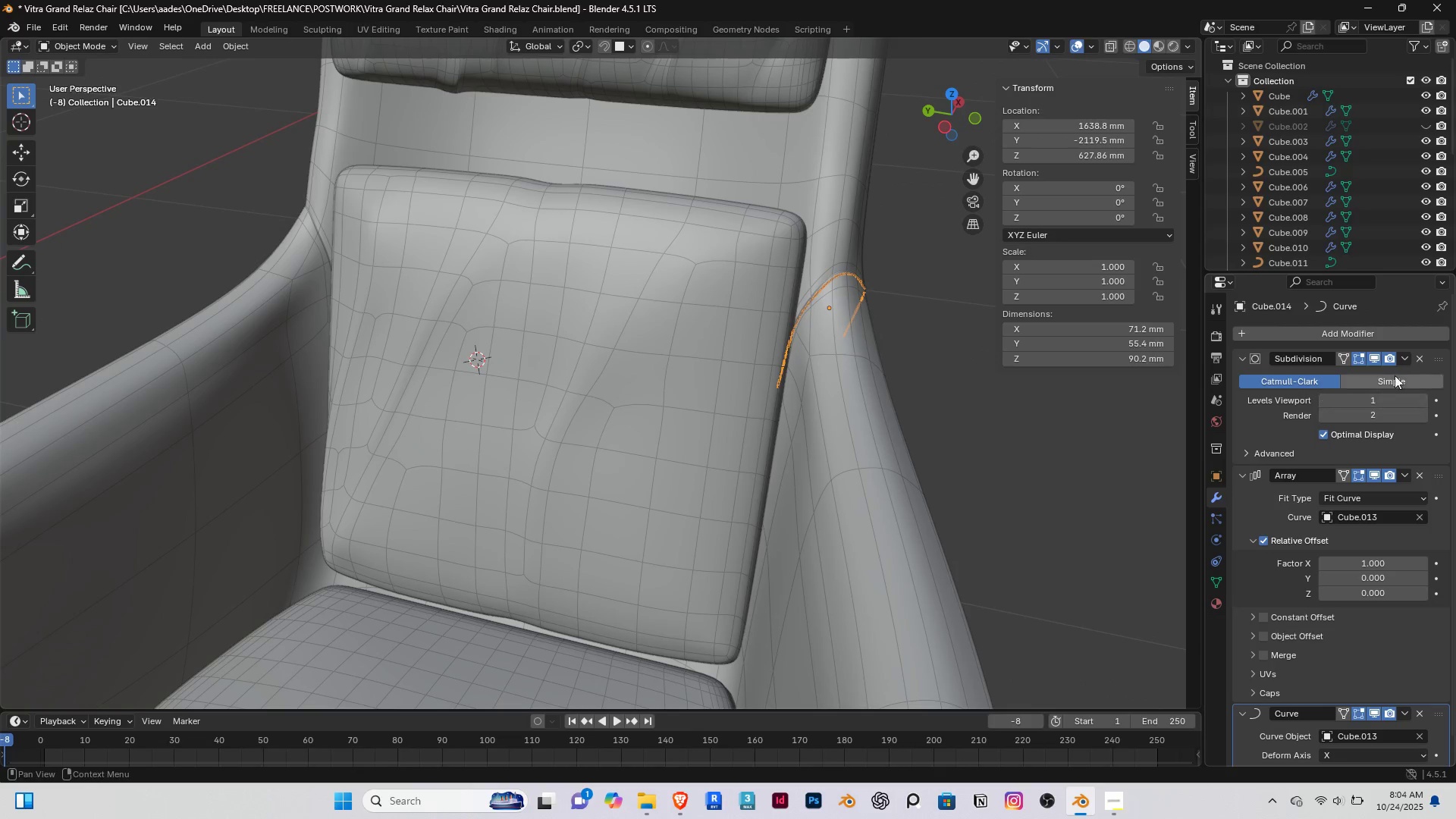 
left_click([1341, 330])
 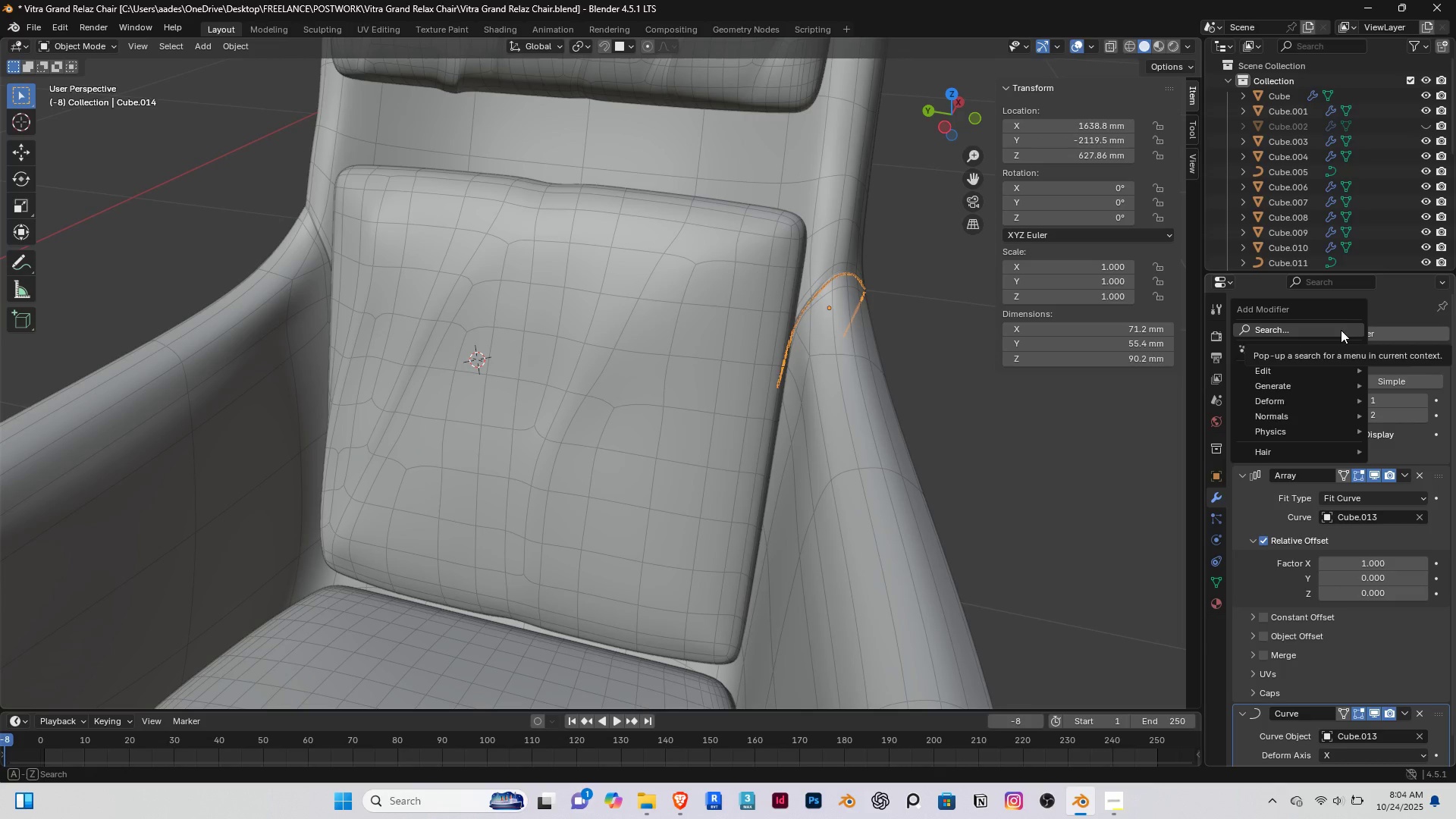 
key(M)
 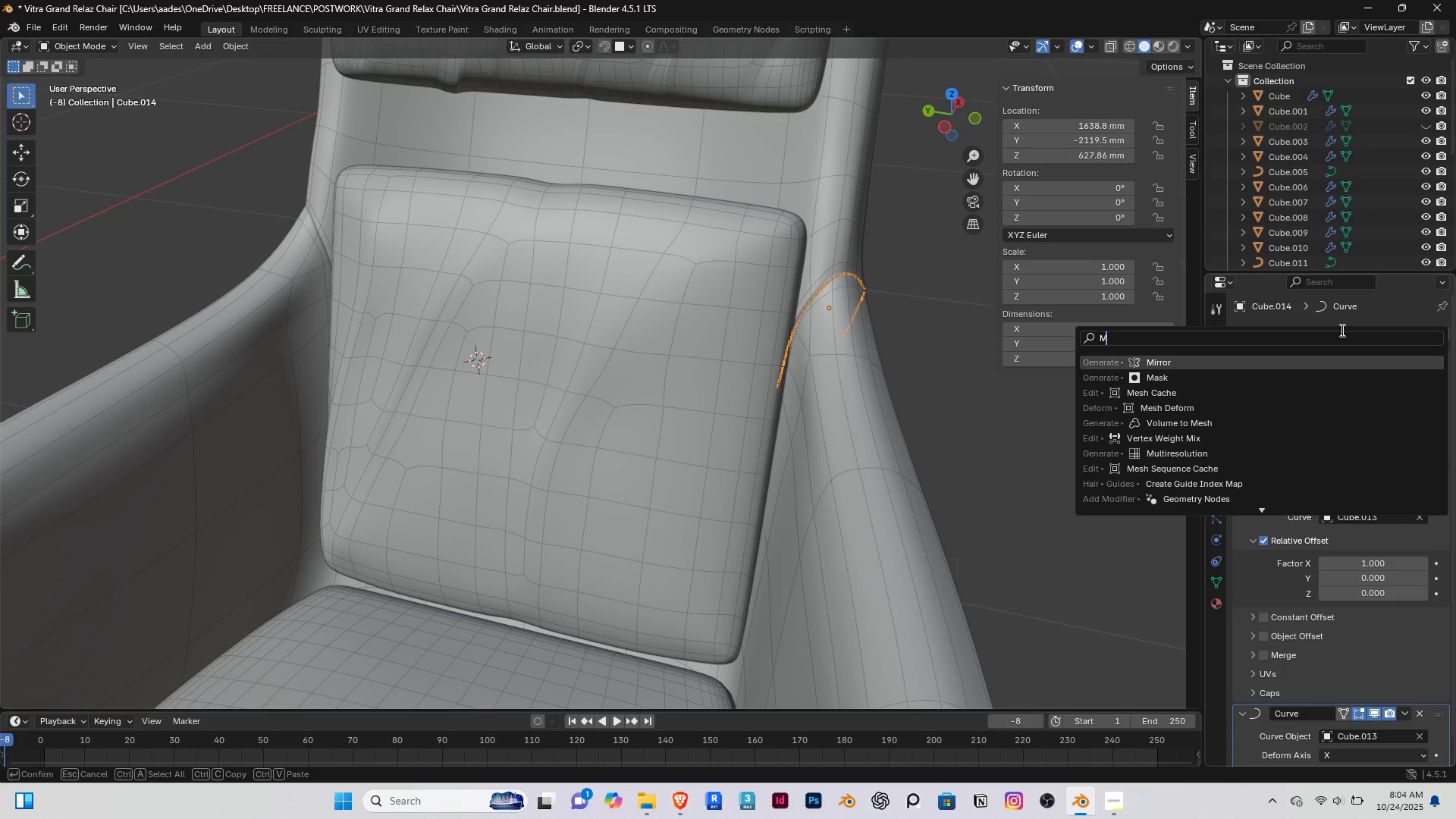 
key(Enter)
 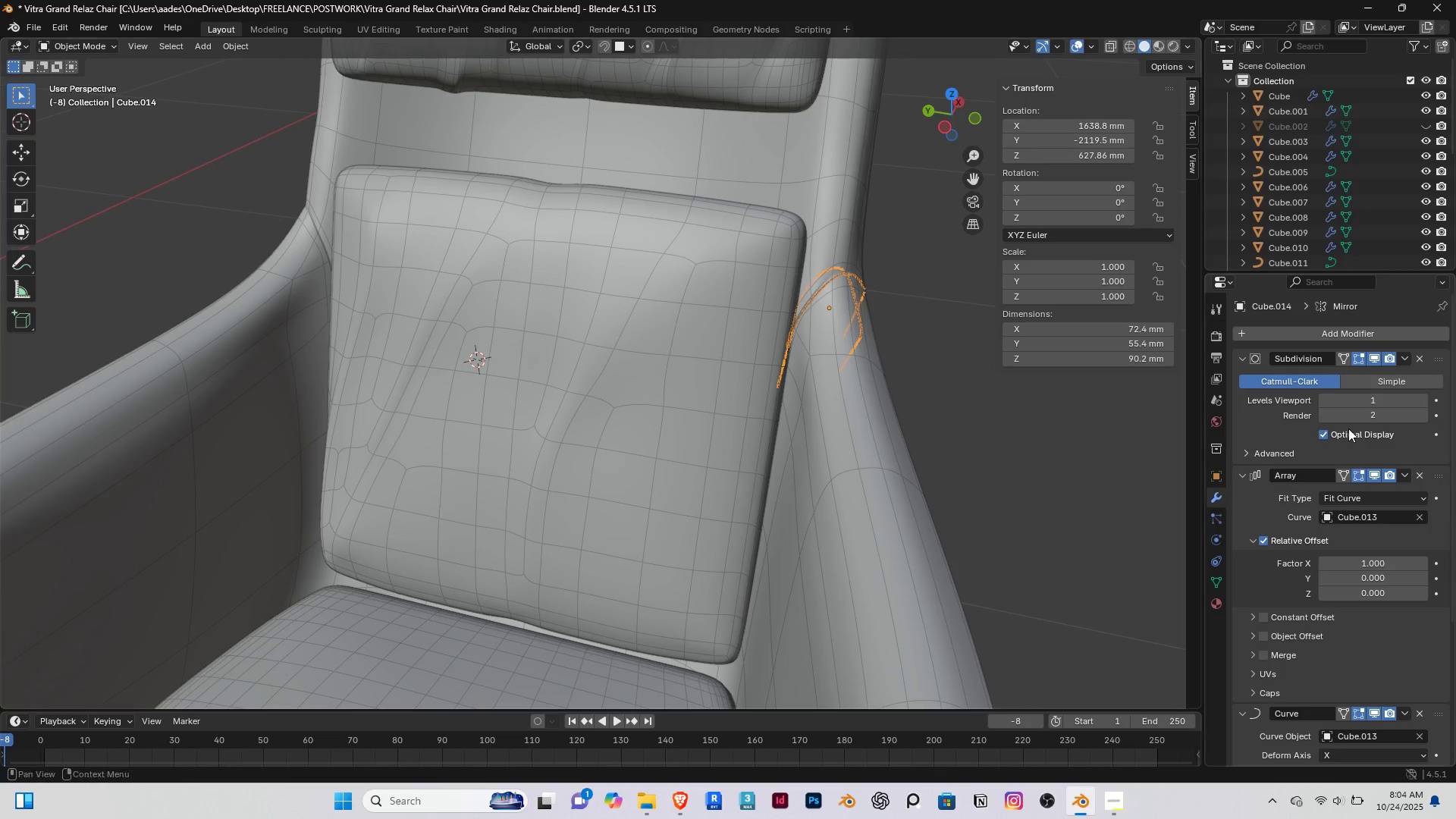 
scroll: coordinate [1301, 647], scroll_direction: down, amount: 7.0
 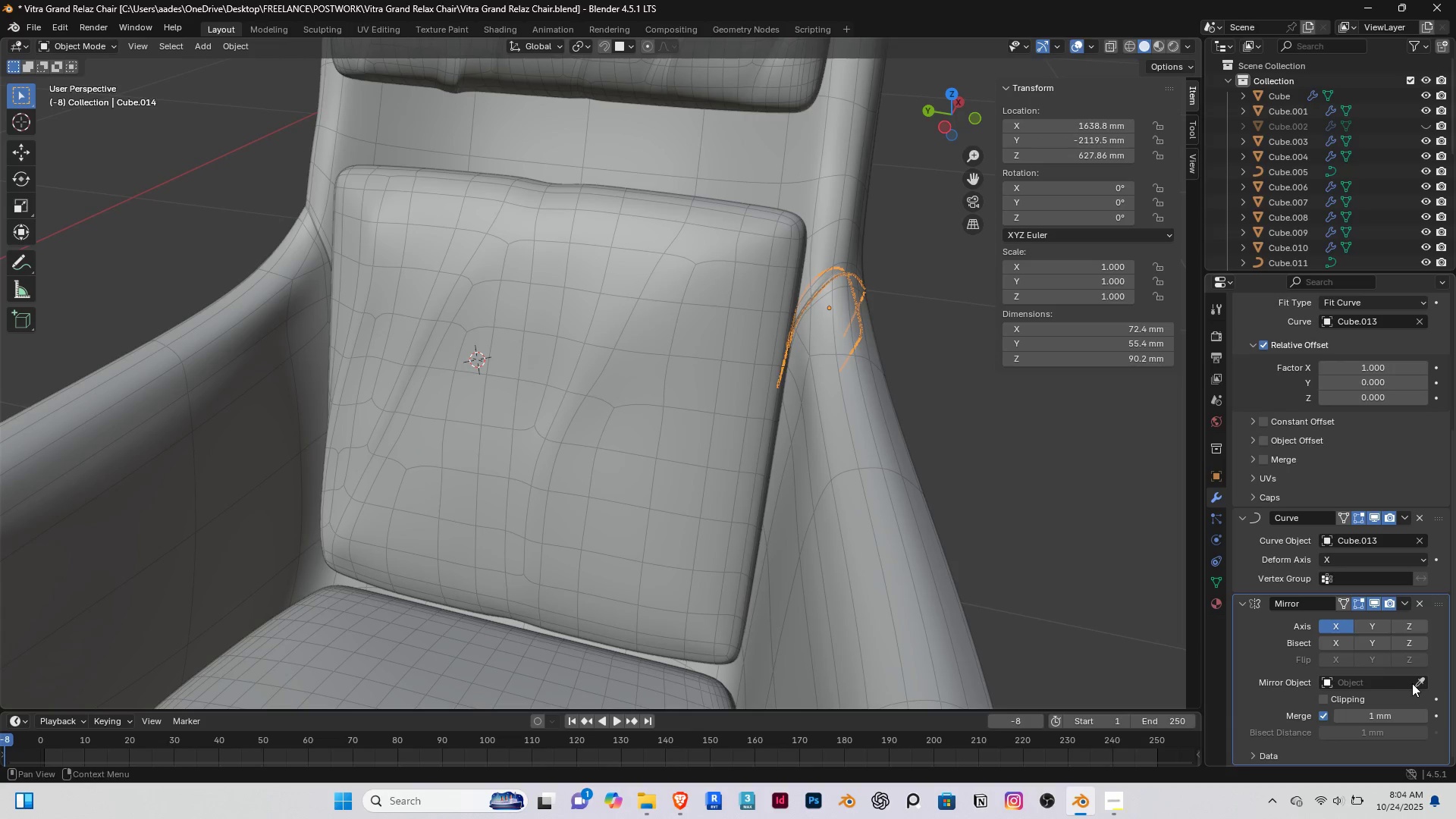 
left_click([1417, 682])
 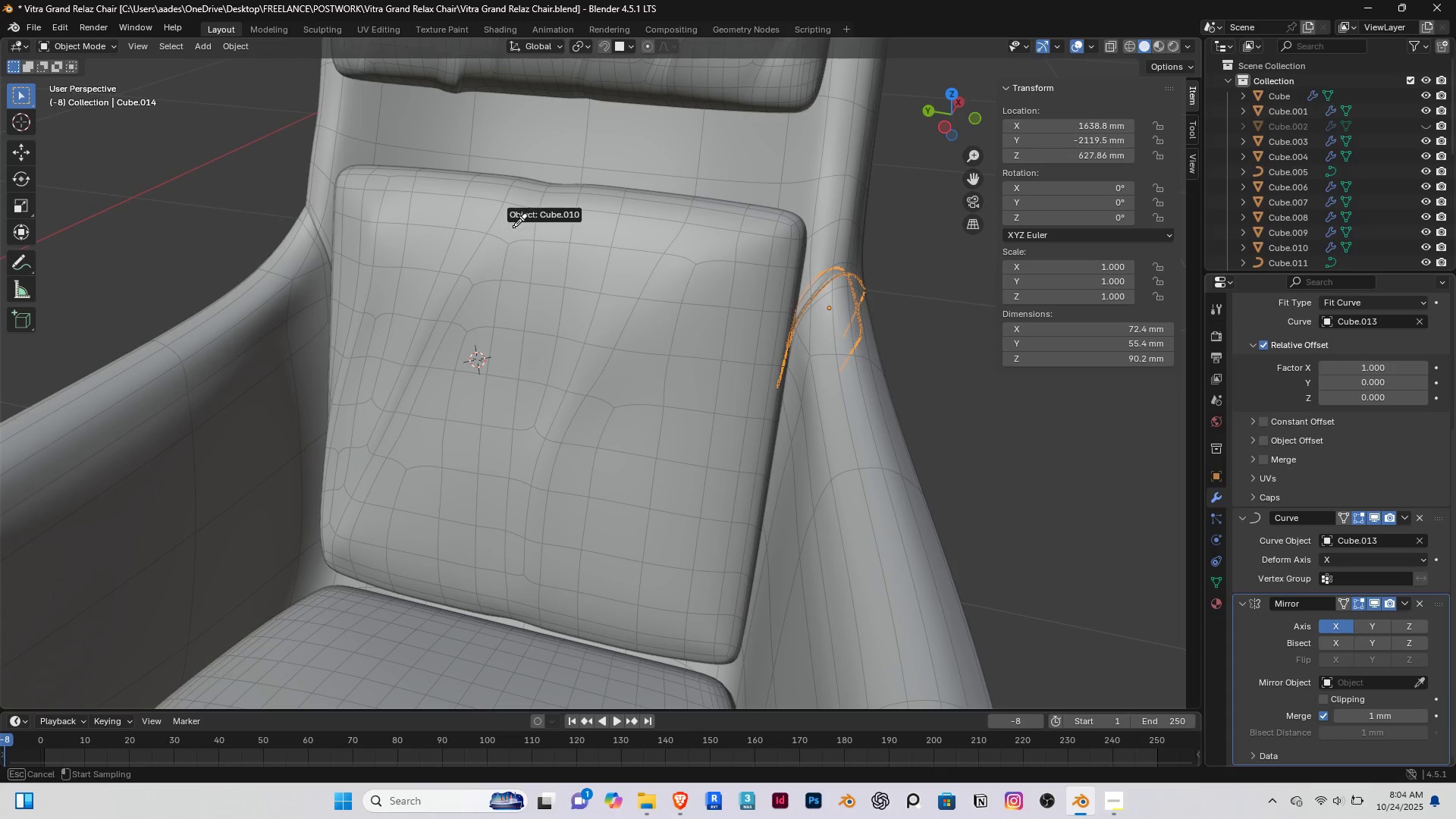 
left_click([513, 227])
 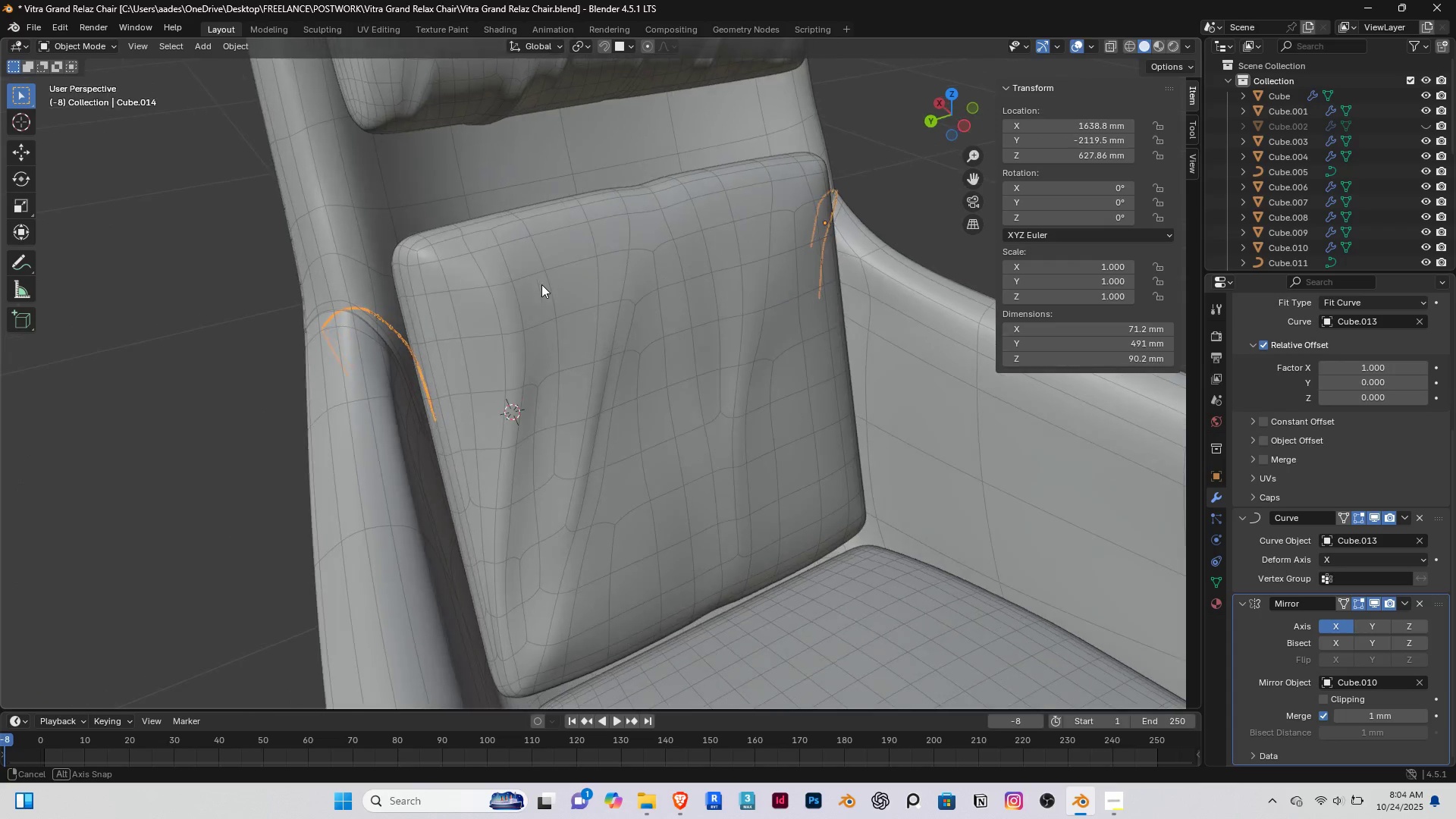 
middle_click([544, 284])
 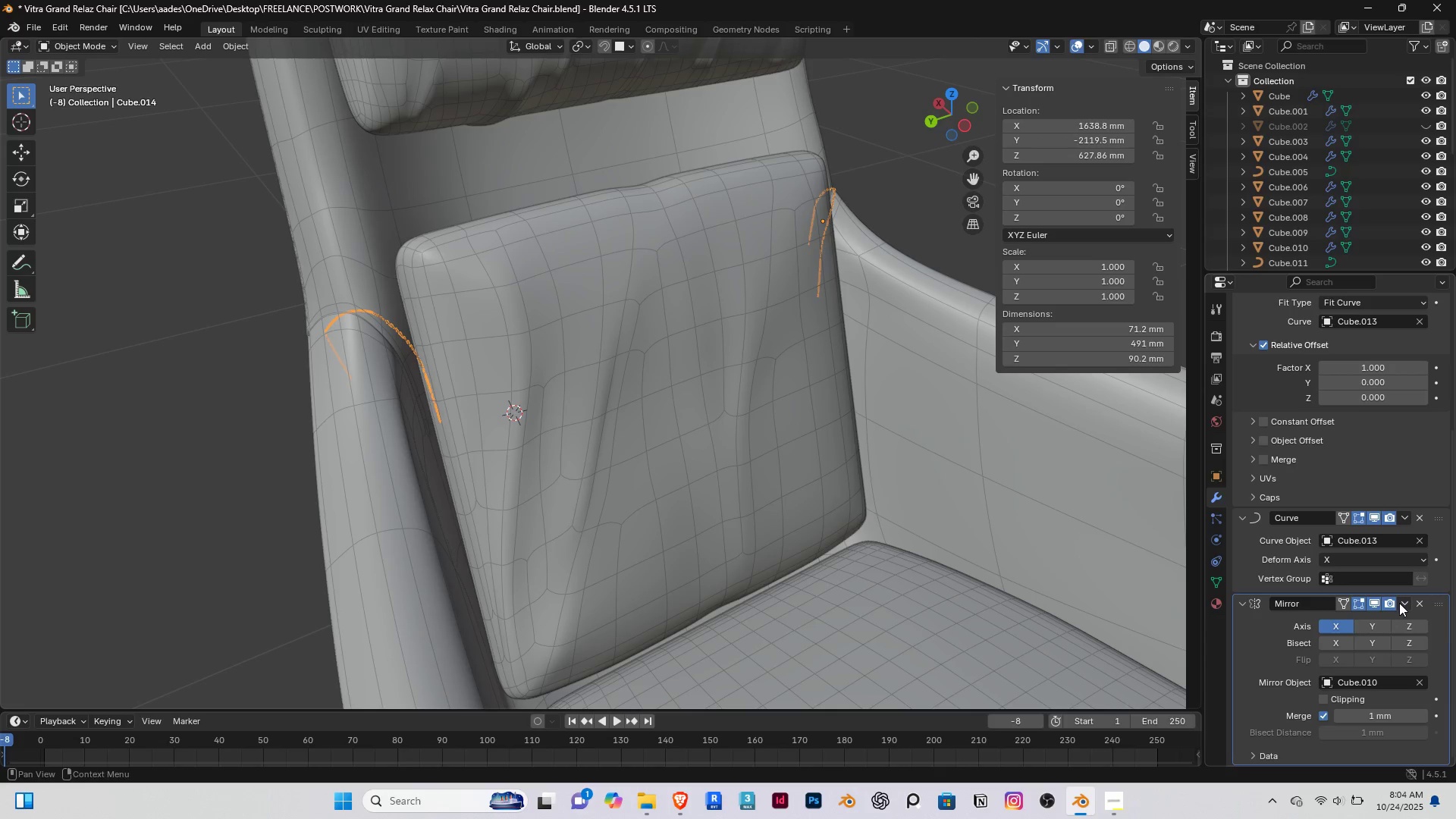 
scroll: coordinate [1282, 522], scroll_direction: up, amount: 10.0
 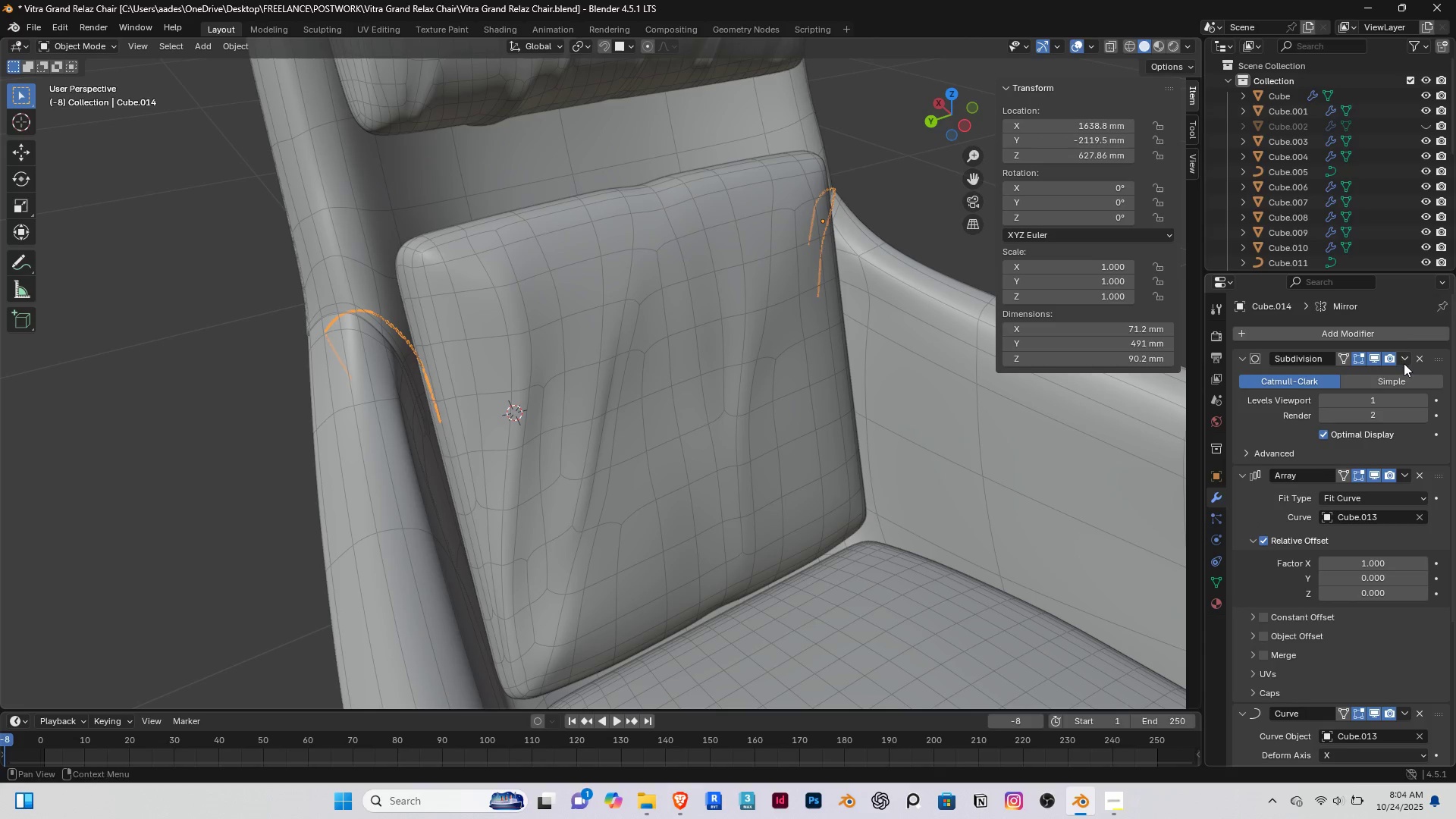 
left_click([1402, 359])
 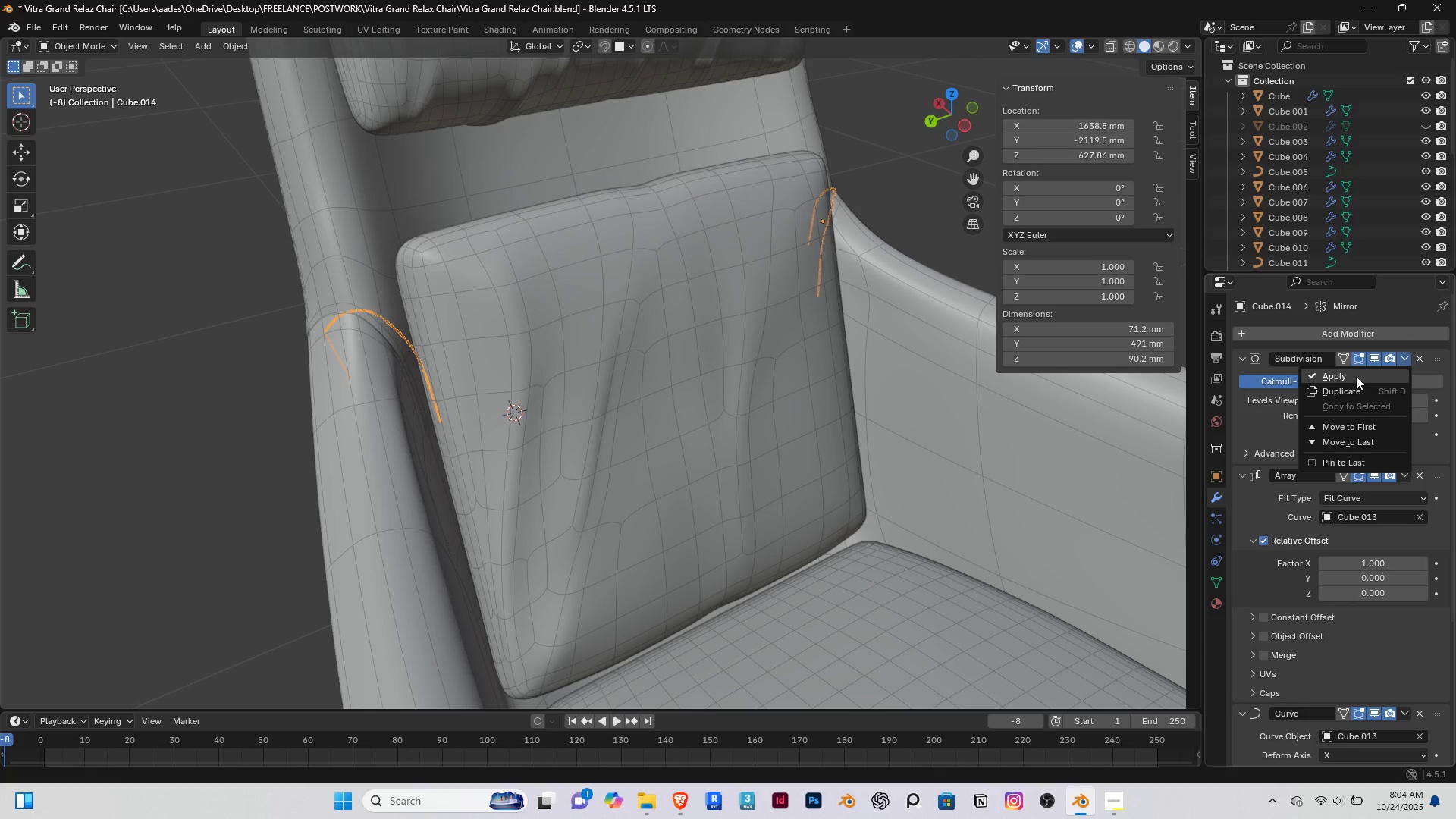 
left_click([1356, 376])
 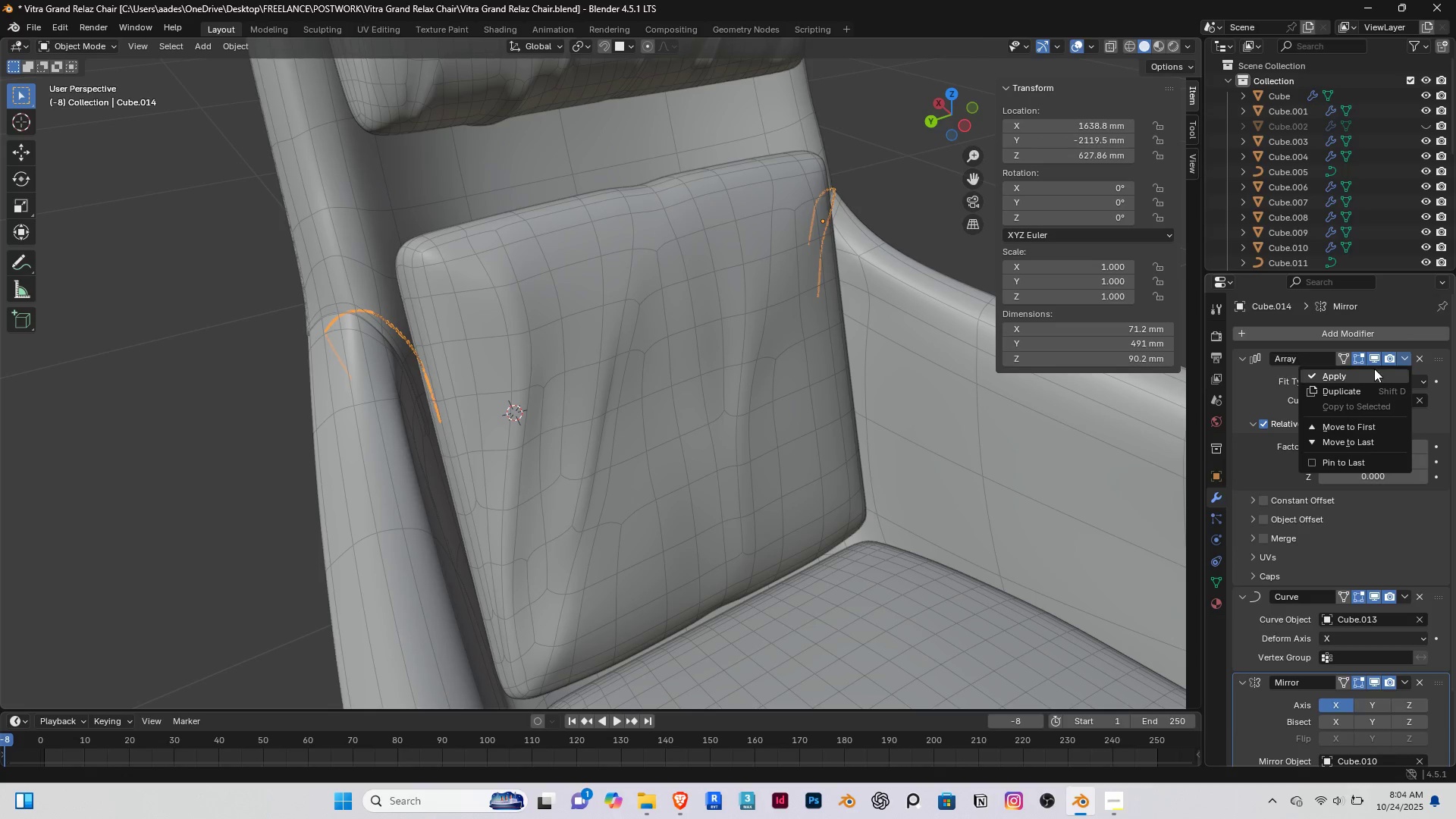 
double_click([1364, 370])
 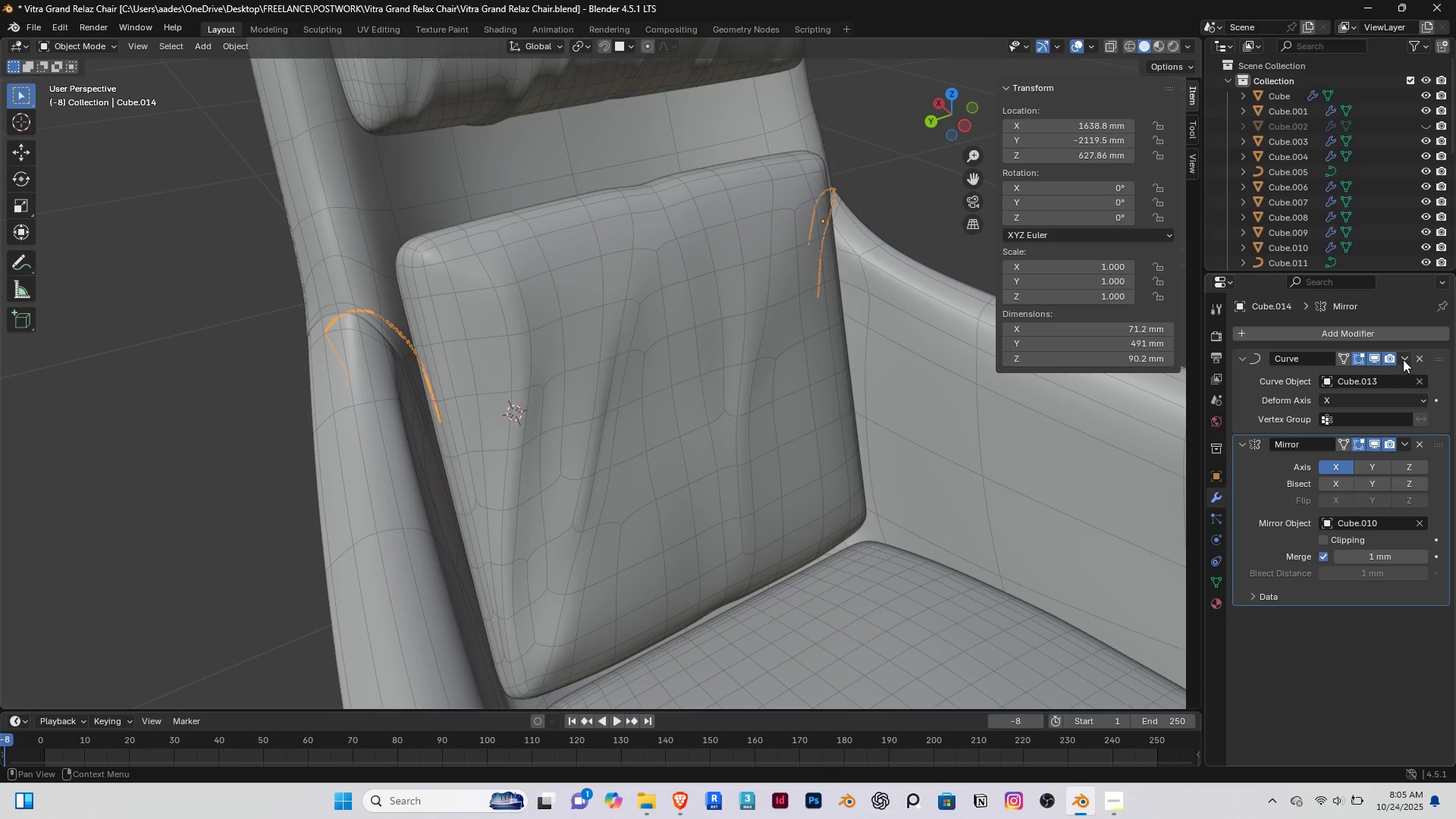 
left_click([1404, 359])
 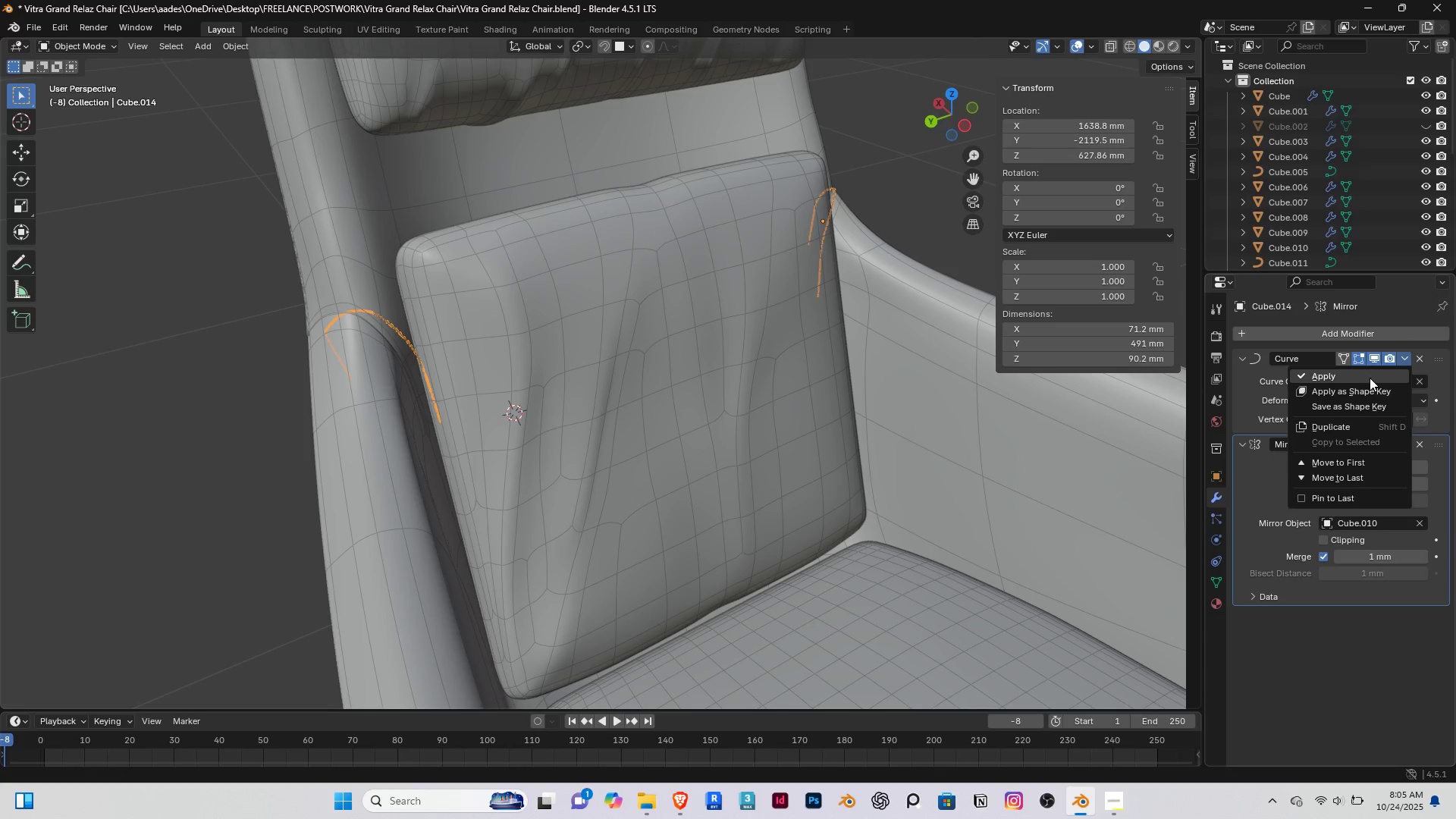 
double_click([1370, 377])
 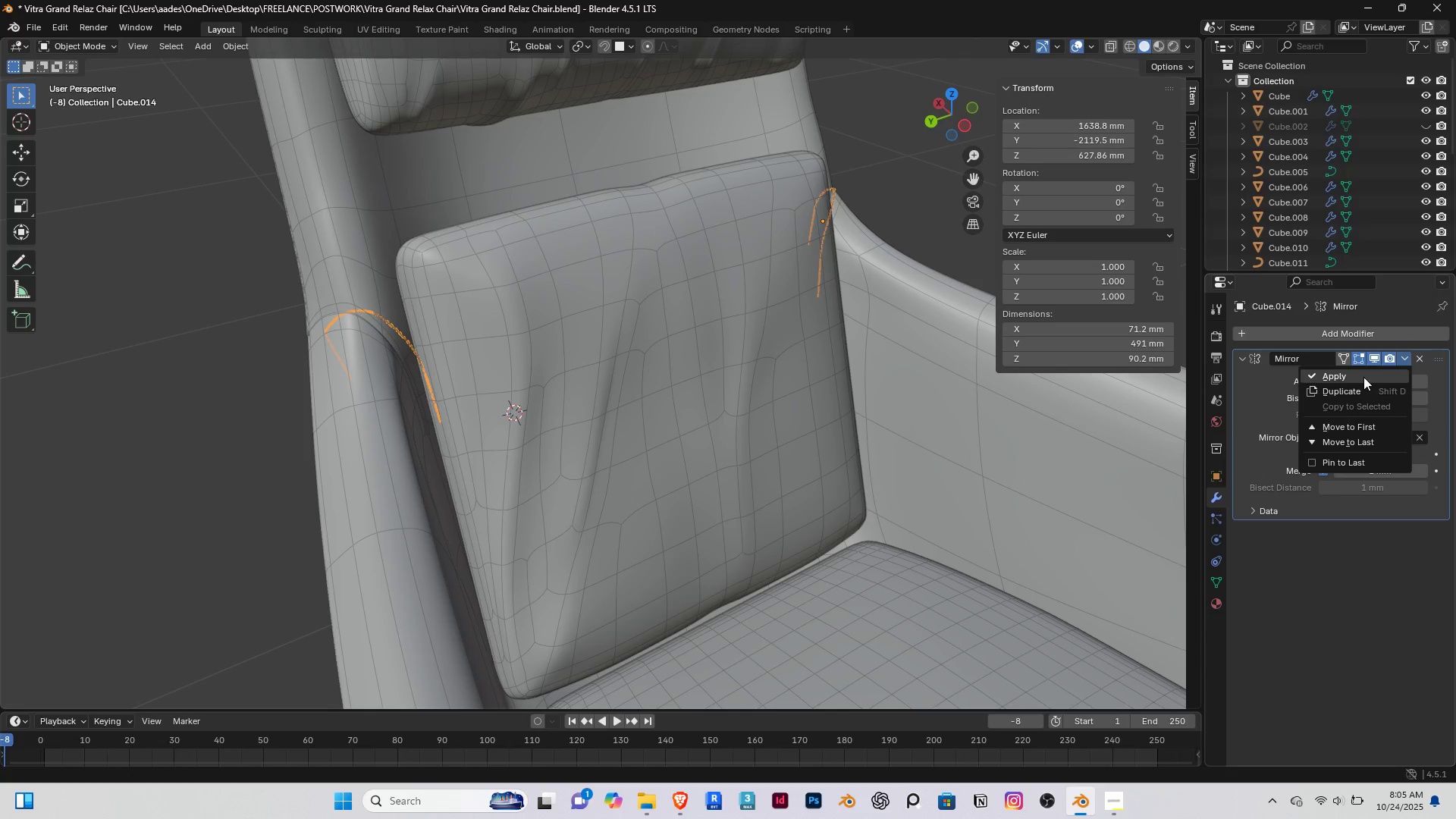 
double_click([1363, 377])
 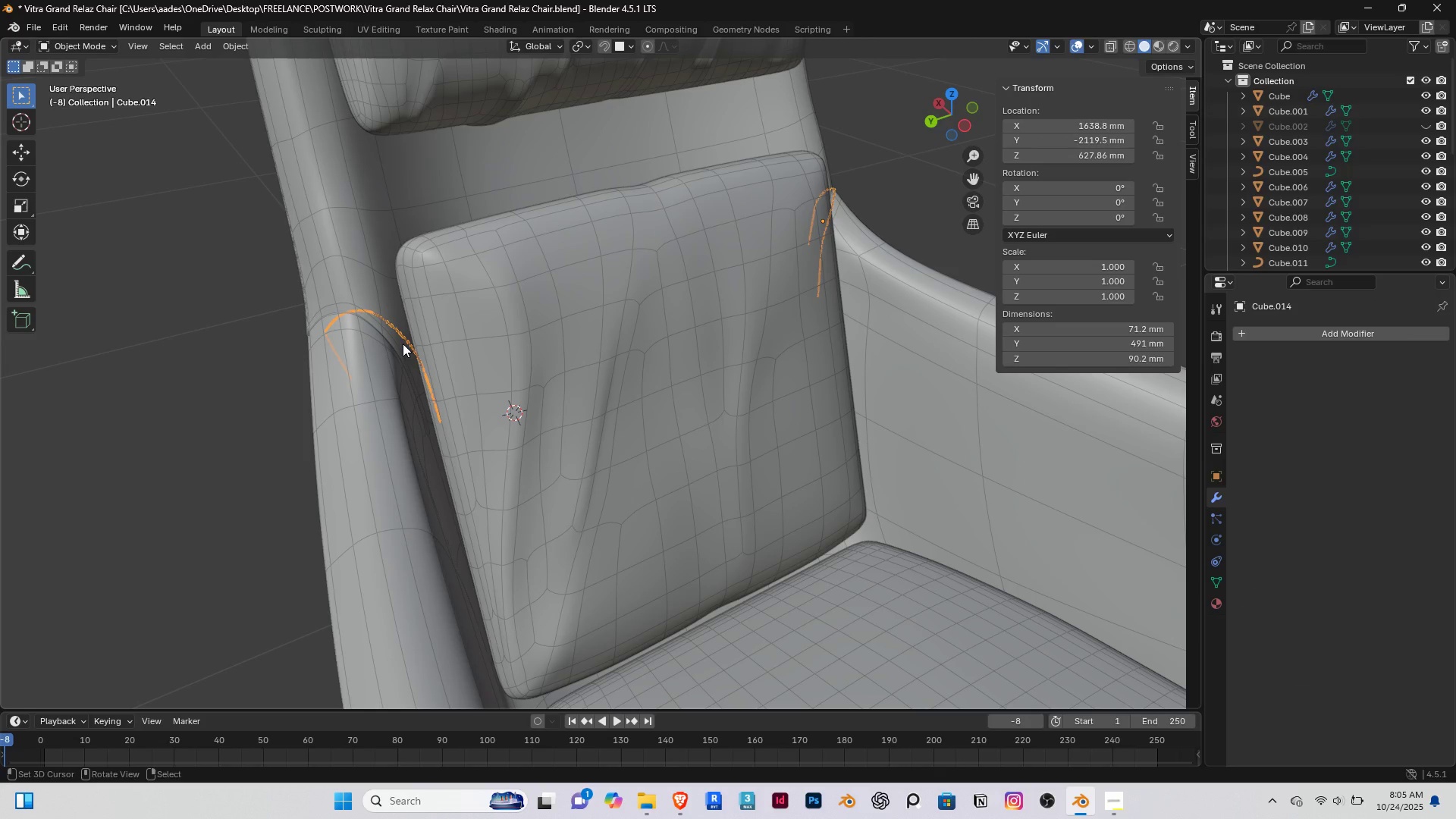 
key(Tab)
 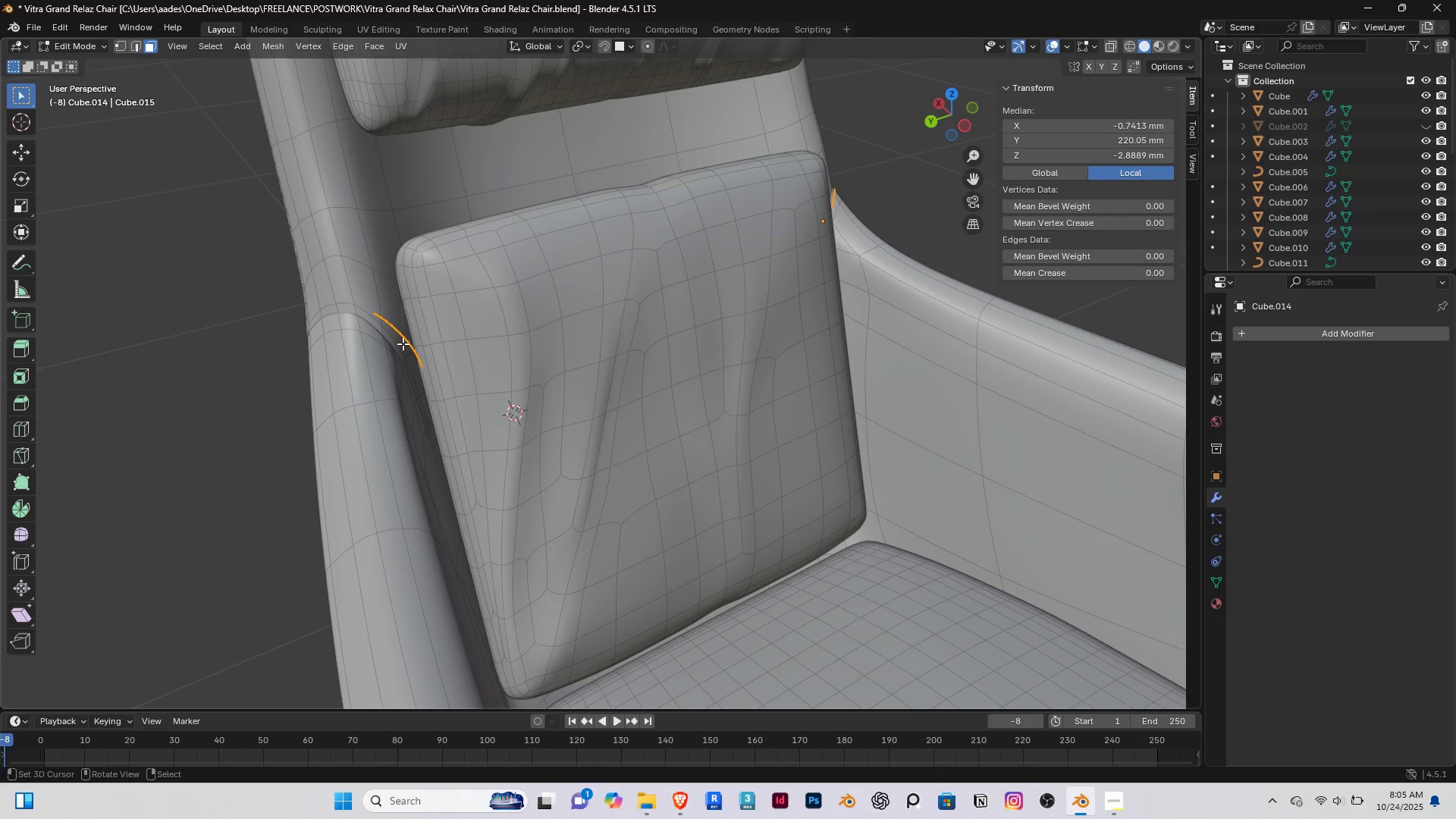 
right_click([403, 344])
 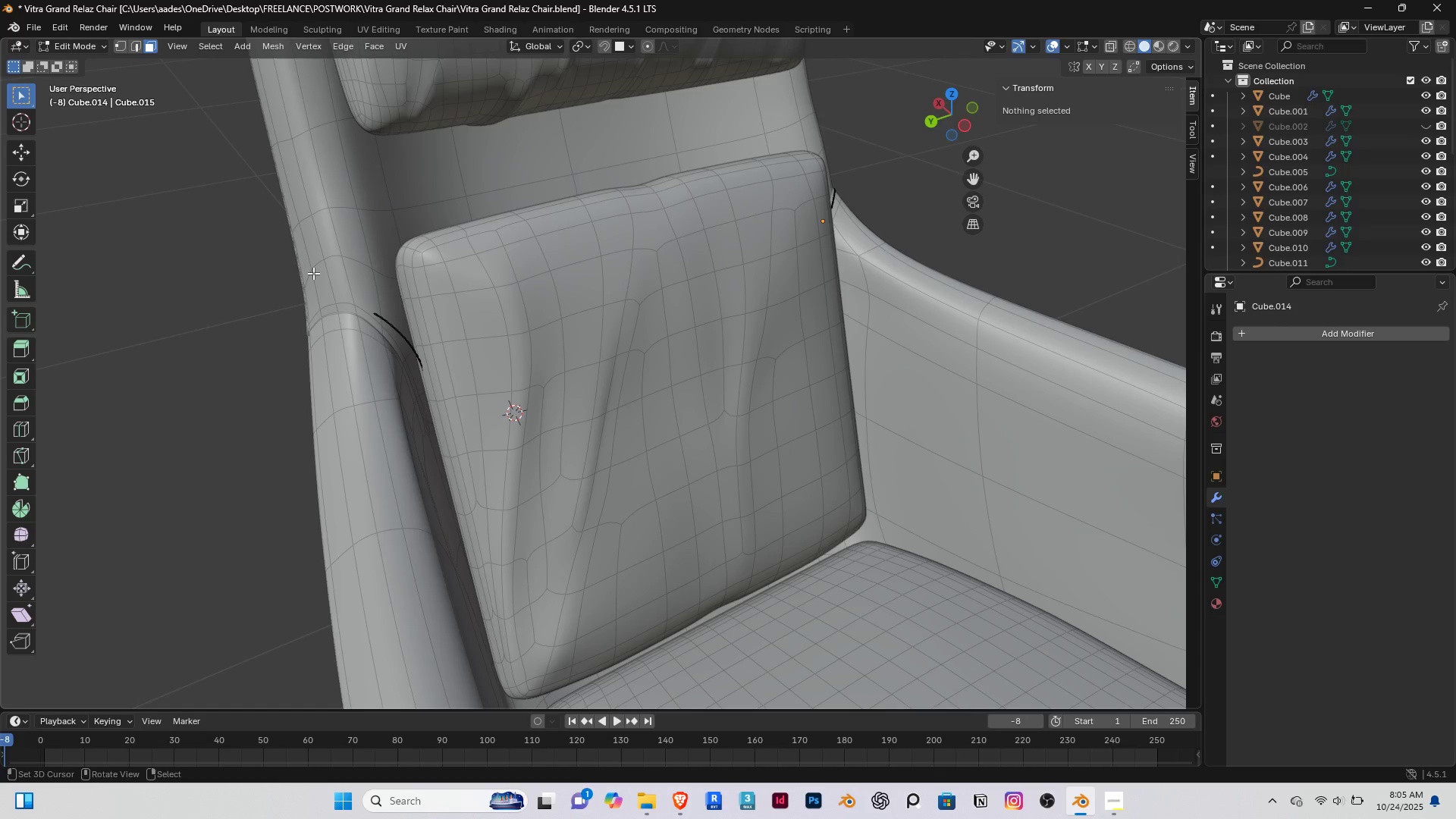 
key(Slash)
 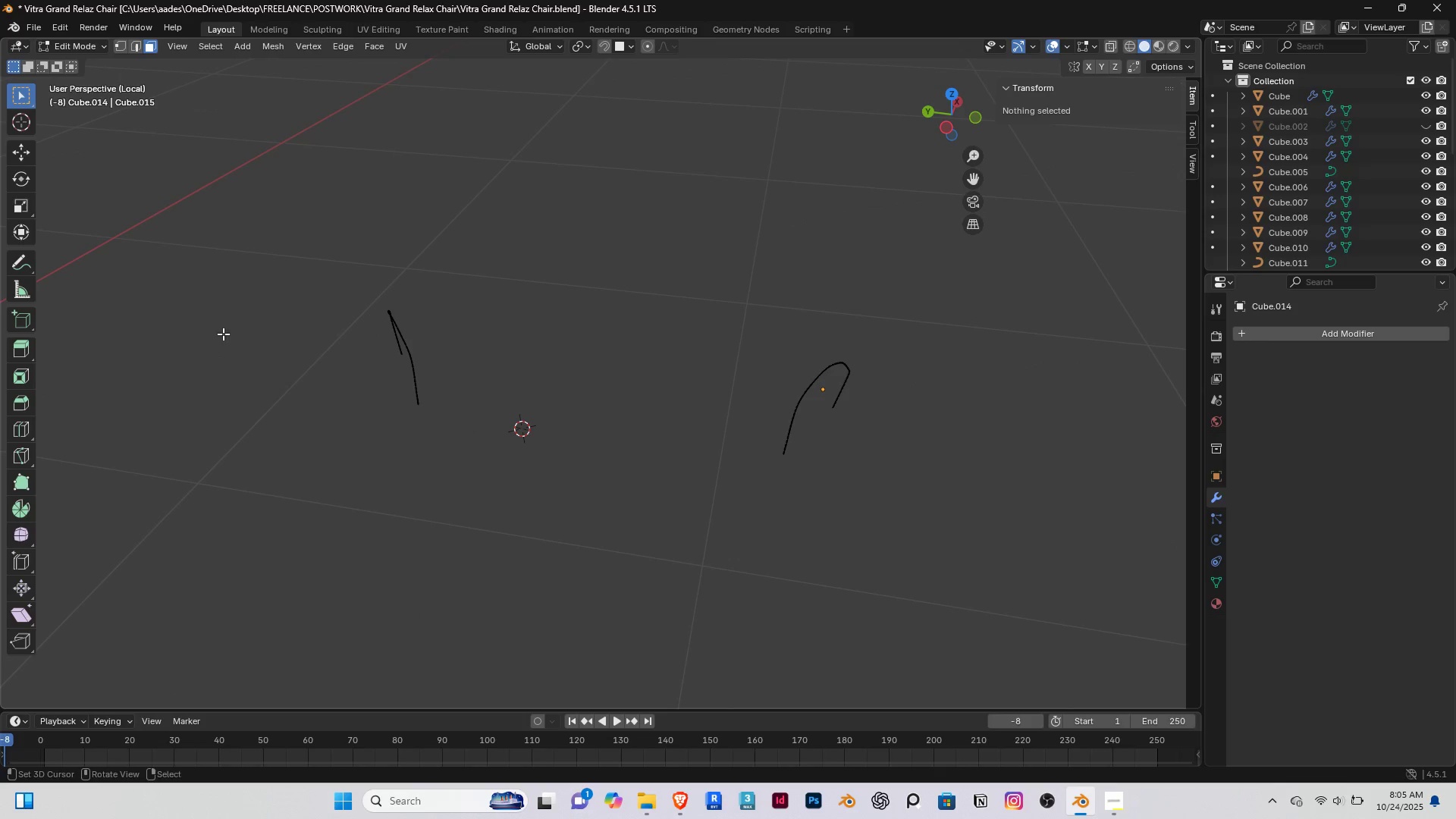 
left_click_drag(start_coordinate=[247, 215], to_coordinate=[516, 538])
 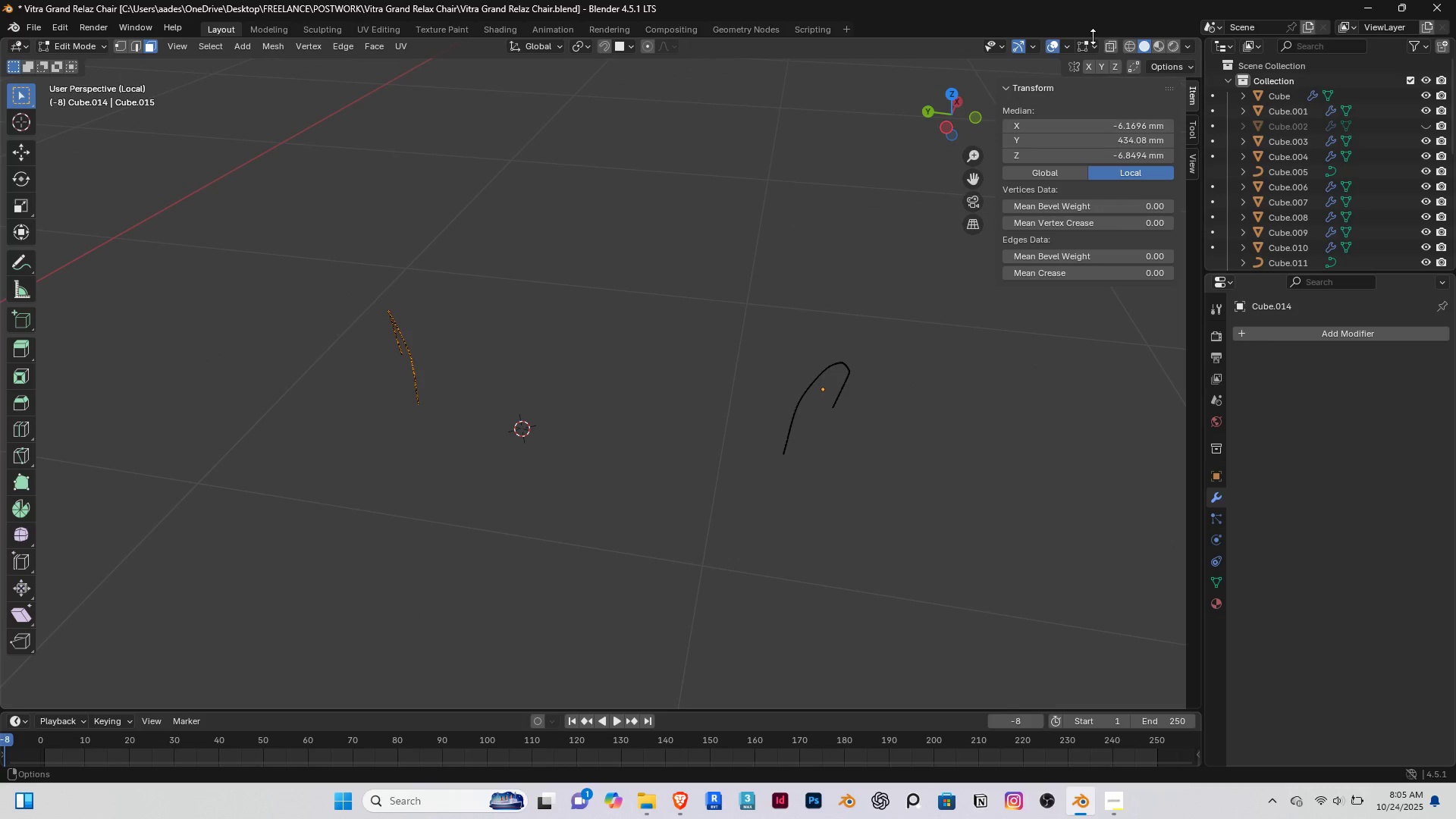 
left_click([1108, 43])
 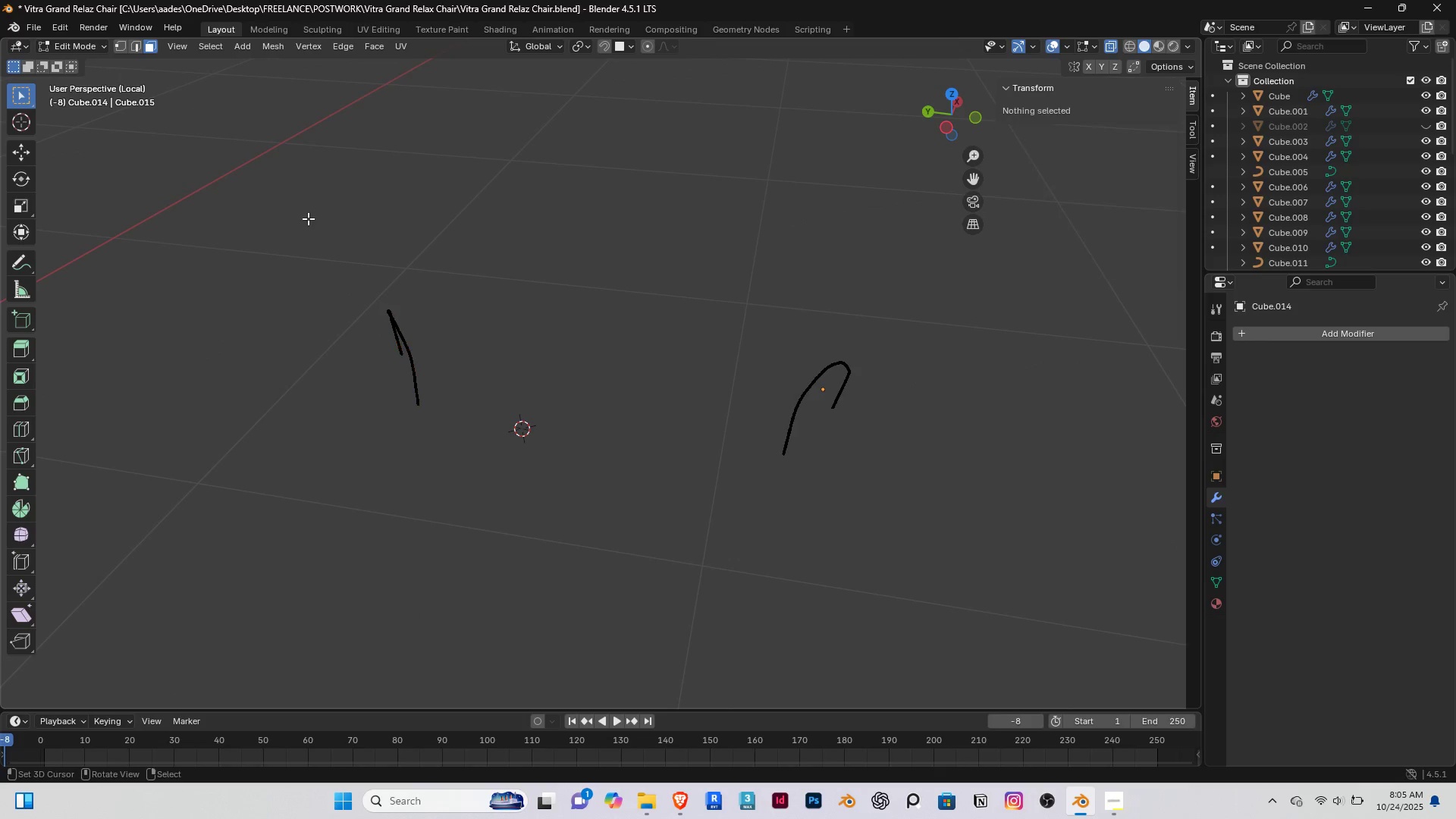 
left_click_drag(start_coordinate=[240, 179], to_coordinate=[548, 560])
 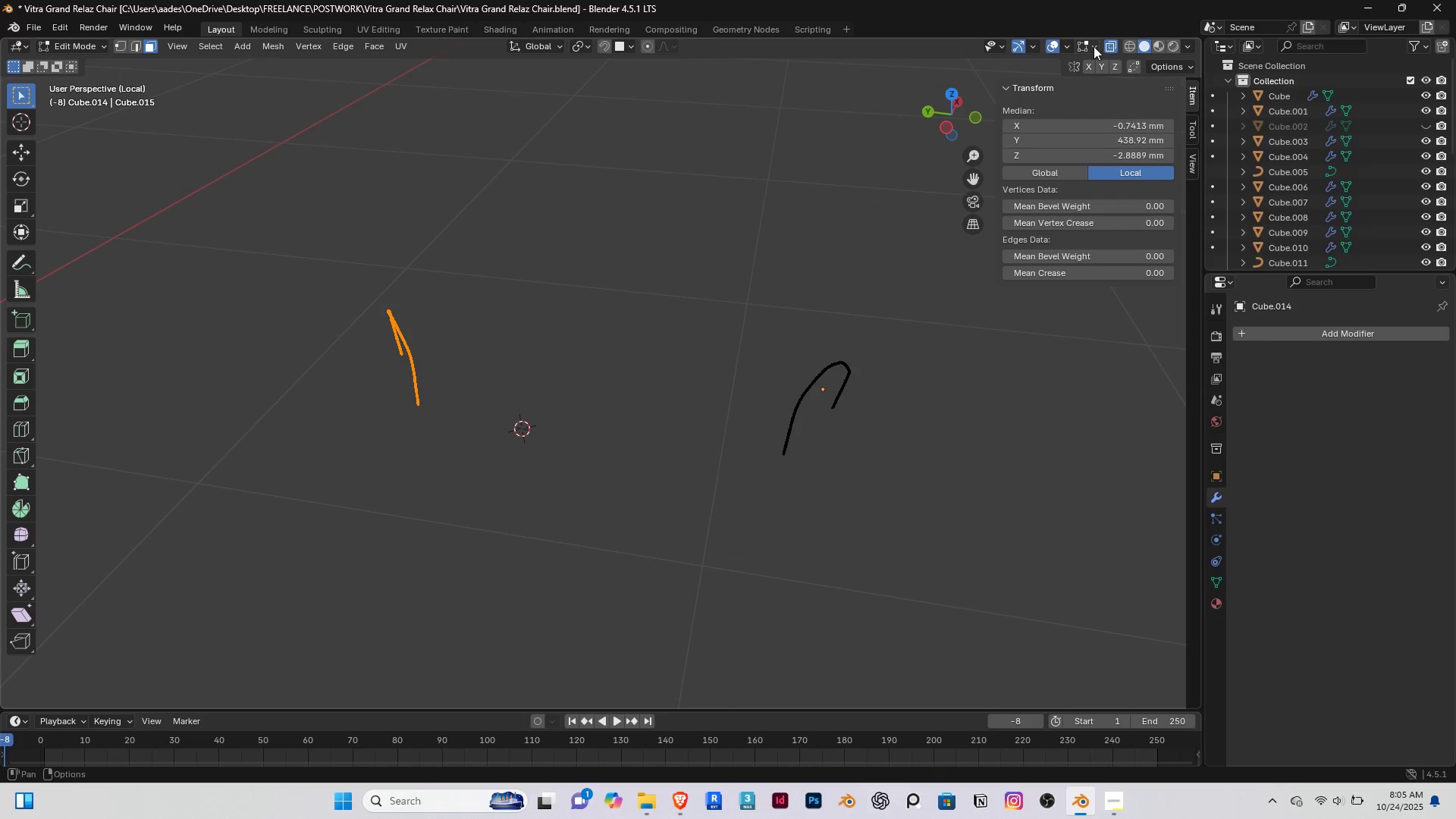 
left_click([1111, 46])
 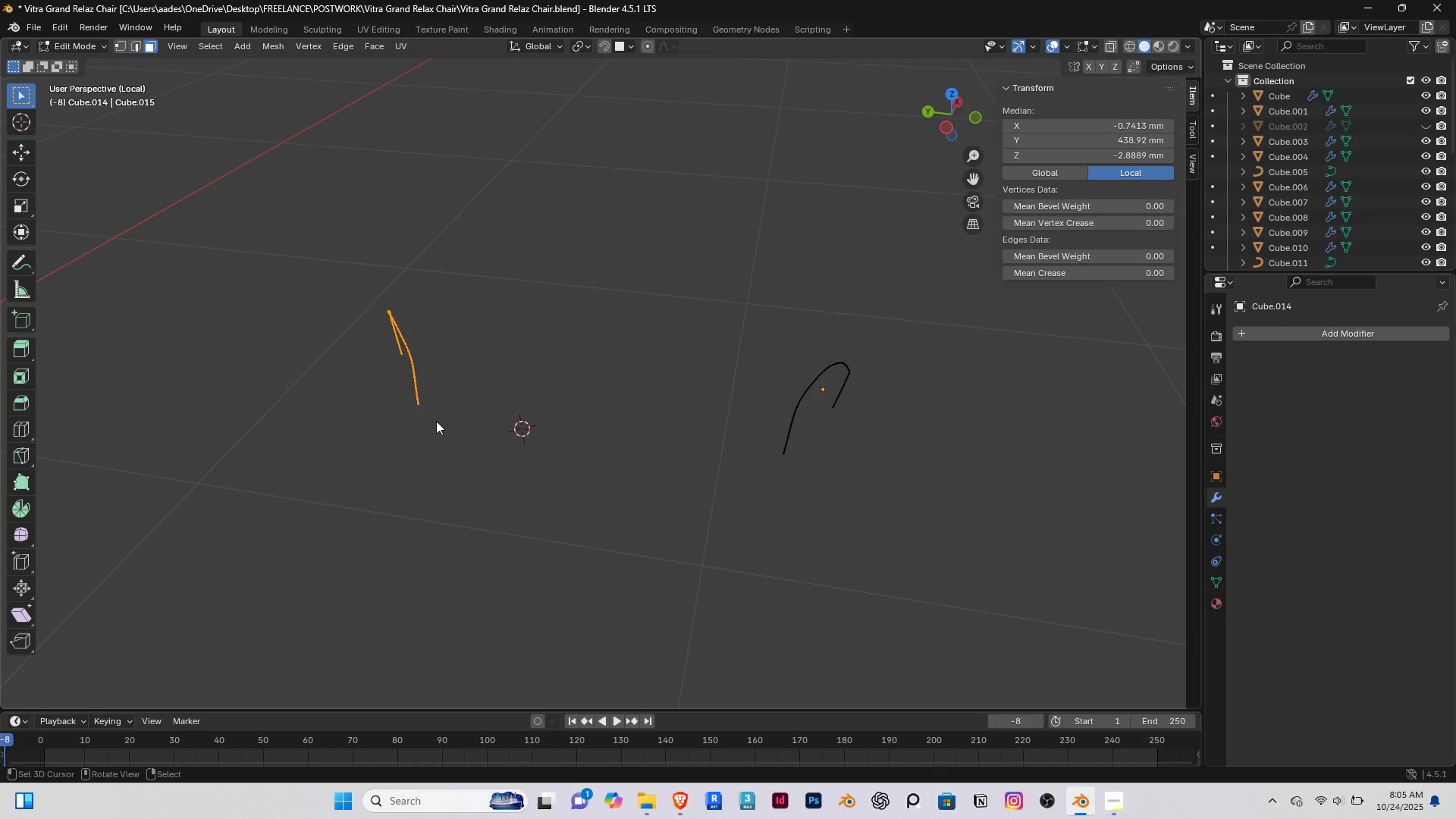 
key(Slash)
 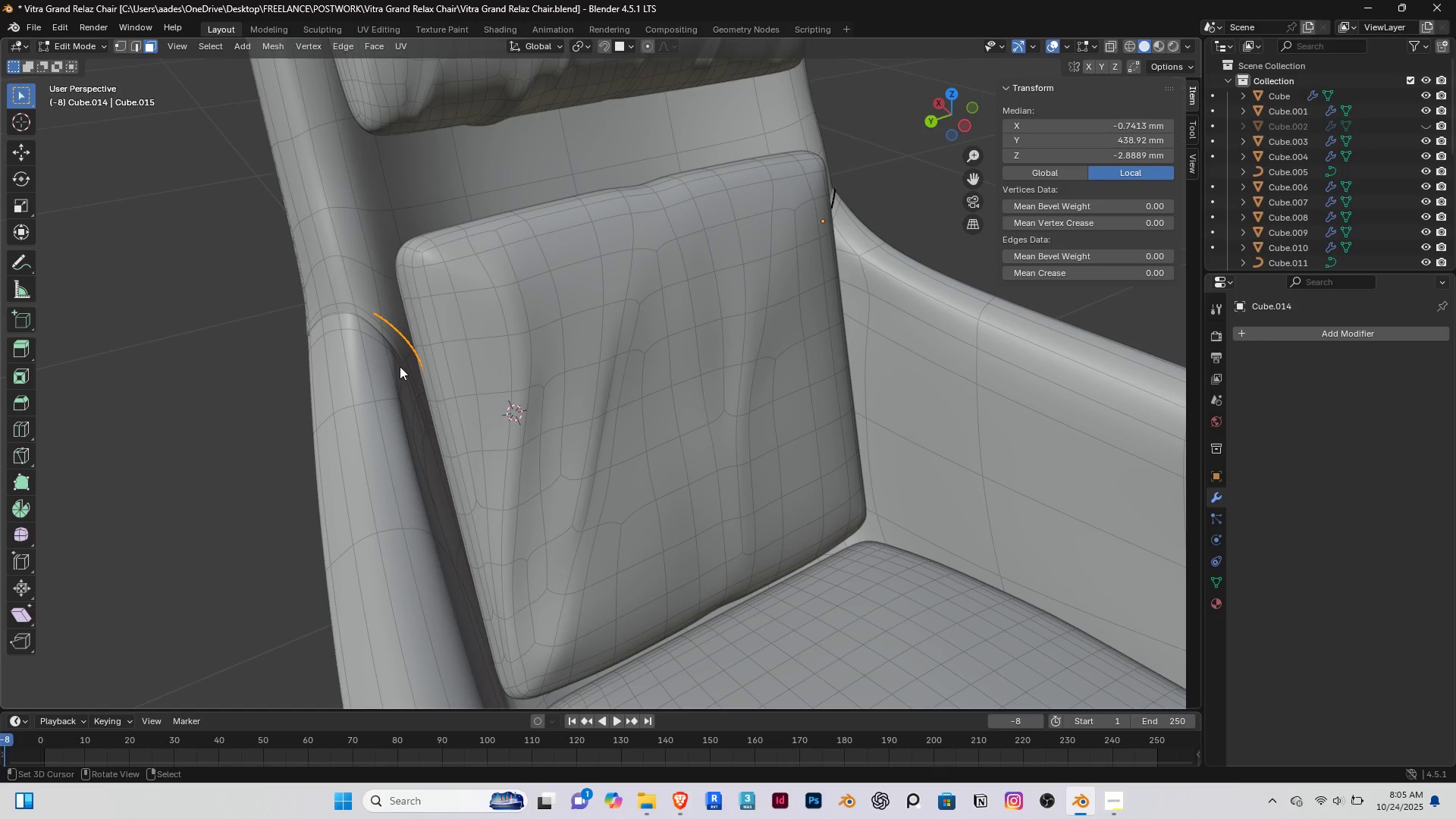 
scroll: coordinate [384, 341], scroll_direction: up, amount: 3.0
 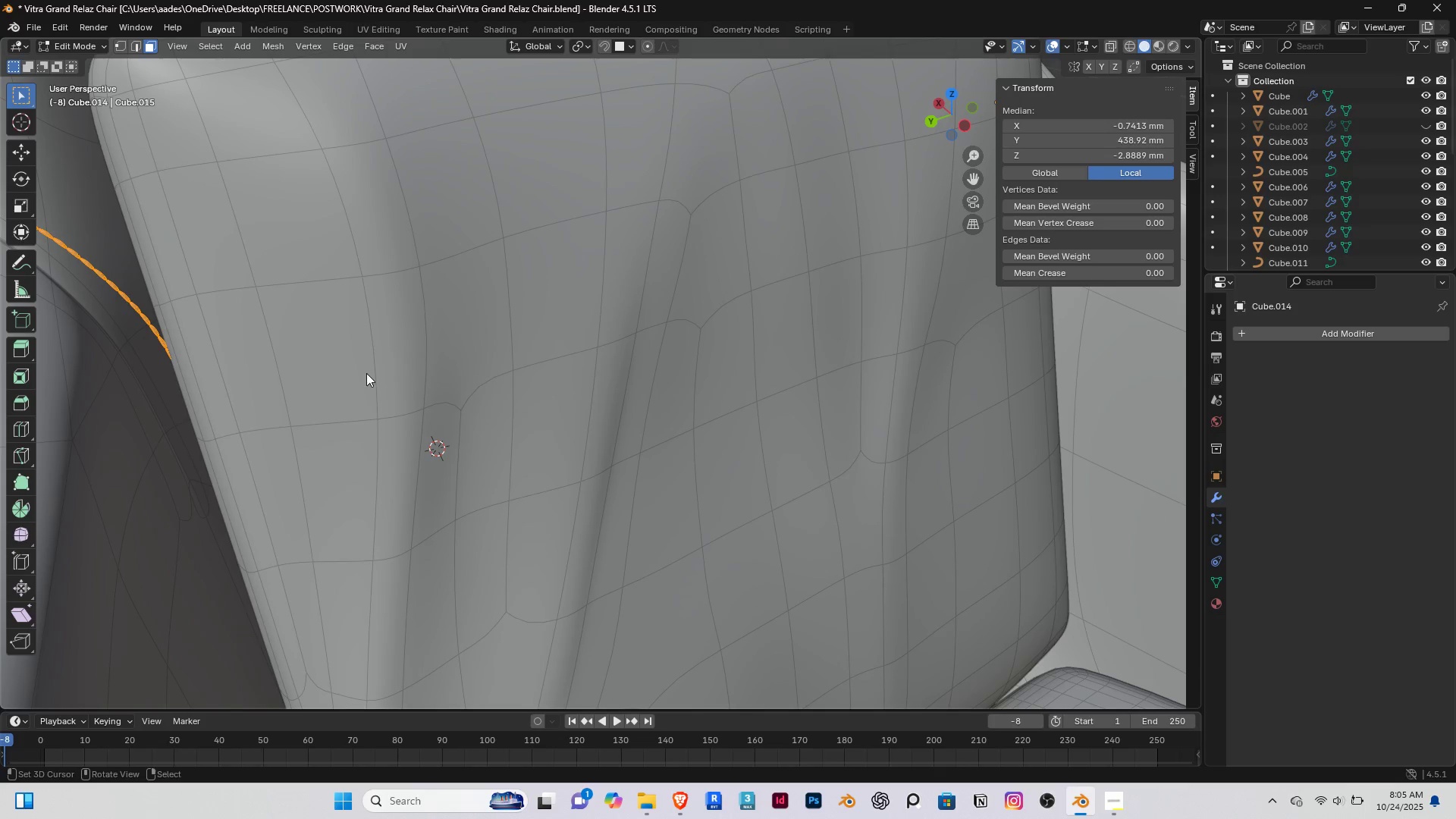 
hold_key(key=ShiftRight, duration=0.69)
 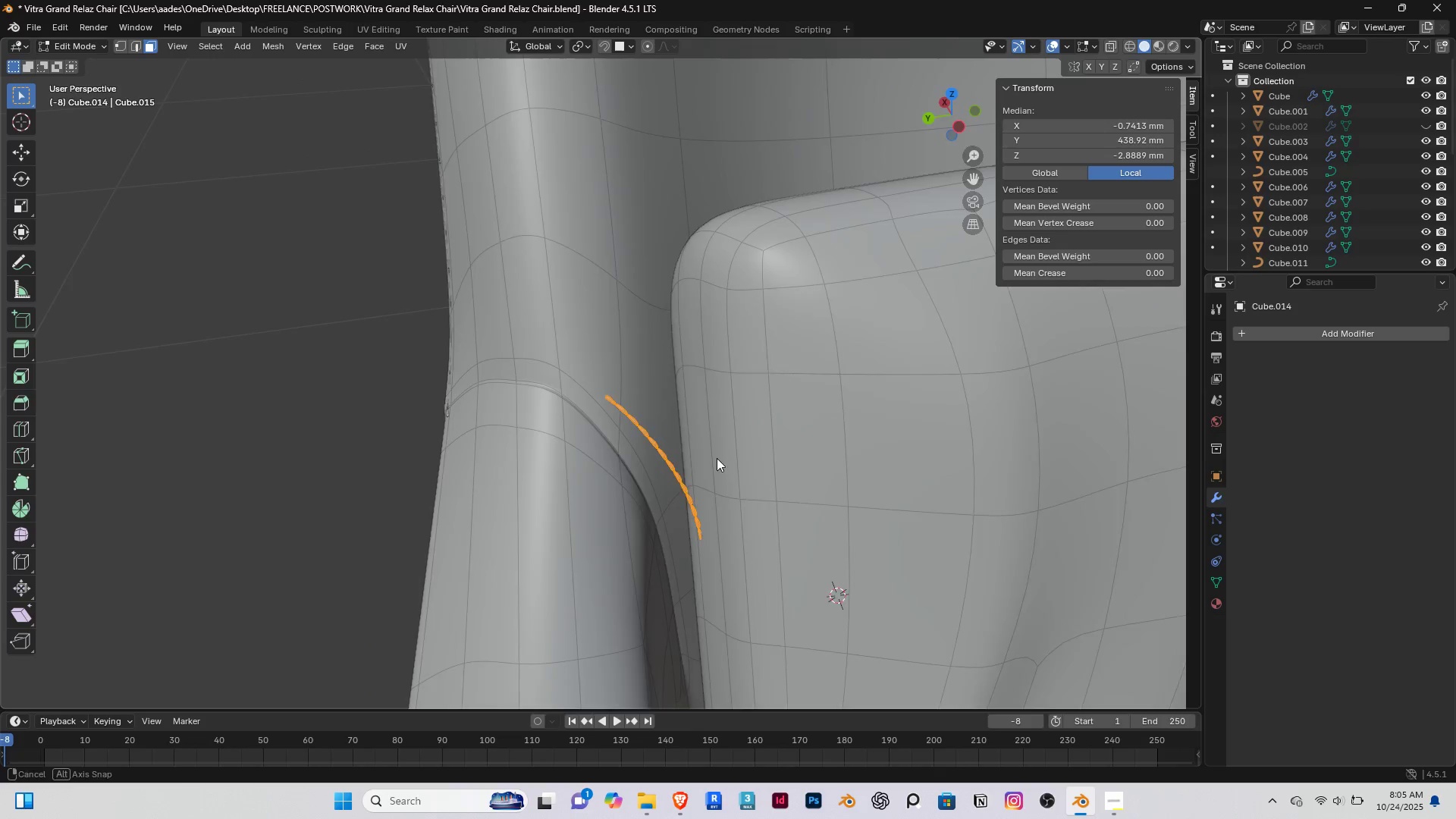 
scroll: coordinate [718, 459], scroll_direction: up, amount: 1.0
 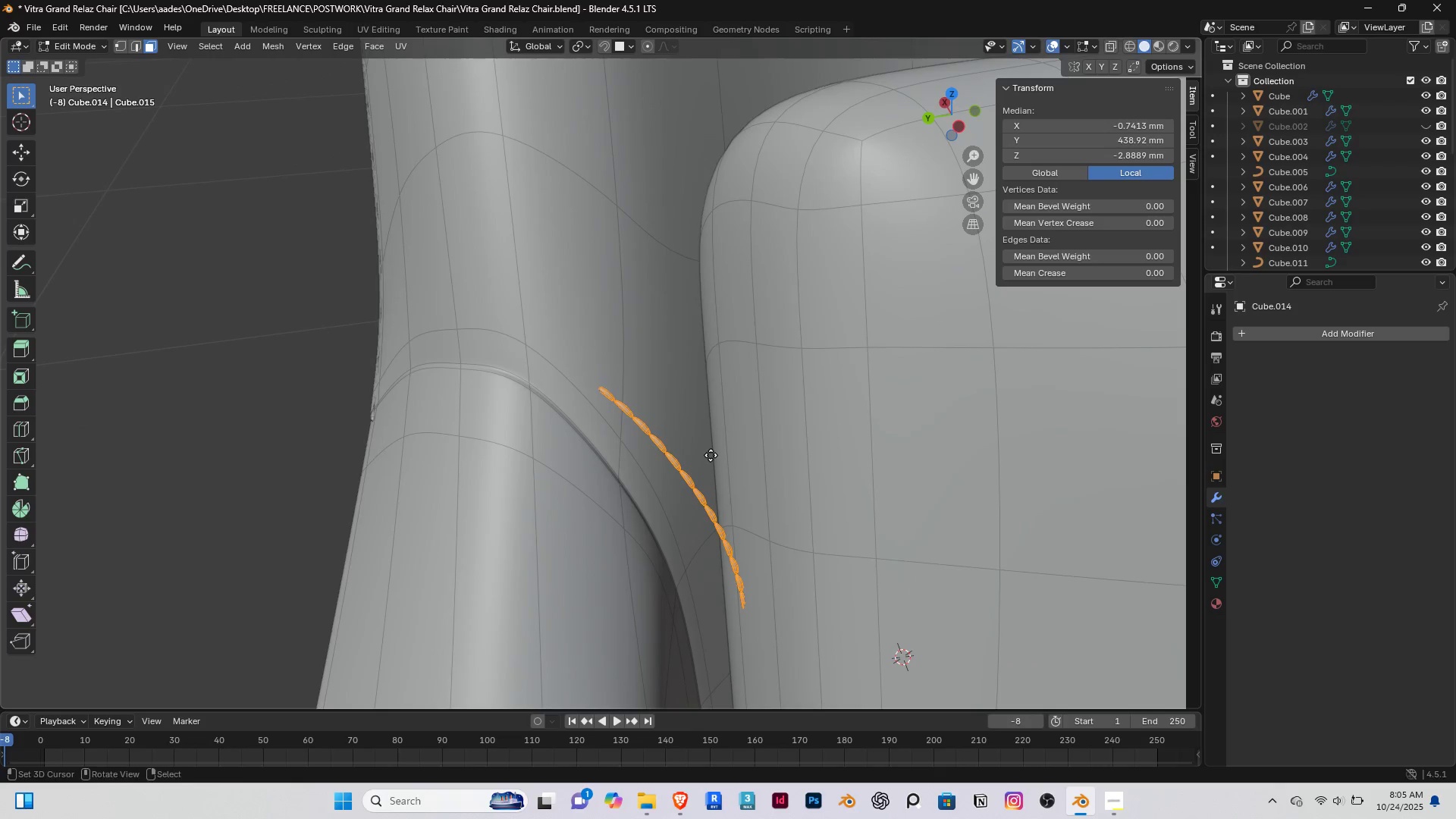 
type(gy)
 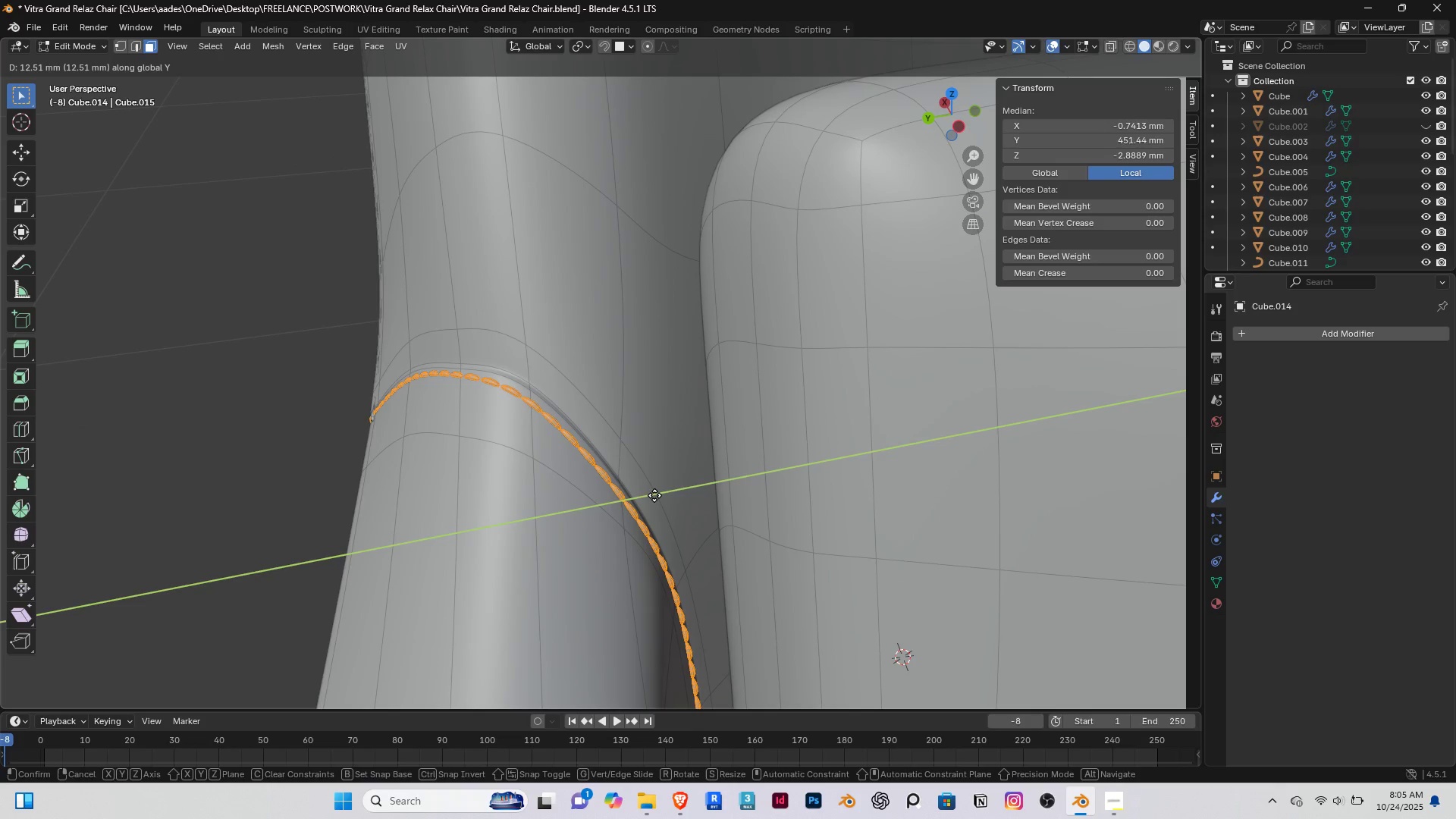 
left_click([654, 496])
 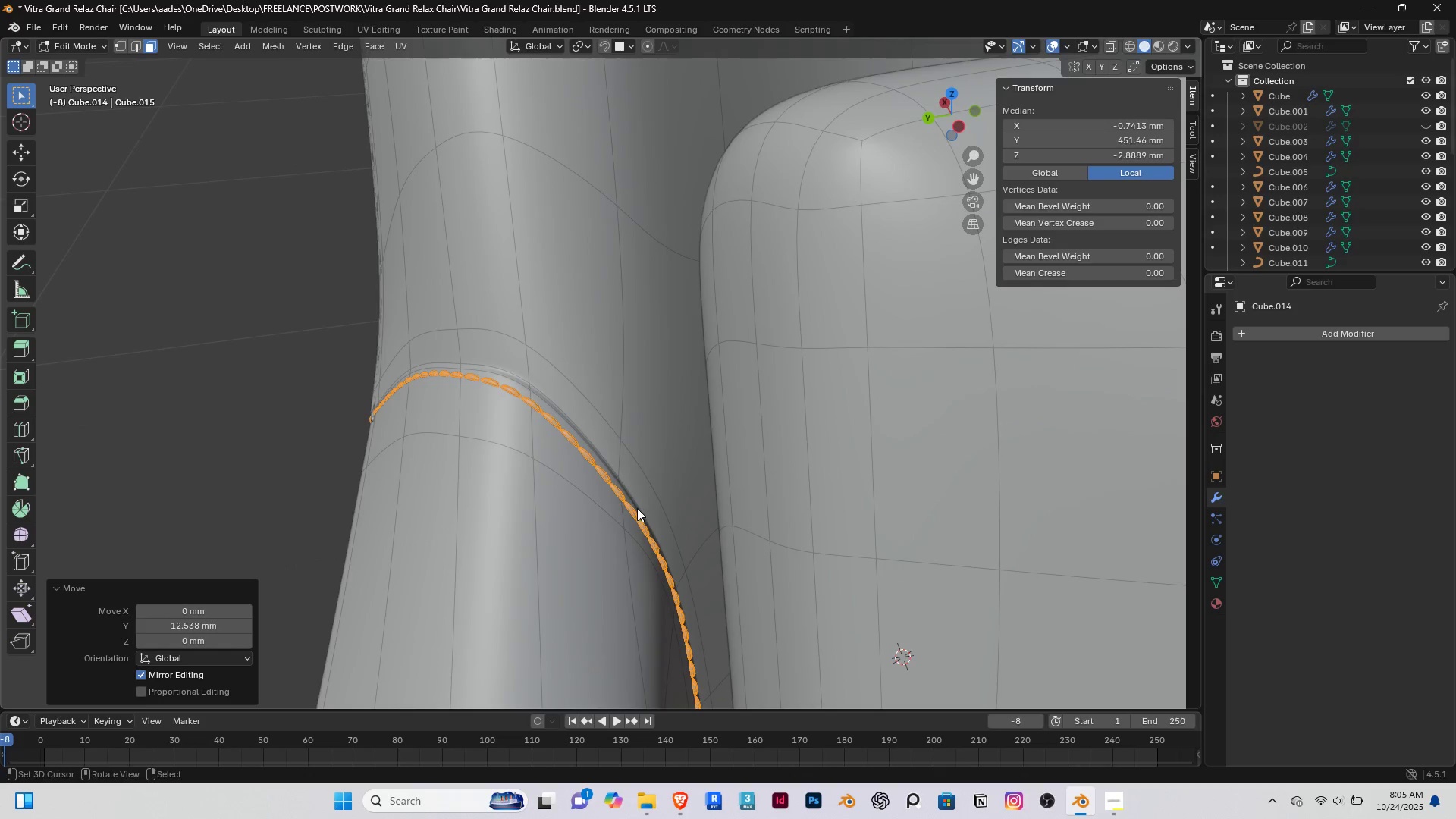 
scroll: coordinate [646, 509], scroll_direction: down, amount: 7.0
 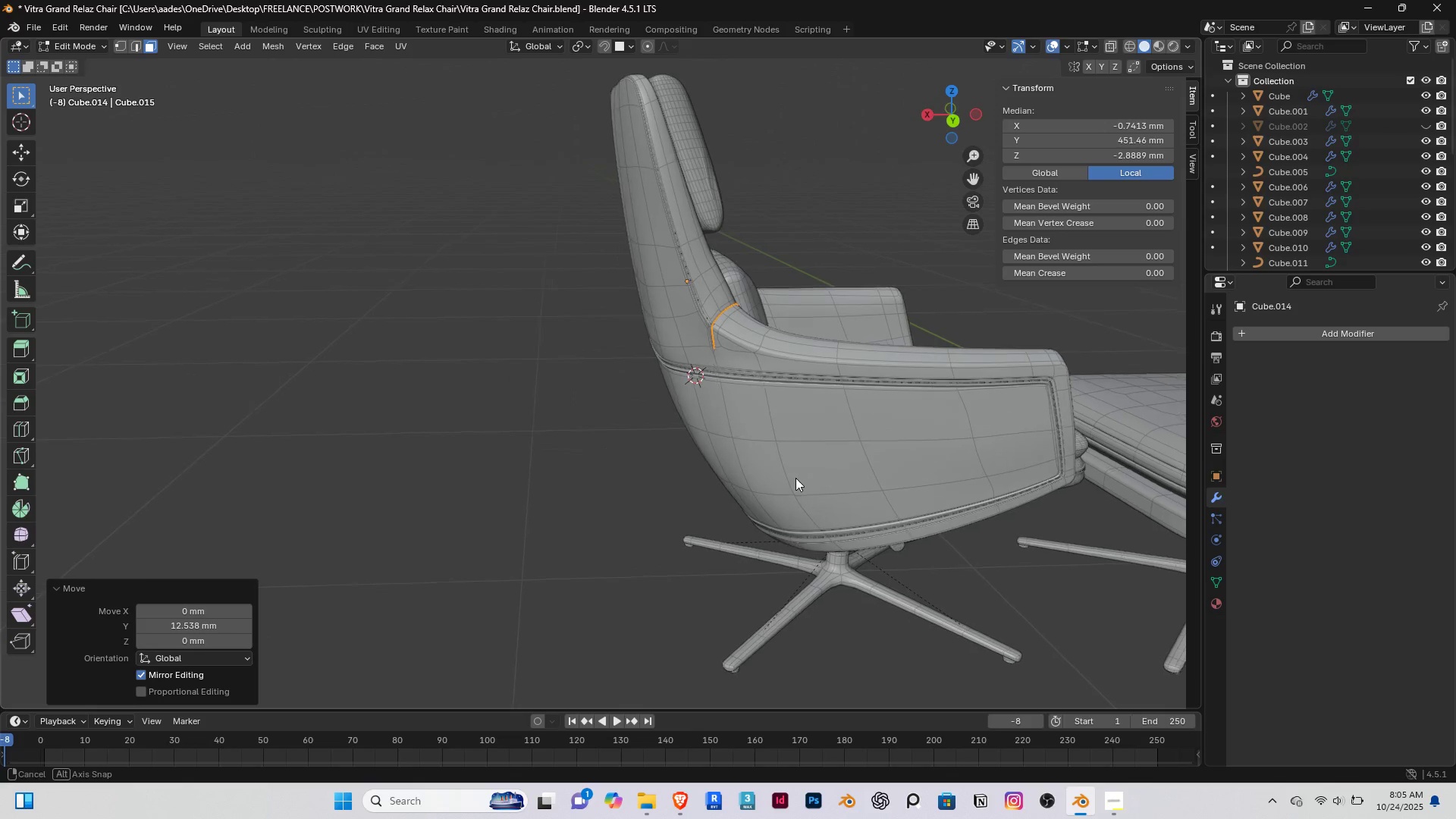 
scroll: coordinate [711, 301], scroll_direction: up, amount: 4.0
 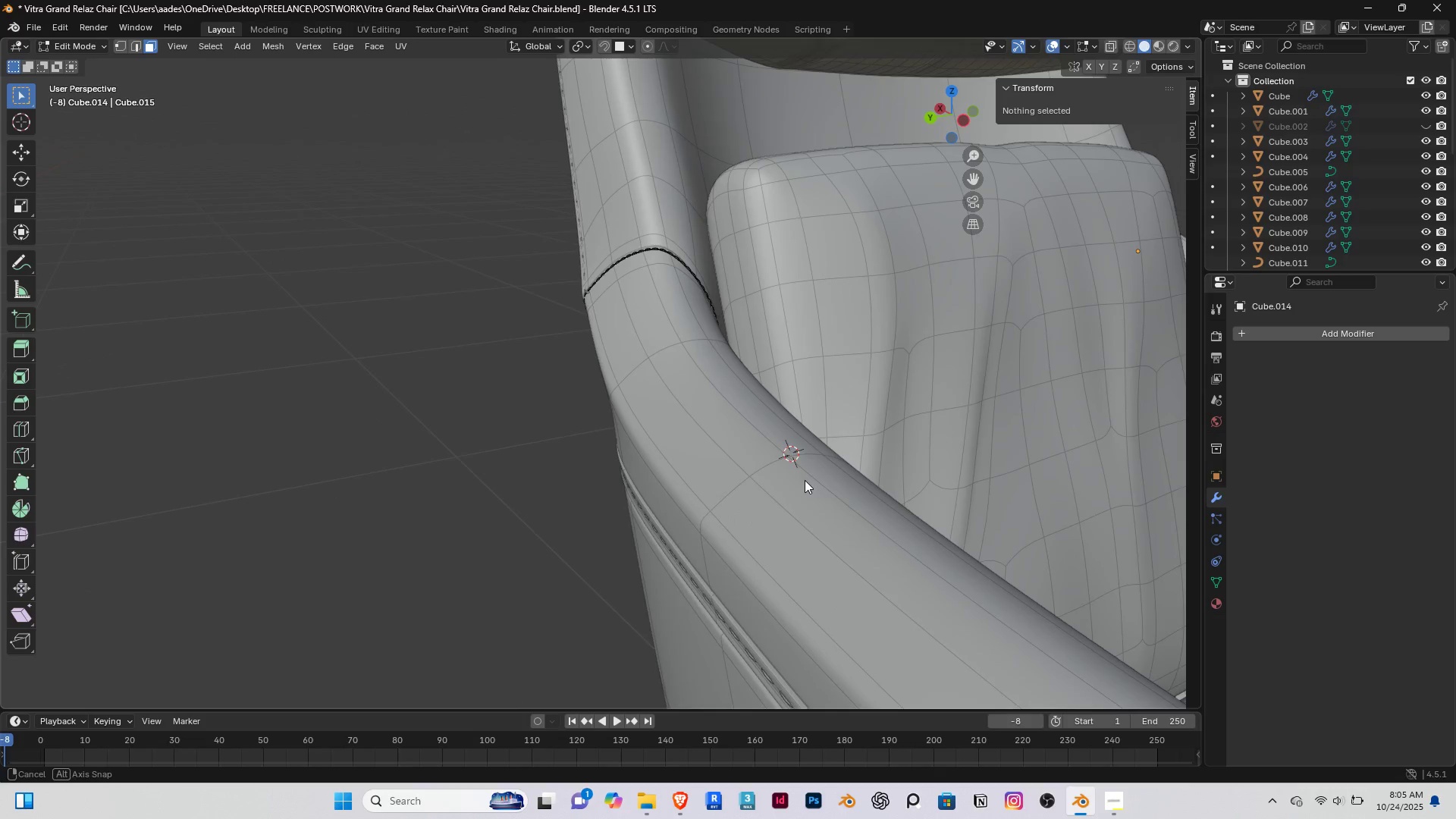 
key(Tab)
 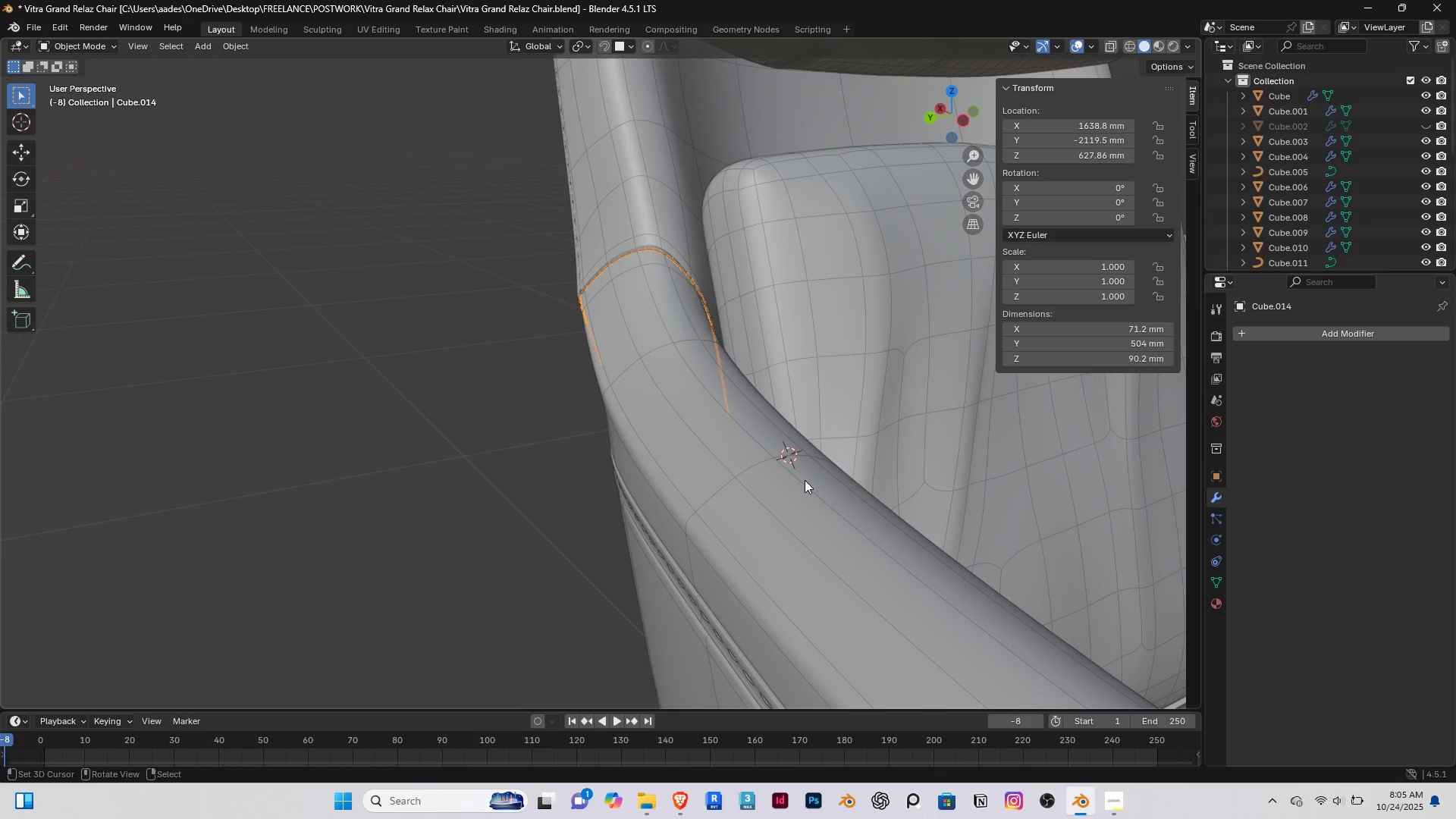 
scroll: coordinate [682, 469], scroll_direction: down, amount: 4.0
 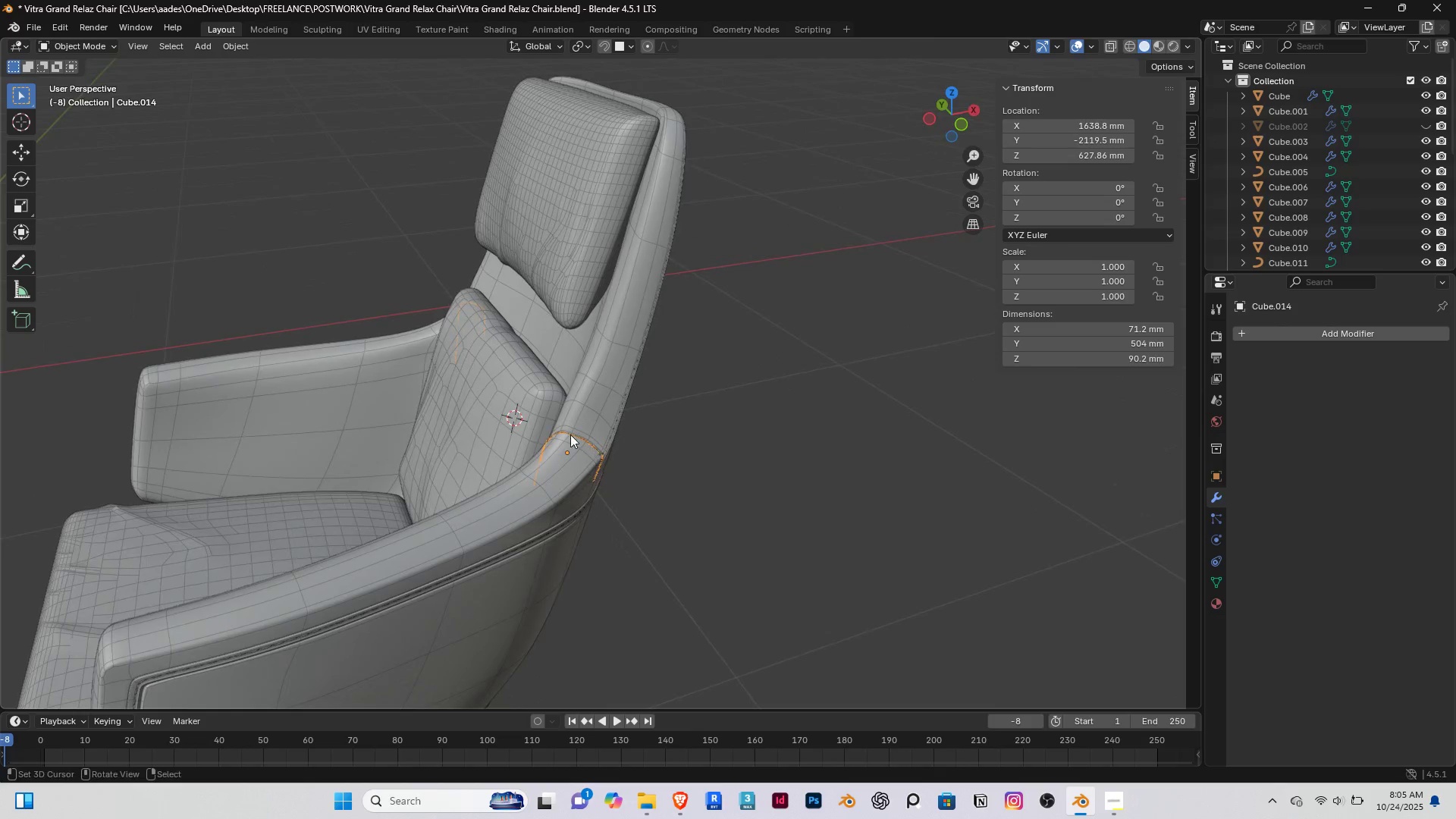 
hold_key(key=ShiftRight, duration=0.33)
 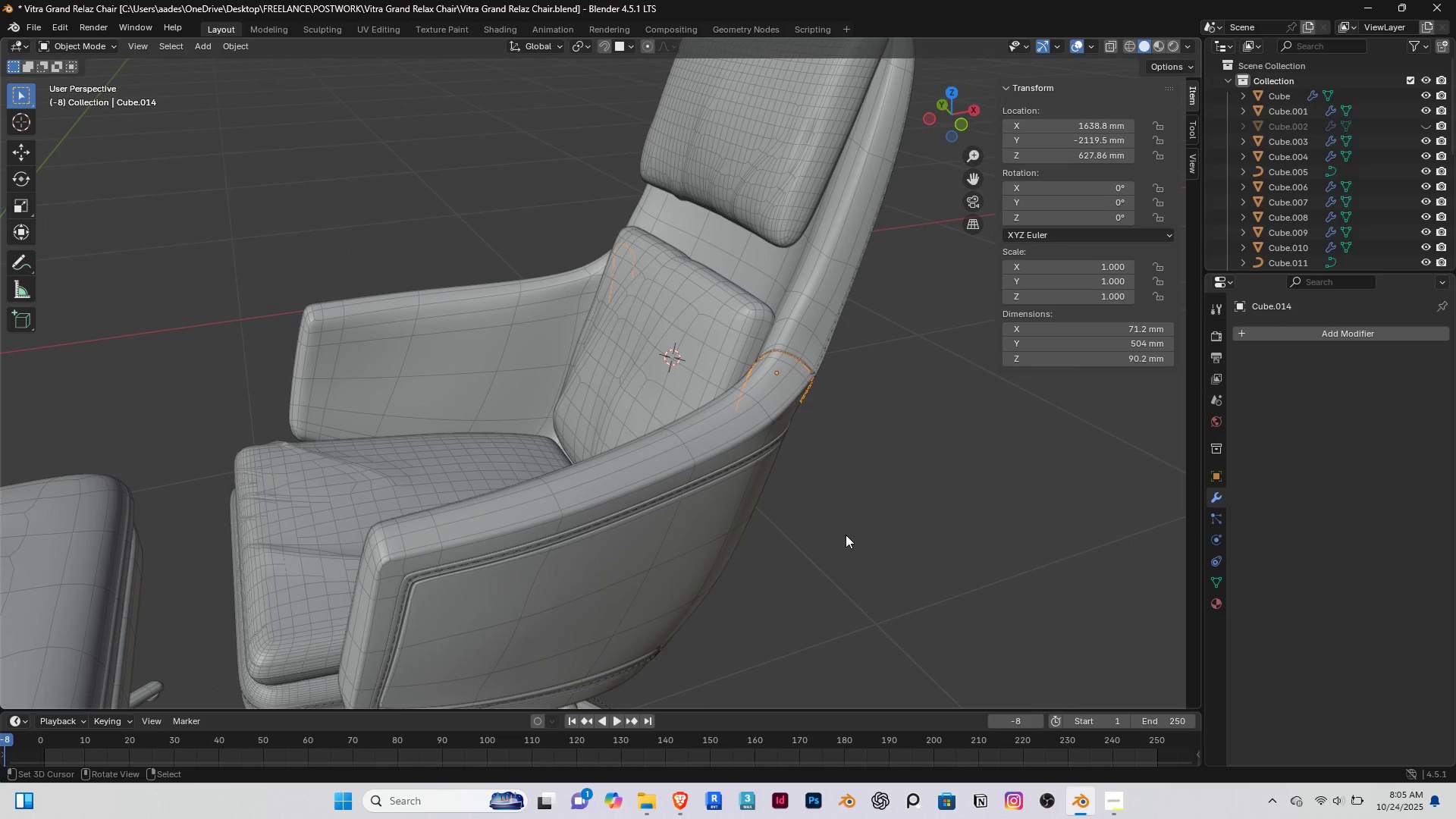 
right_click([846, 535])
 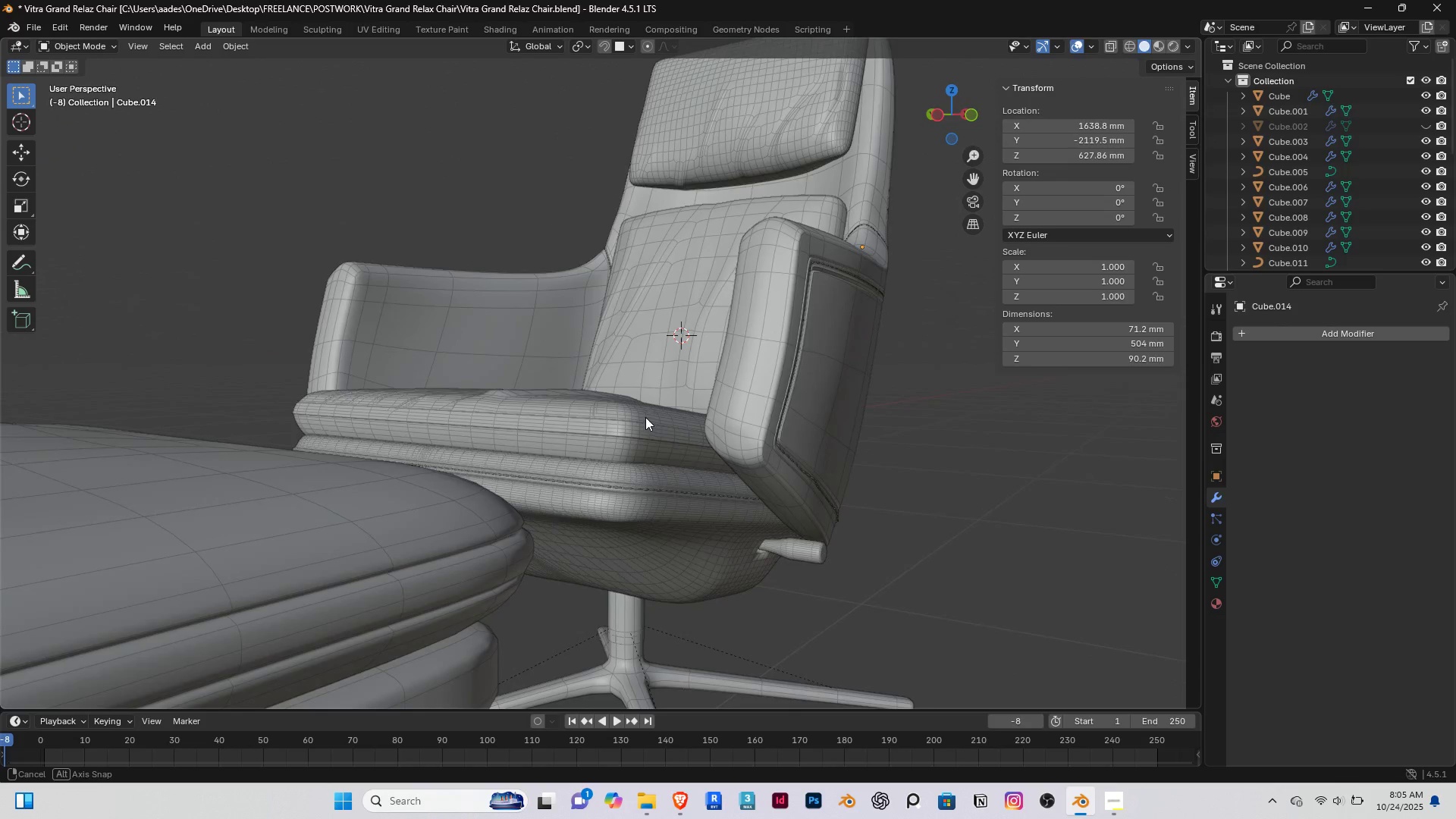 
scroll: coordinate [604, 473], scroll_direction: up, amount: 2.0
 